 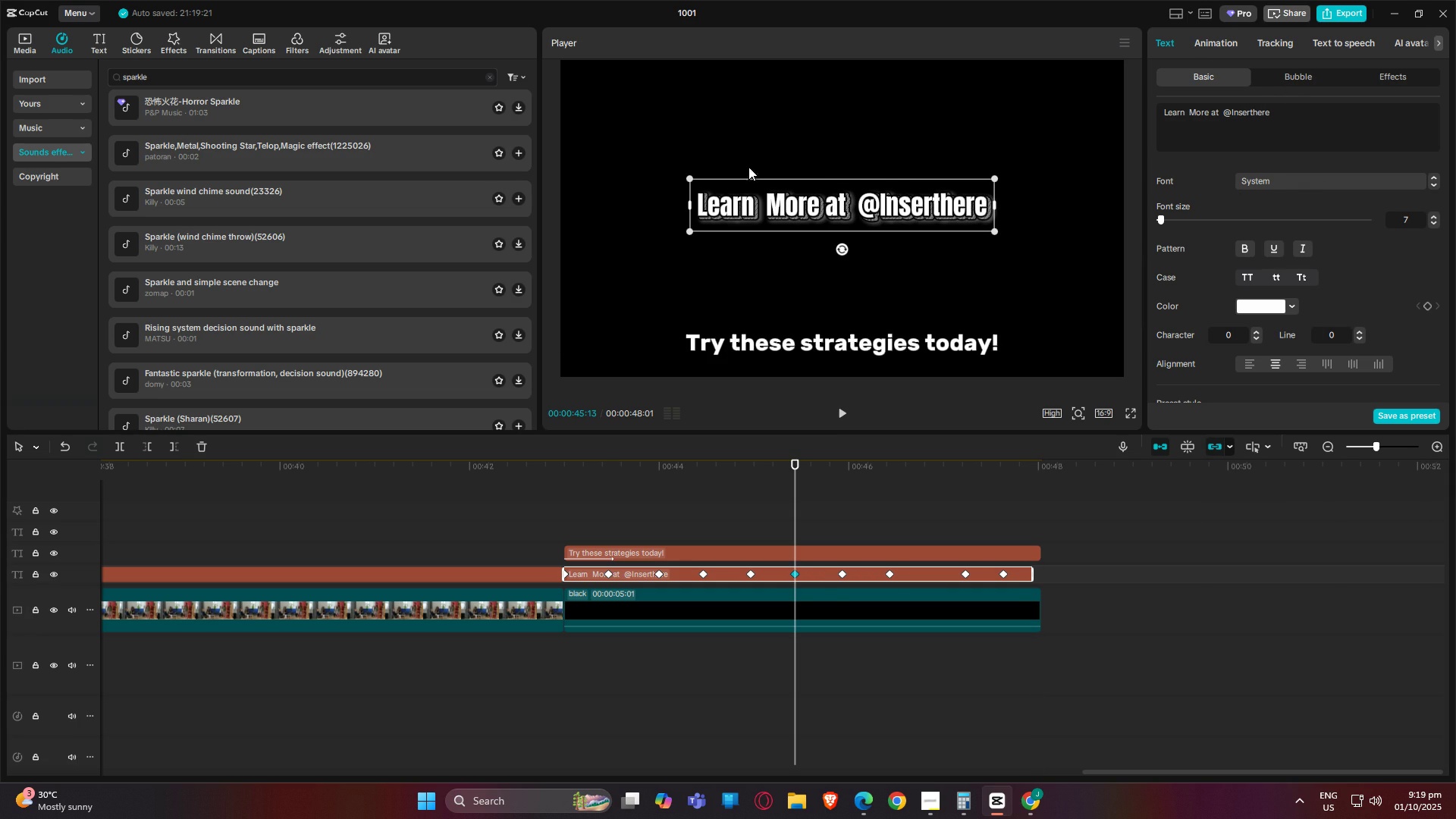 
left_click_drag(start_coordinate=[689, 179], to_coordinate=[604, 189])
 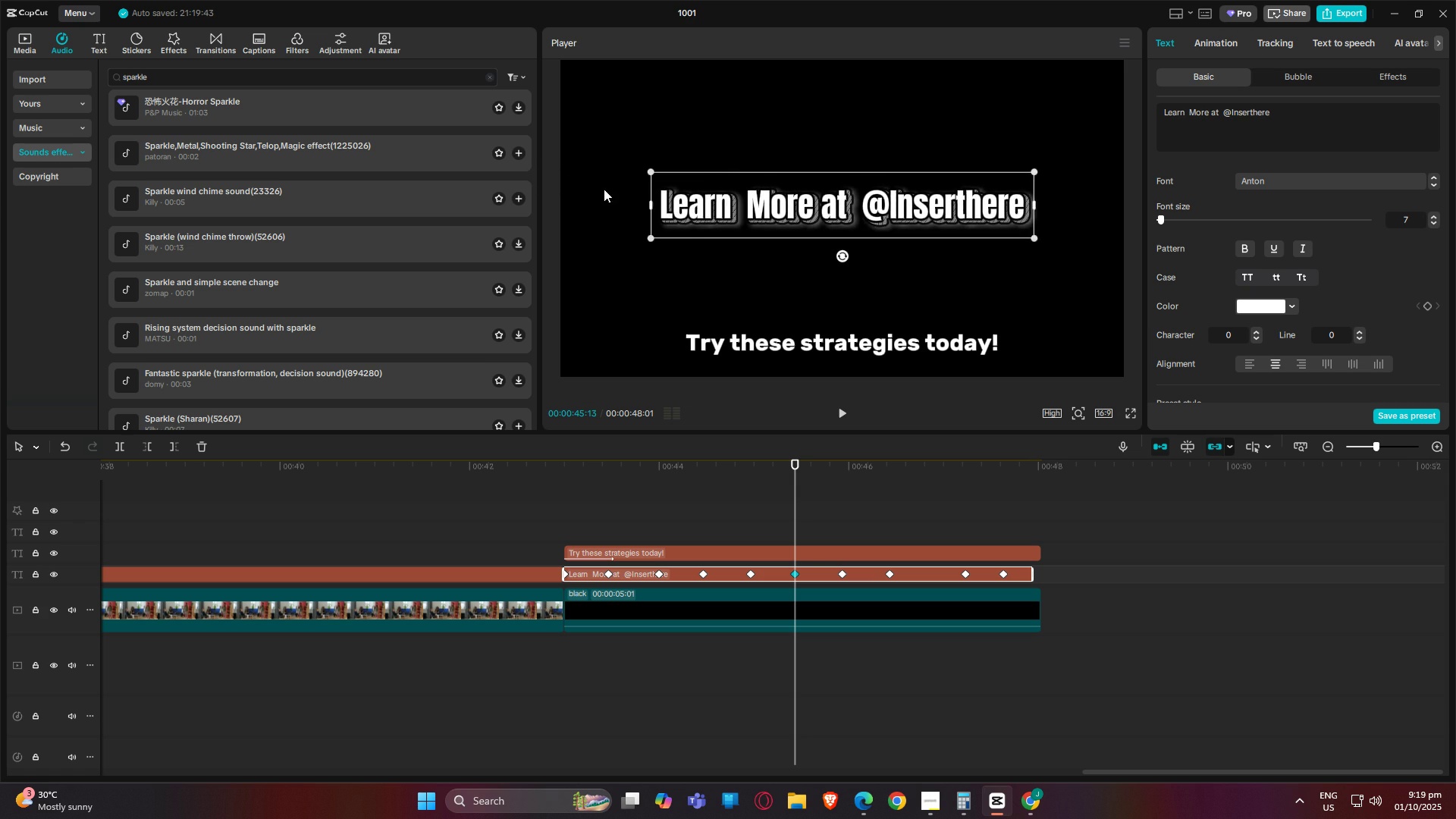 
key(Control+Z)
 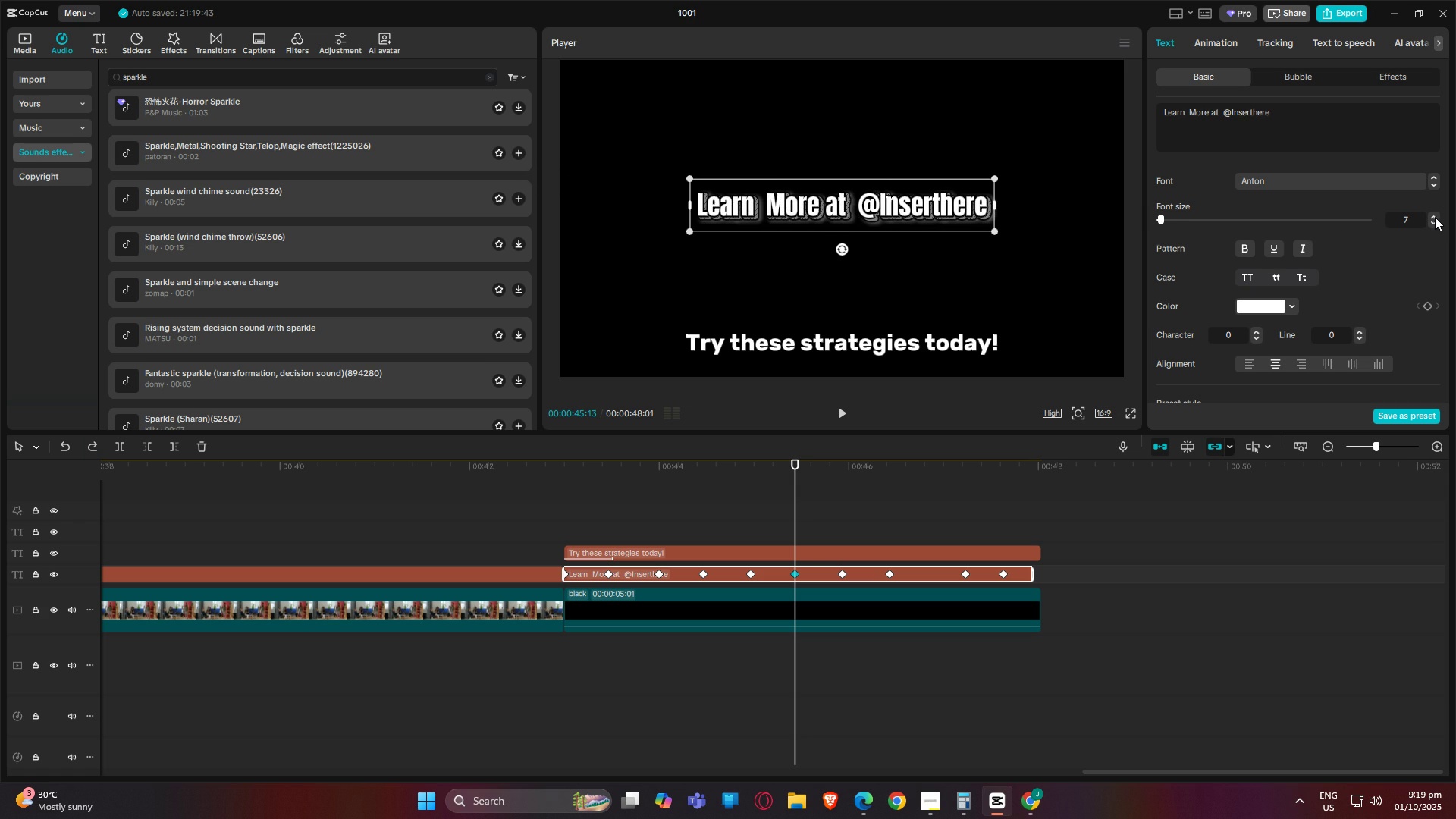 
double_click([1437, 217])
 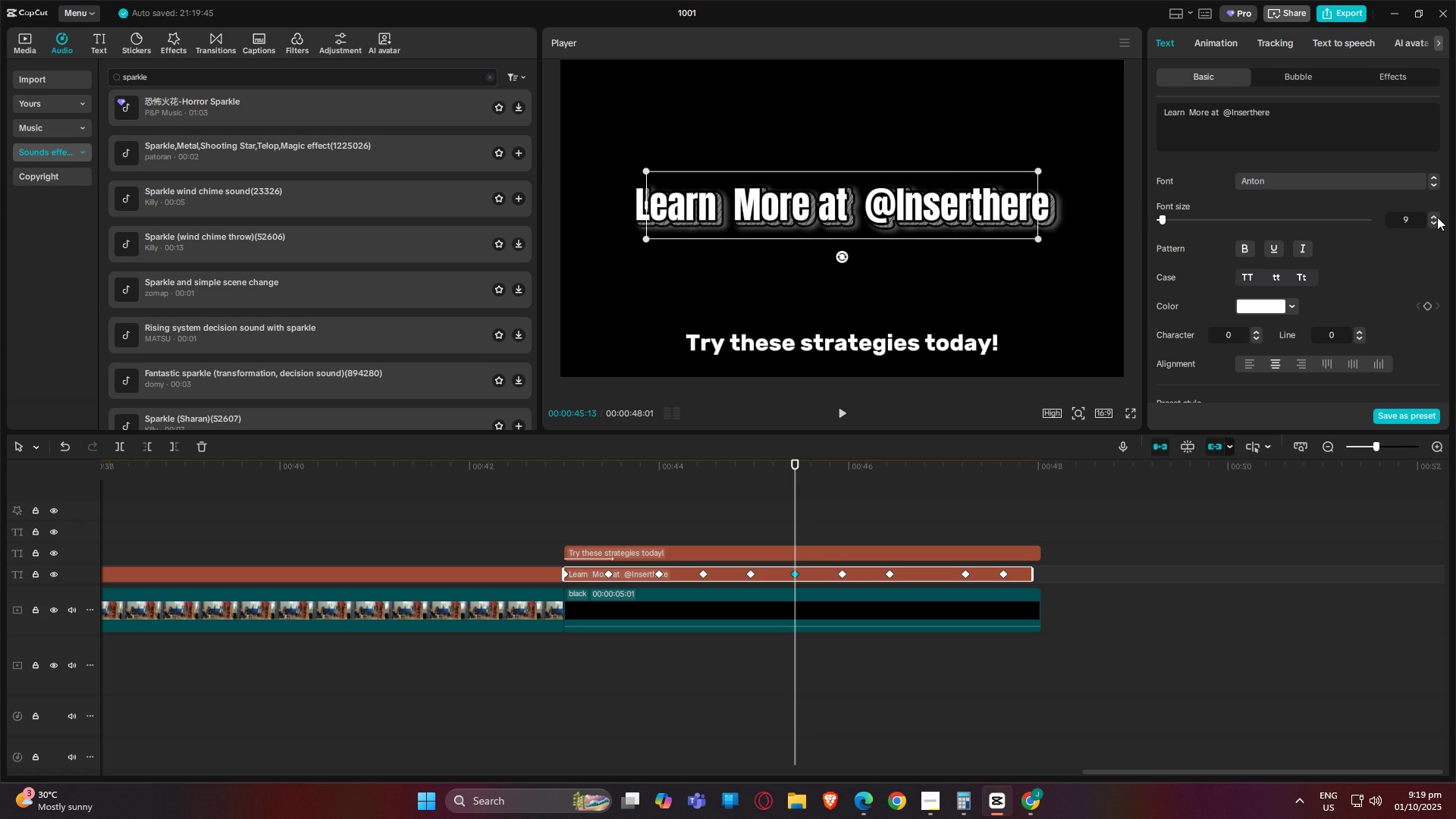 
triple_click([1437, 217])
 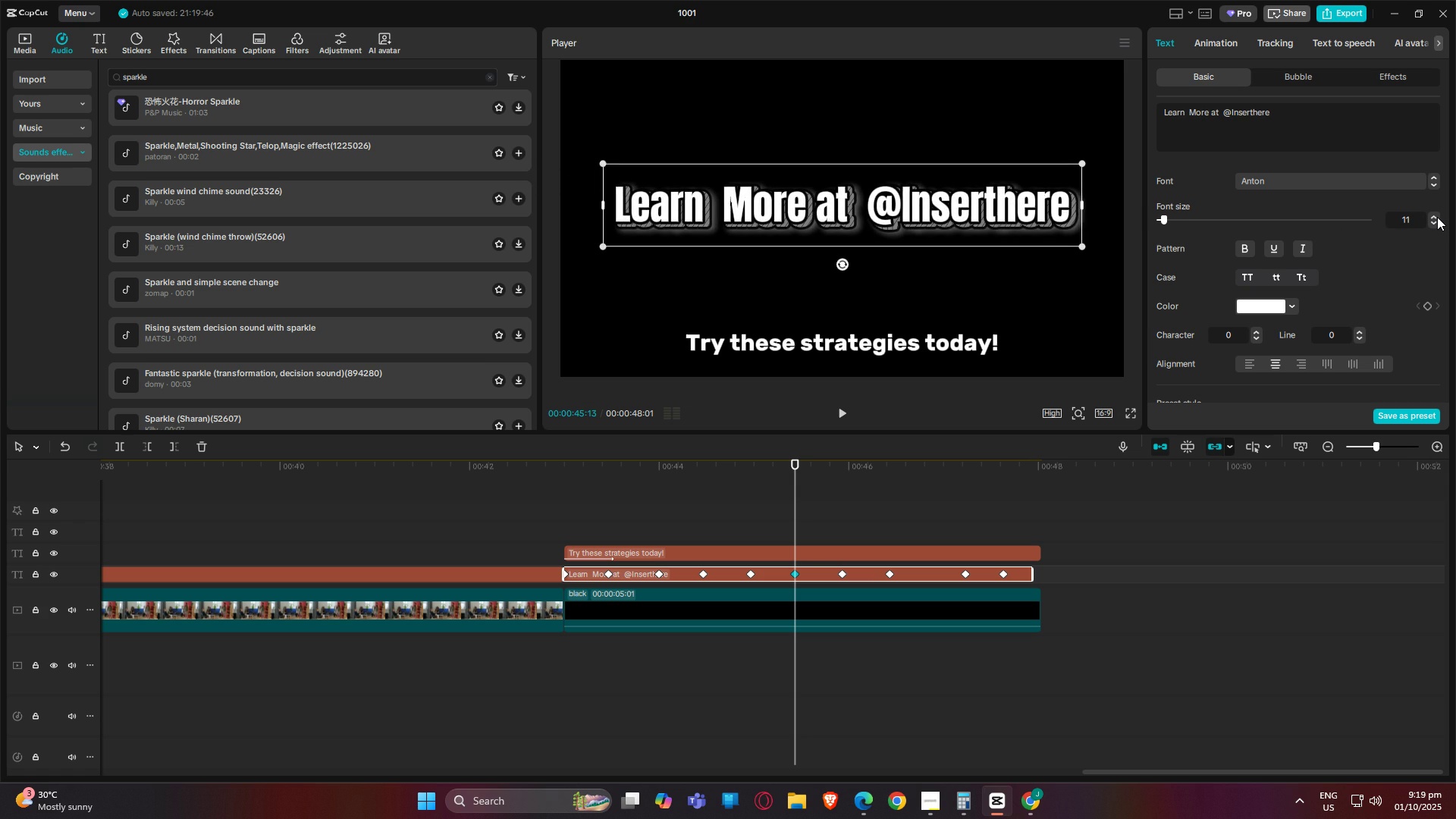 
triple_click([1437, 217])
 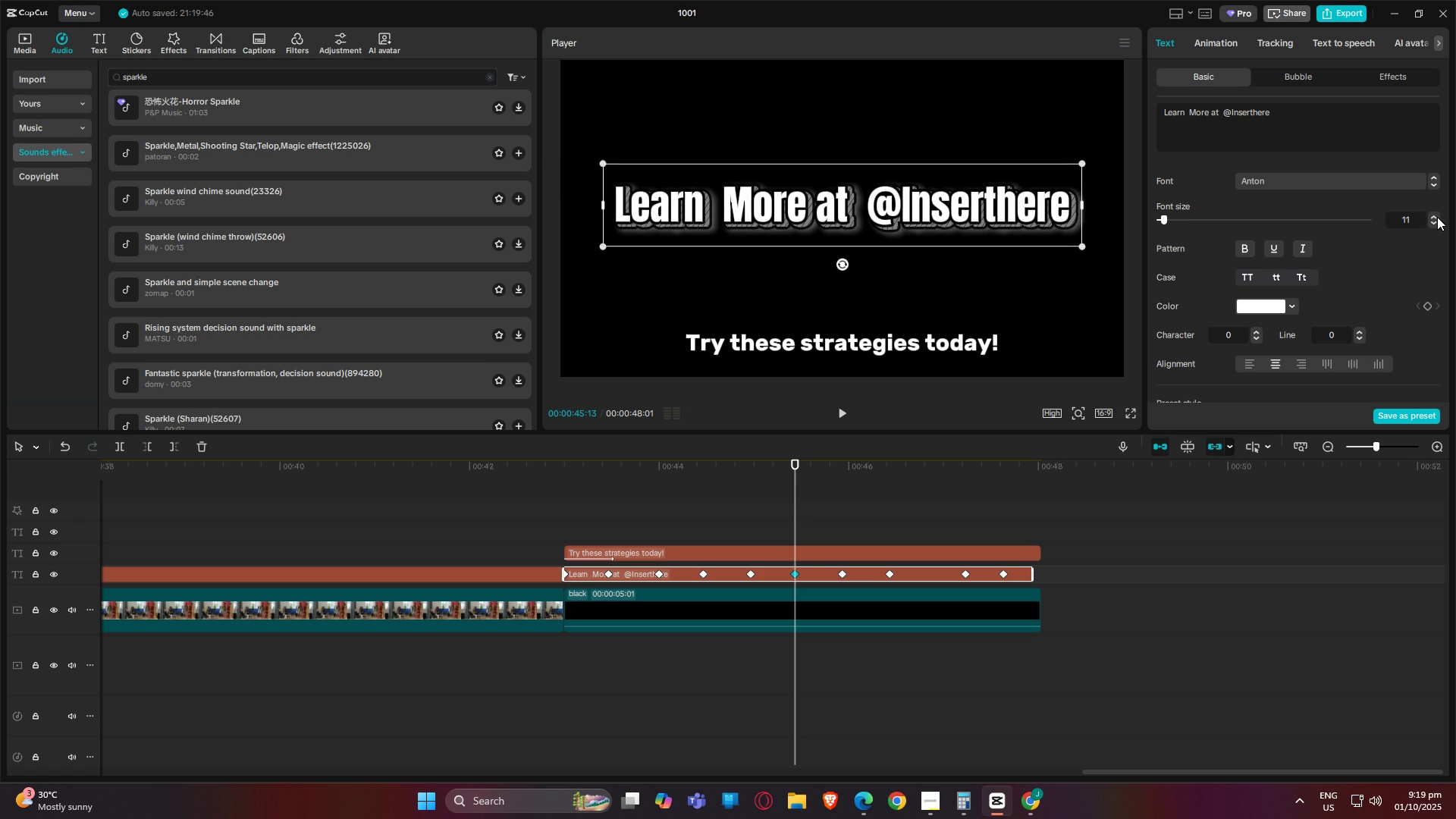 
left_click([1437, 217])
 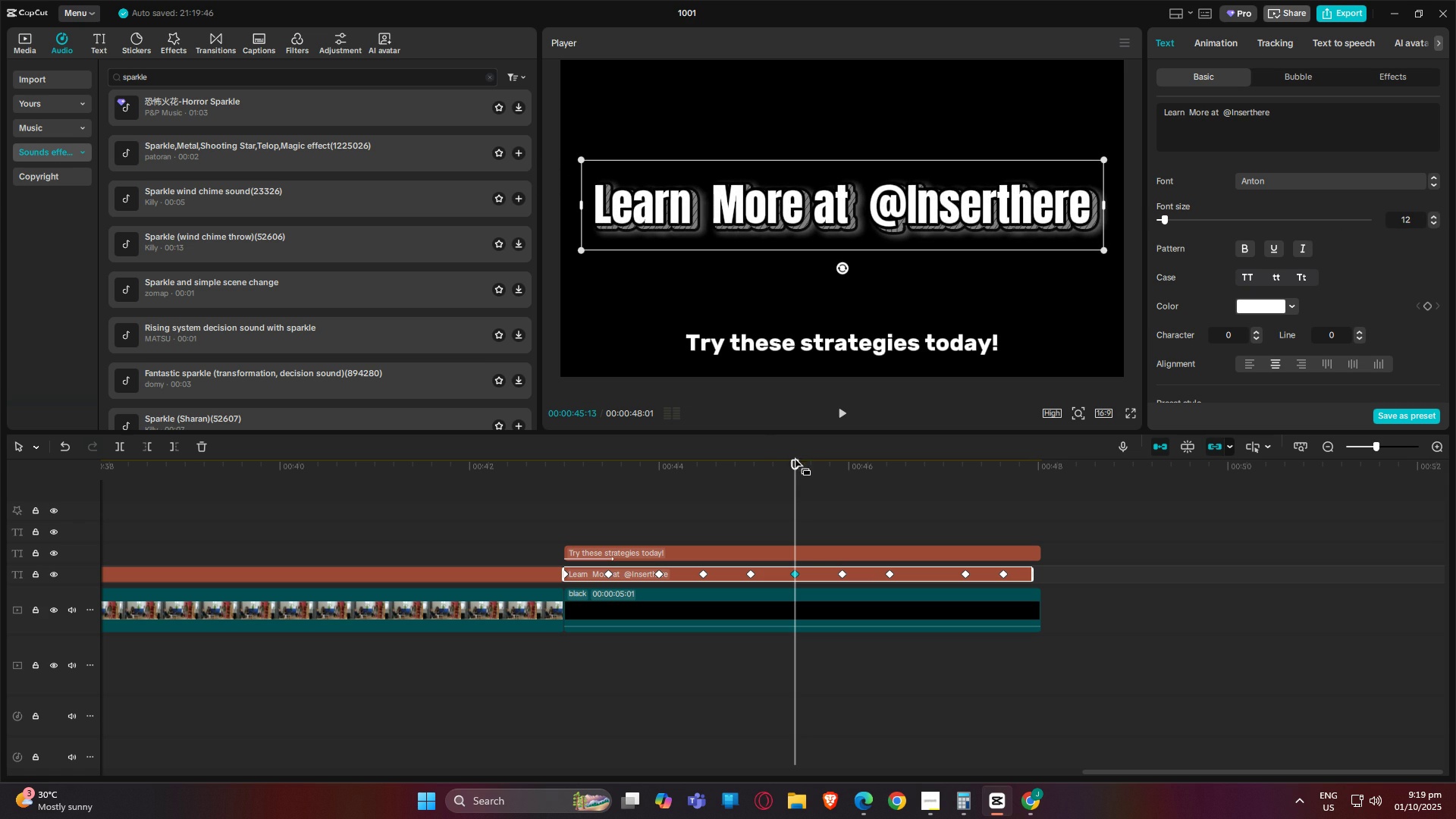 
left_click_drag(start_coordinate=[792, 464], to_coordinate=[465, 468])
 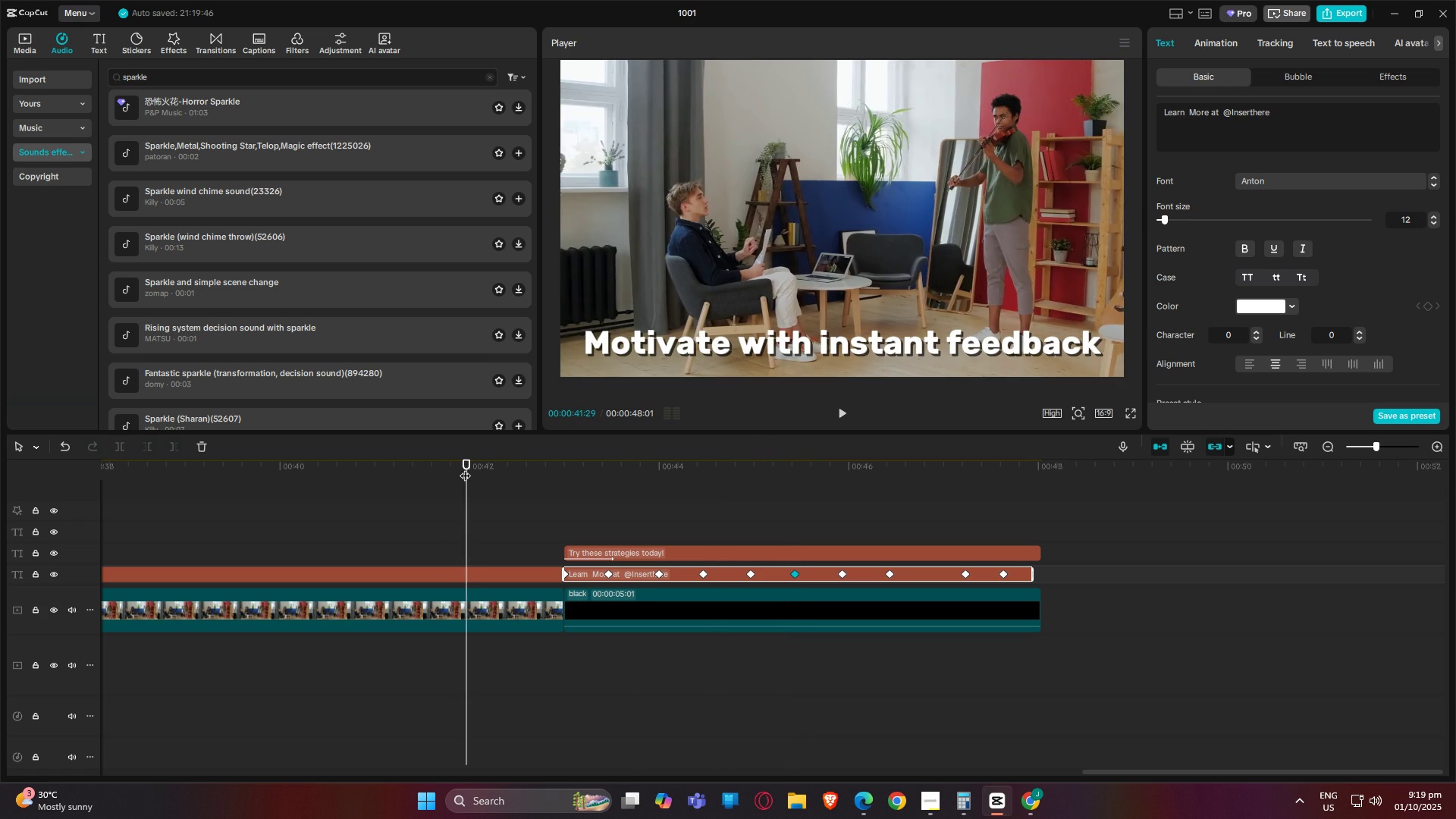 
key(Space)
 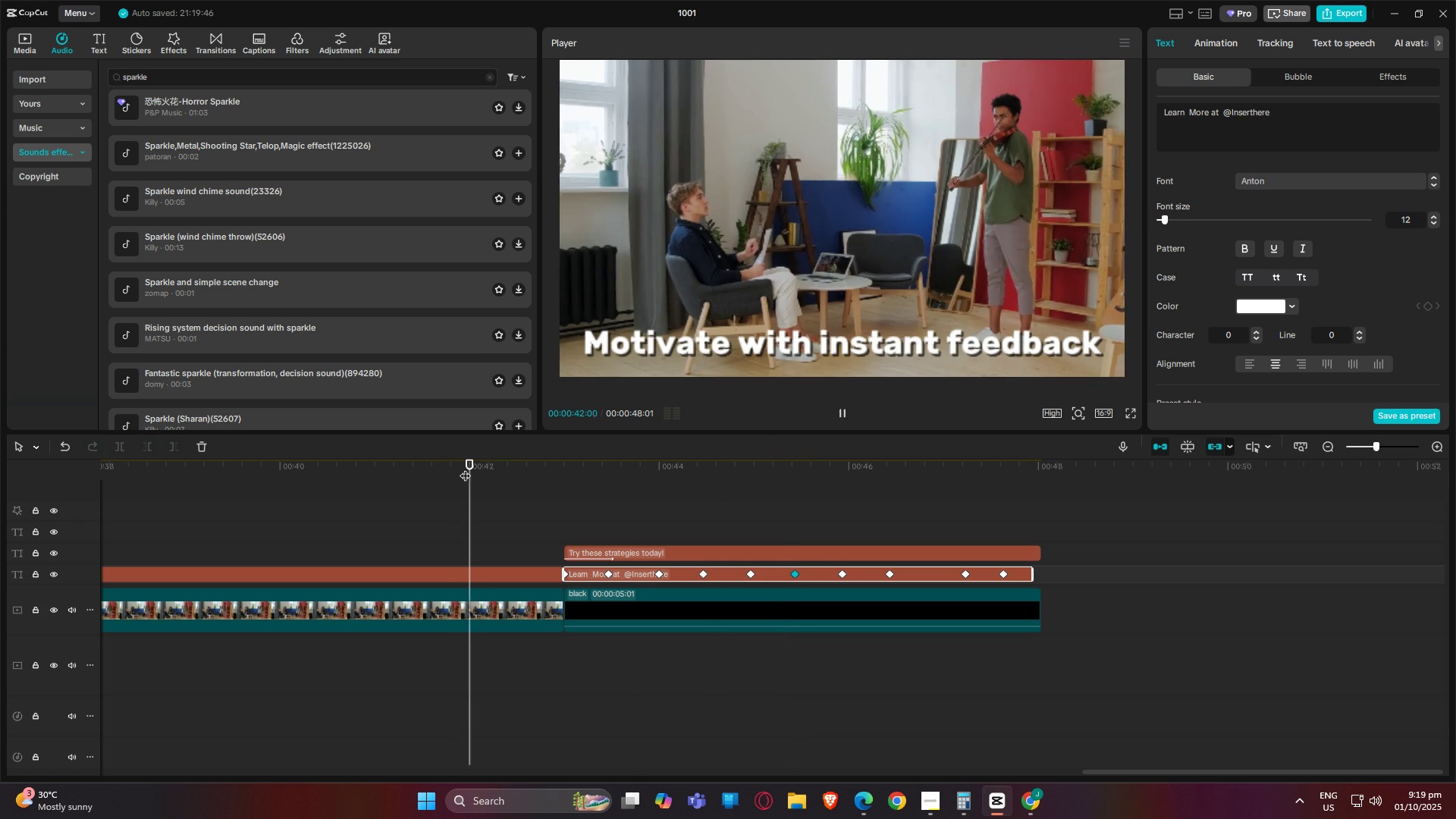 
key(Space)
 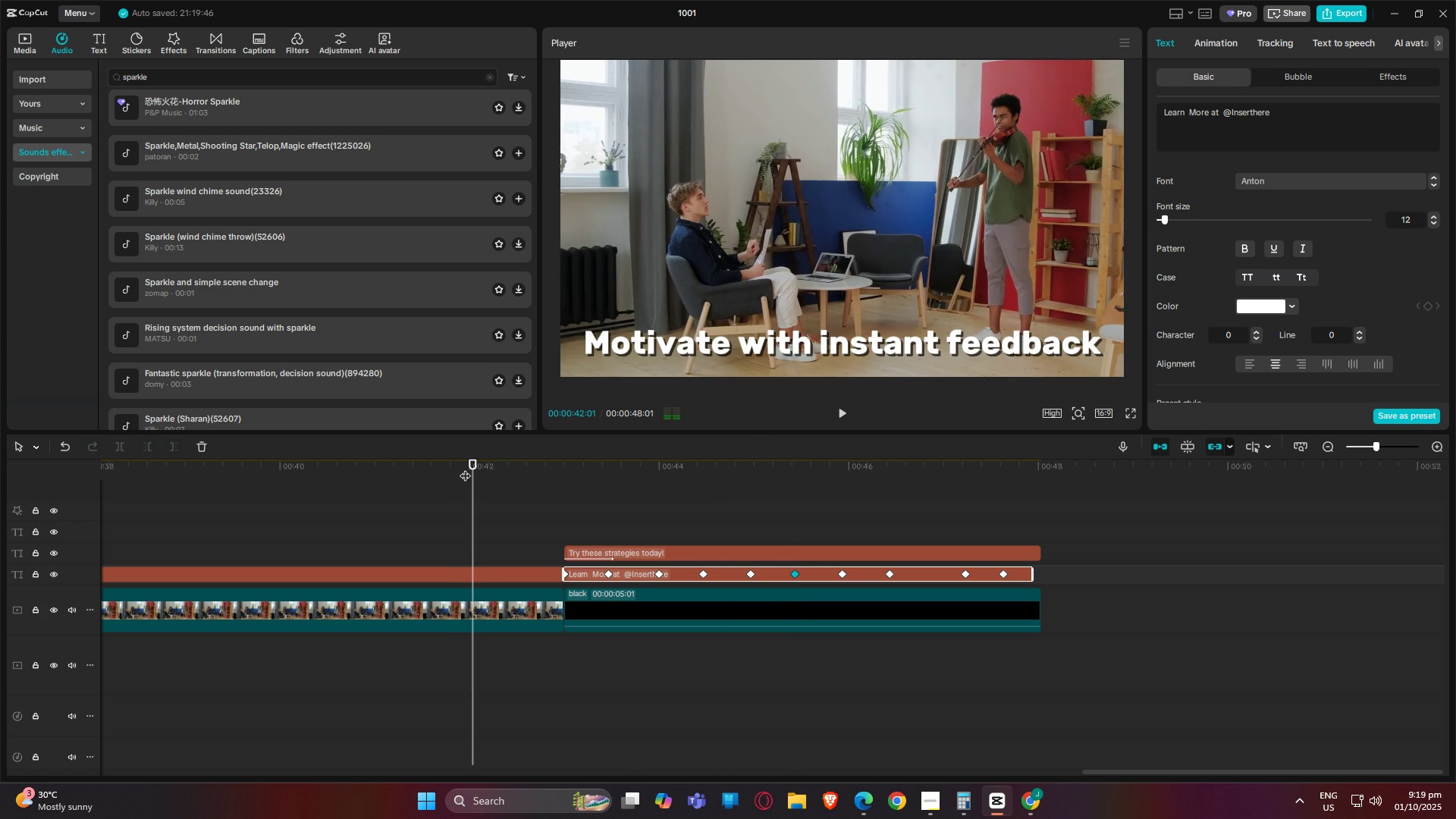 
key(Space)
 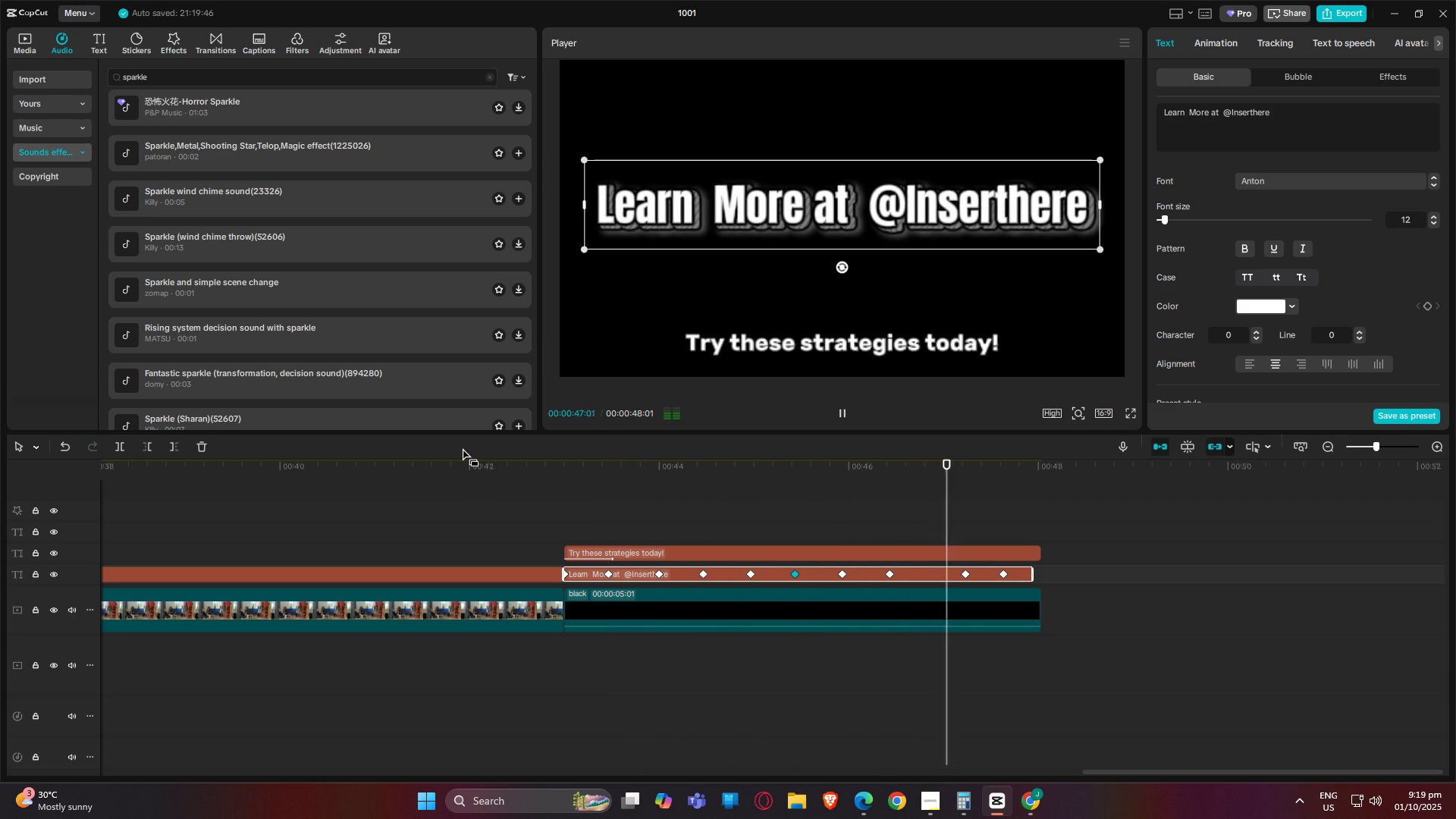 
wait(10.03)
 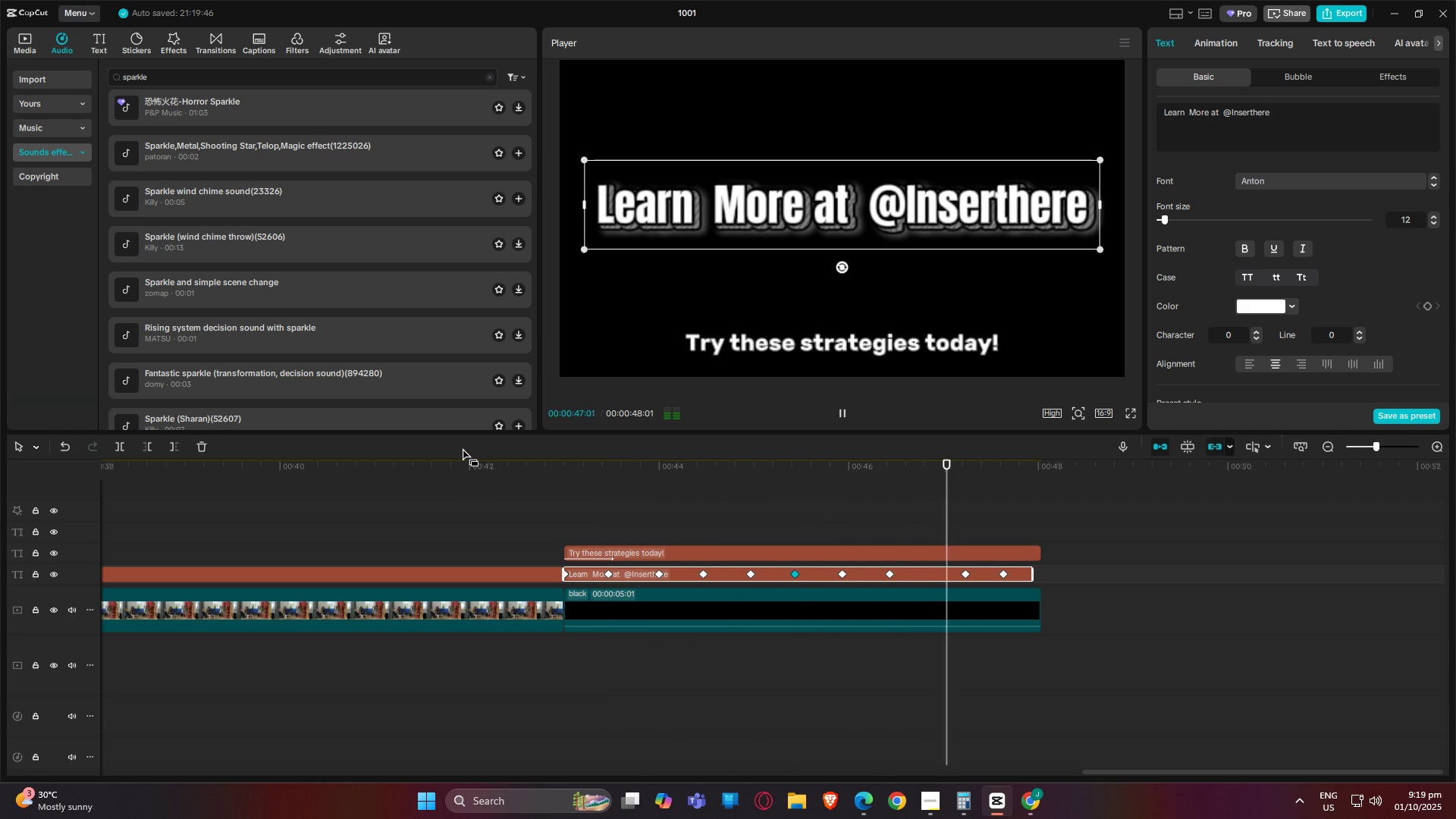 
left_click_drag(start_coordinate=[1034, 572], to_coordinate=[1036, 576])
 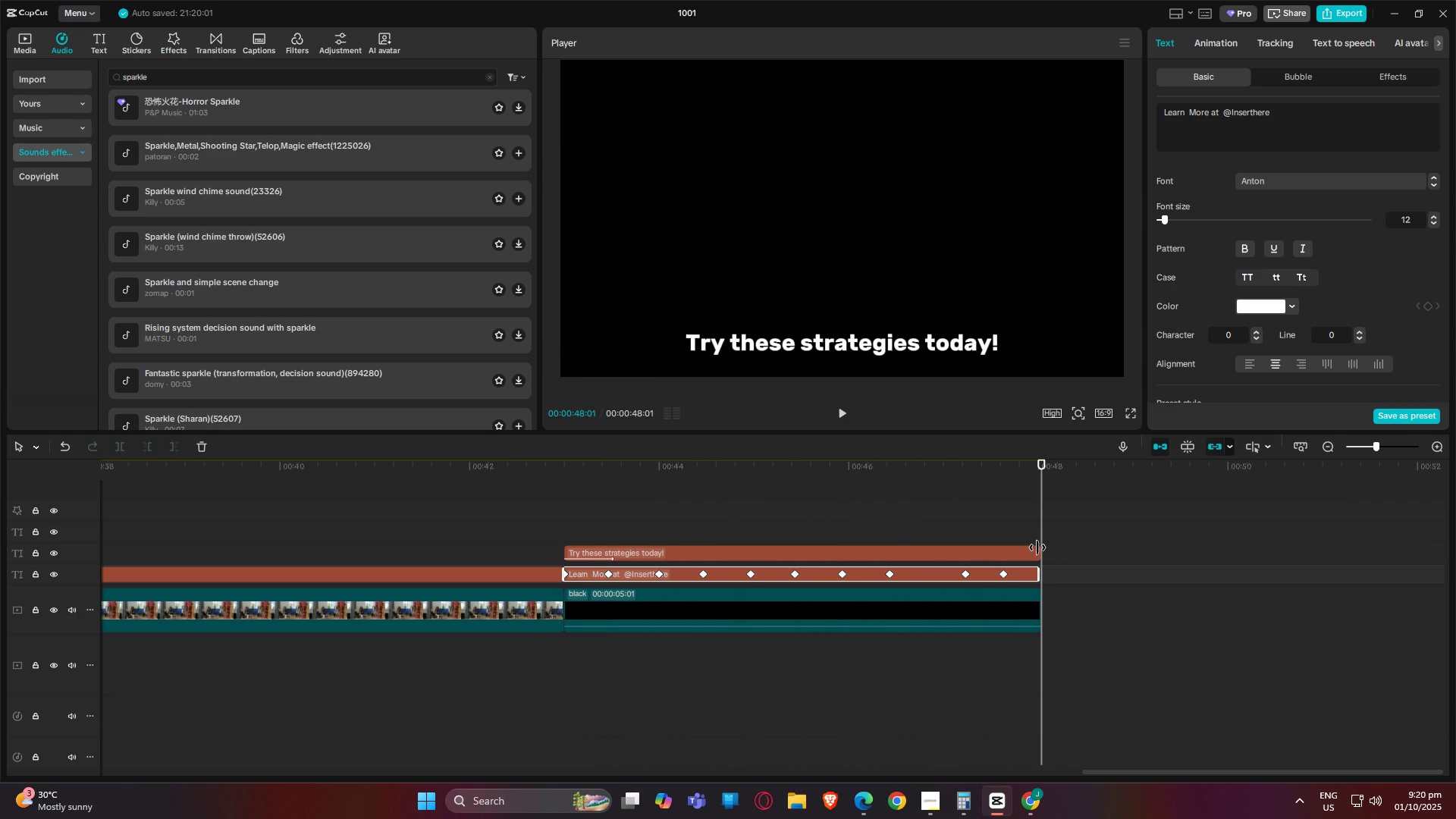 
left_click_drag(start_coordinate=[1038, 550], to_coordinate=[1031, 549])
 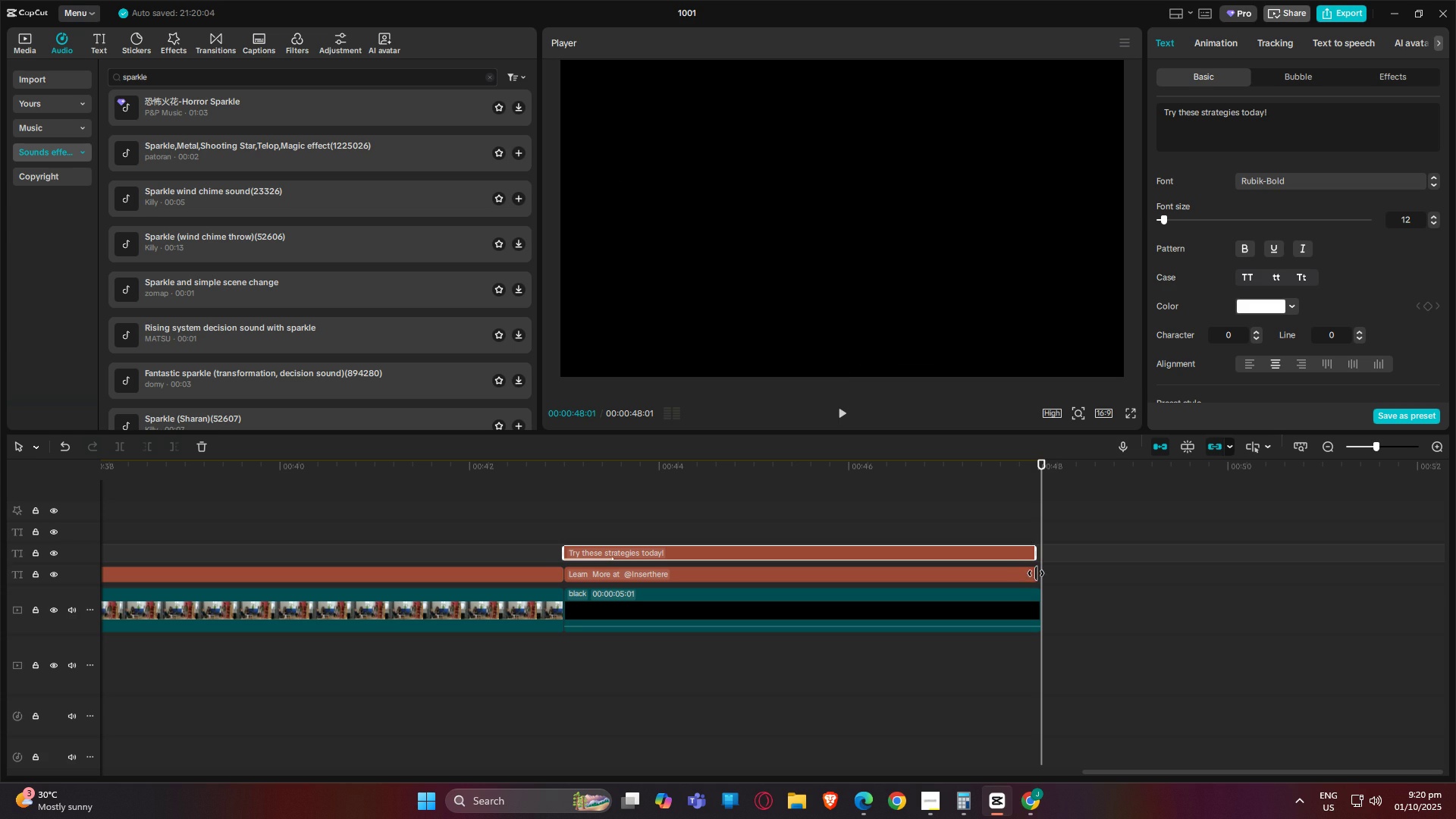 
left_click_drag(start_coordinate=[1036, 573], to_coordinate=[1029, 573])
 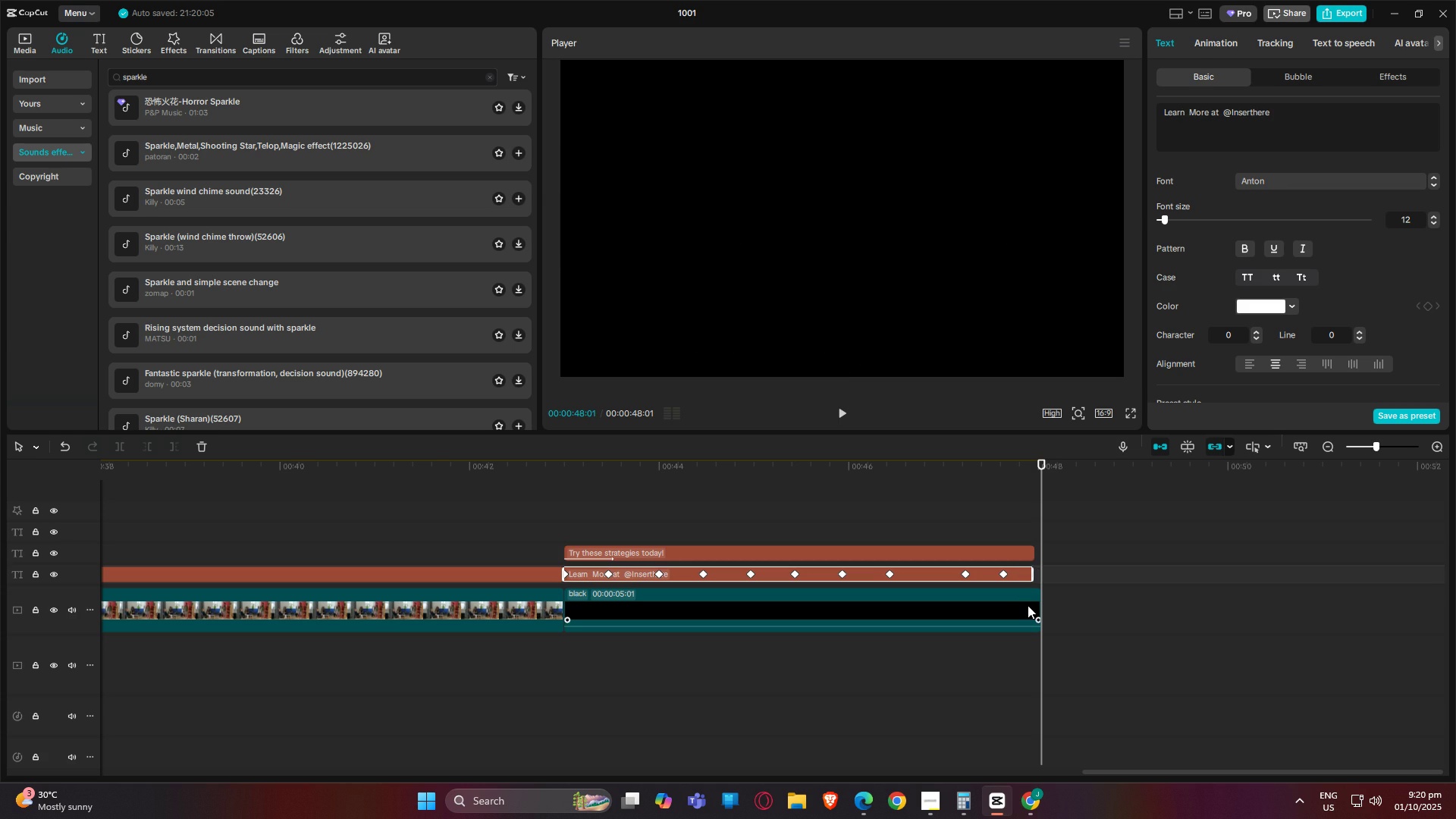 
left_click([1028, 605])
 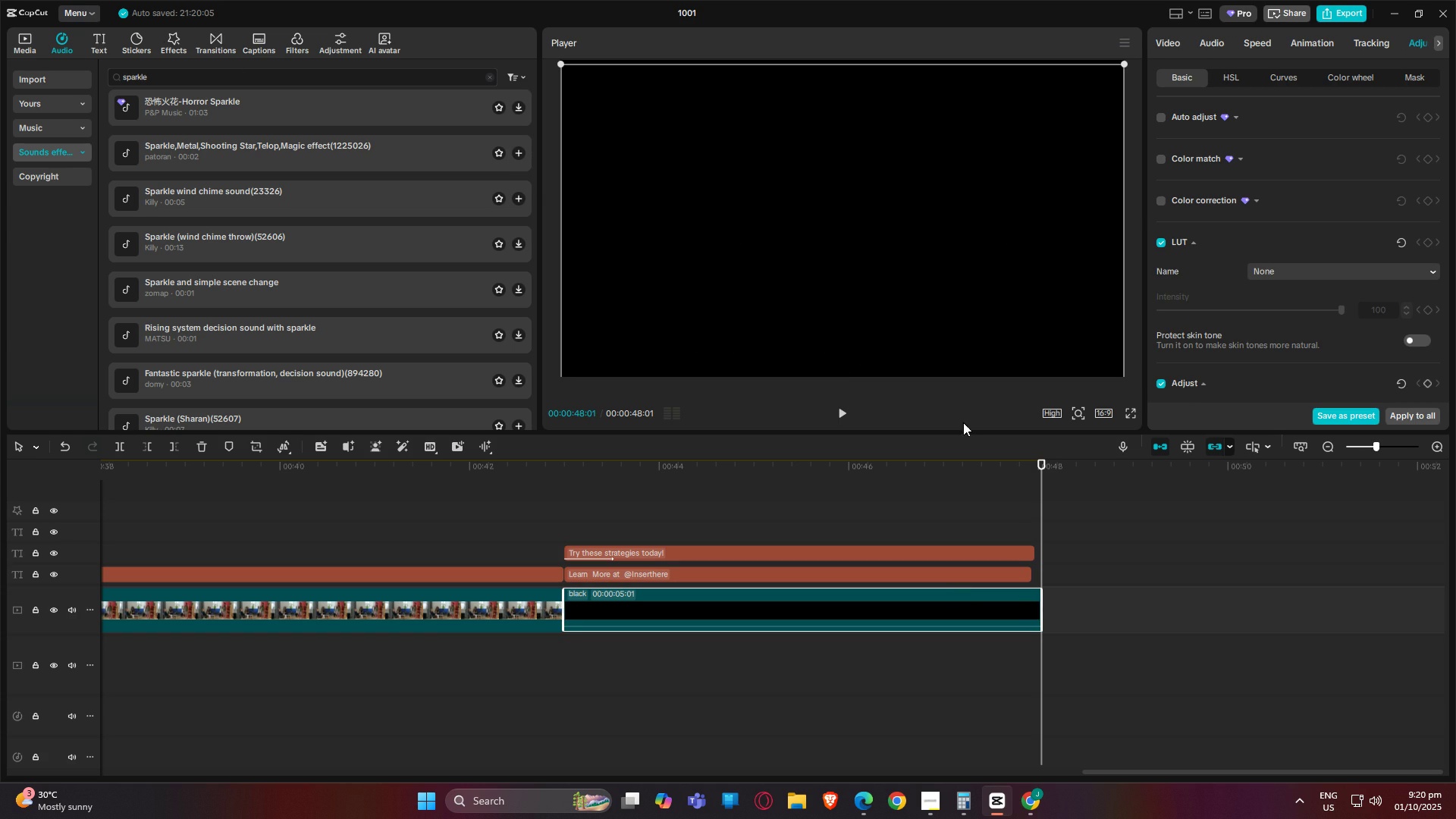 
left_click_drag(start_coordinate=[1039, 462], to_coordinate=[981, 463])
 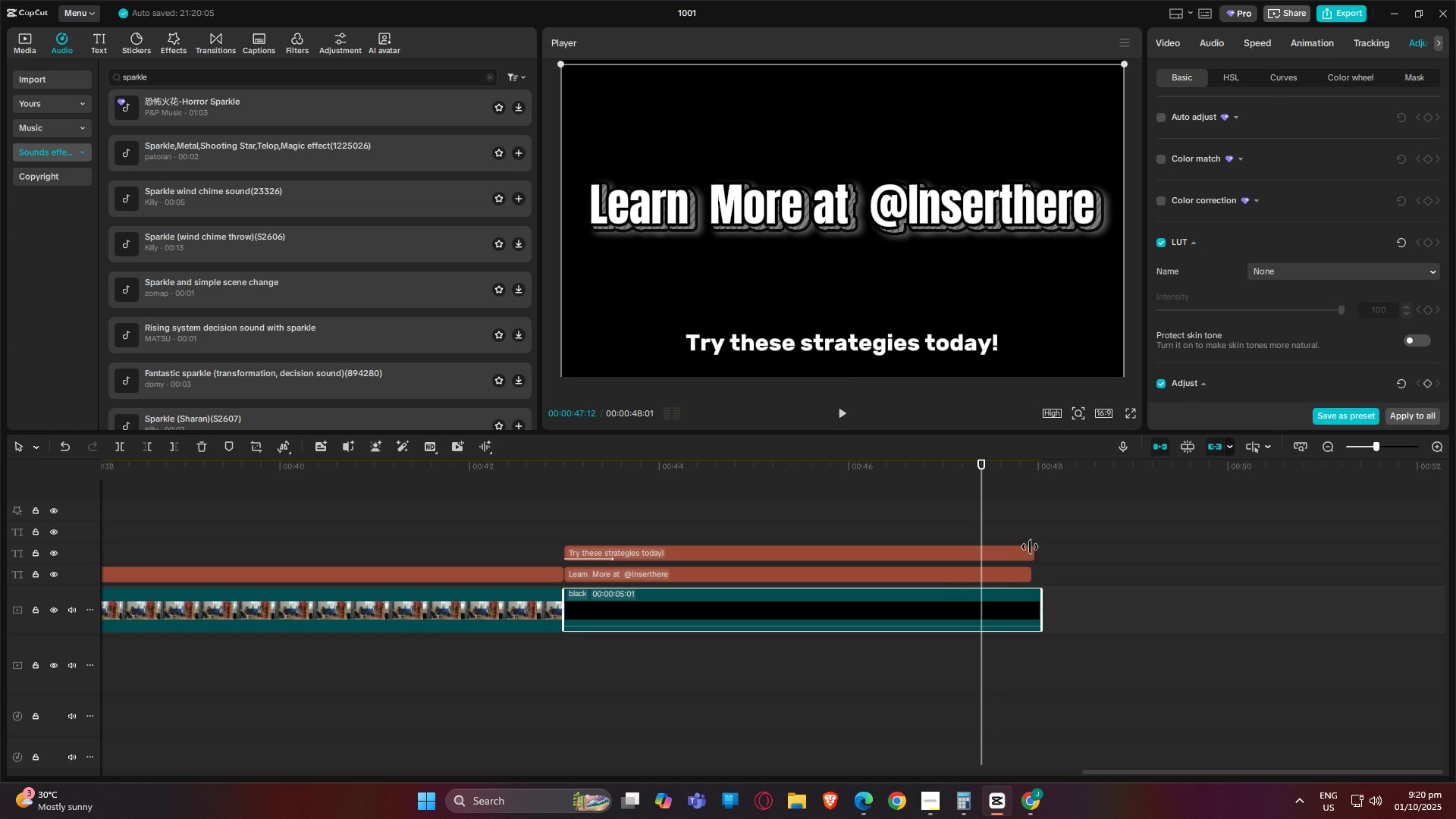 
left_click([1030, 547])
 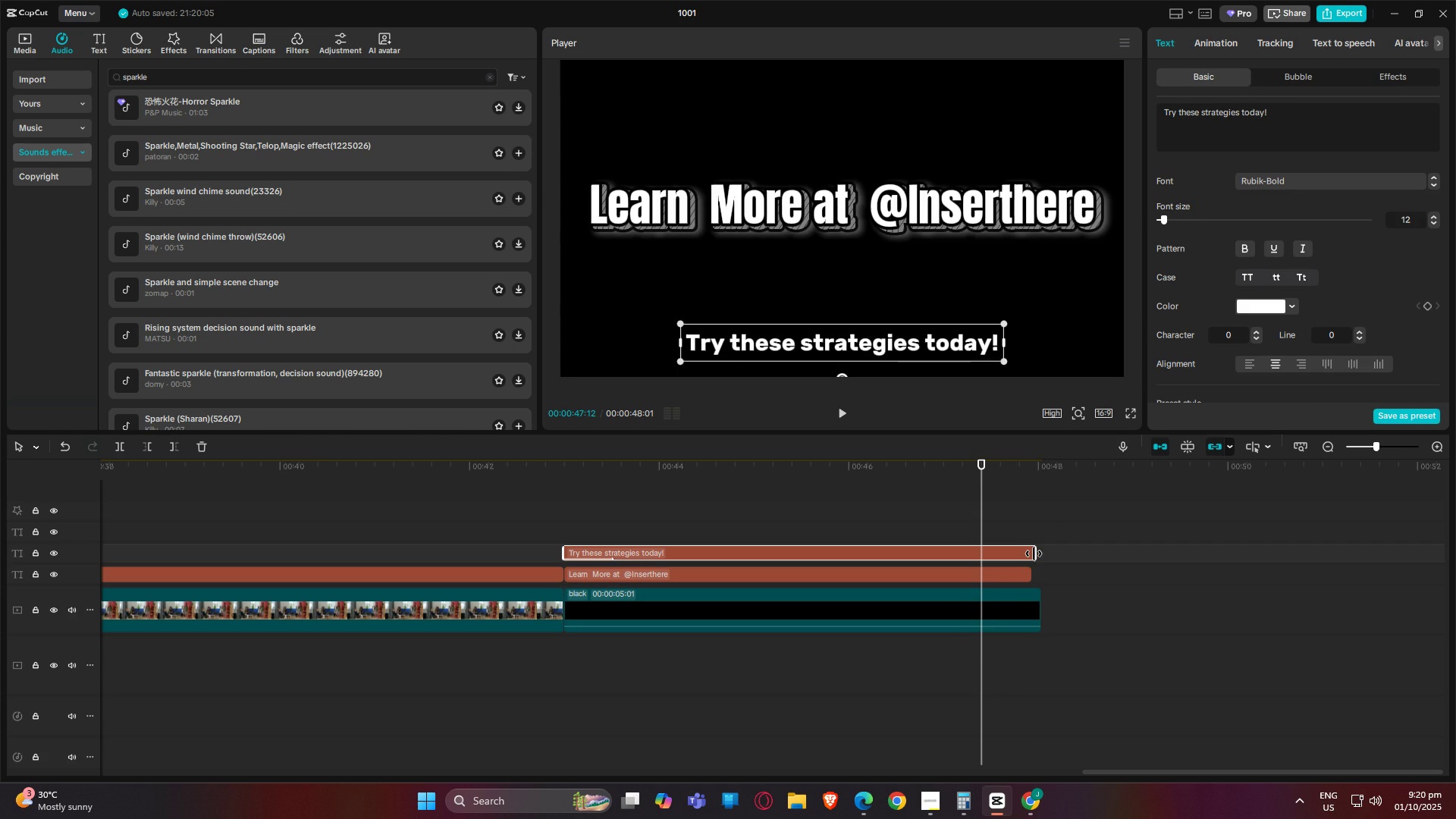 
left_click_drag(start_coordinate=[1034, 554], to_coordinate=[1028, 553])
 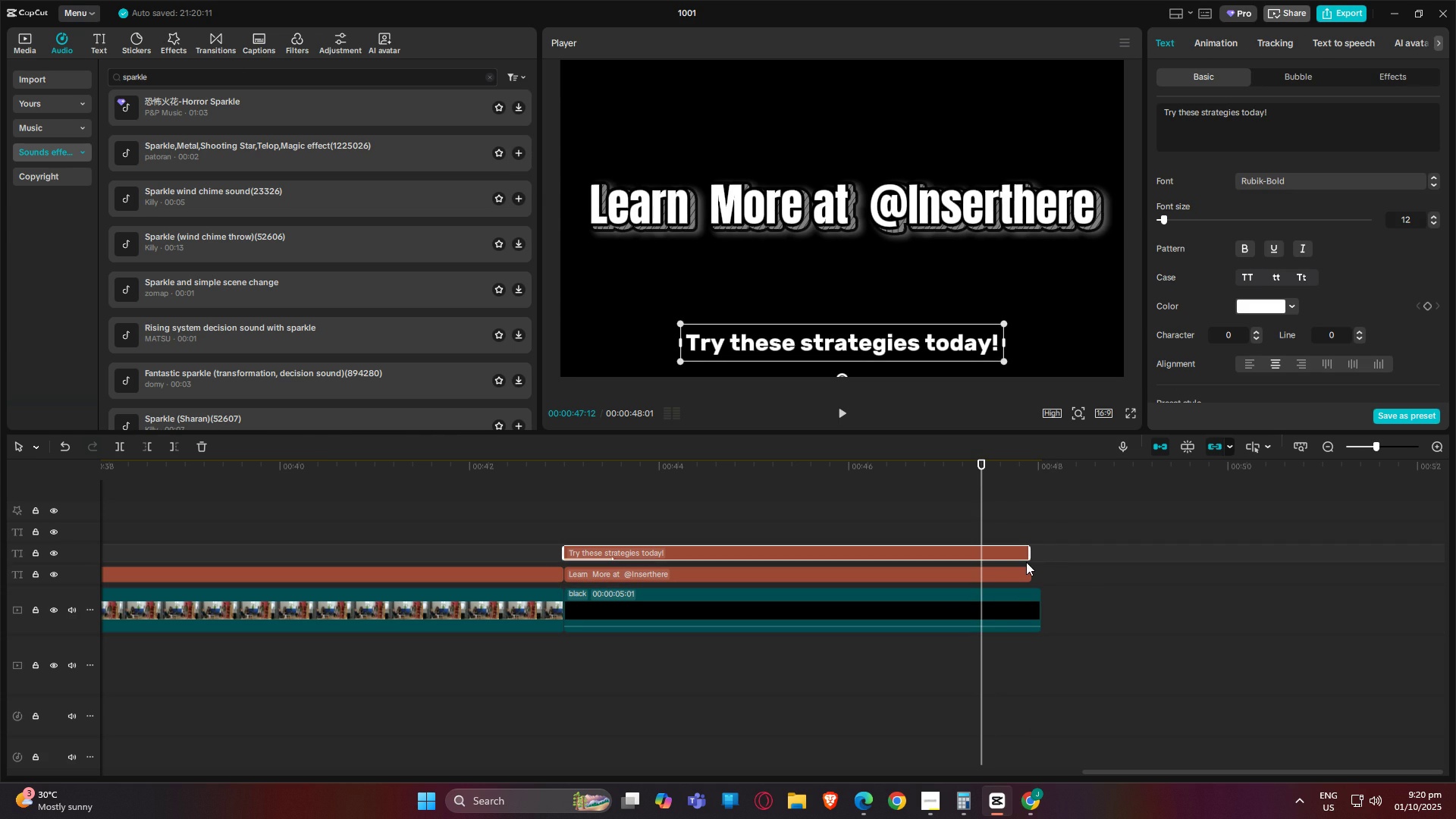 
left_click([1025, 562])
 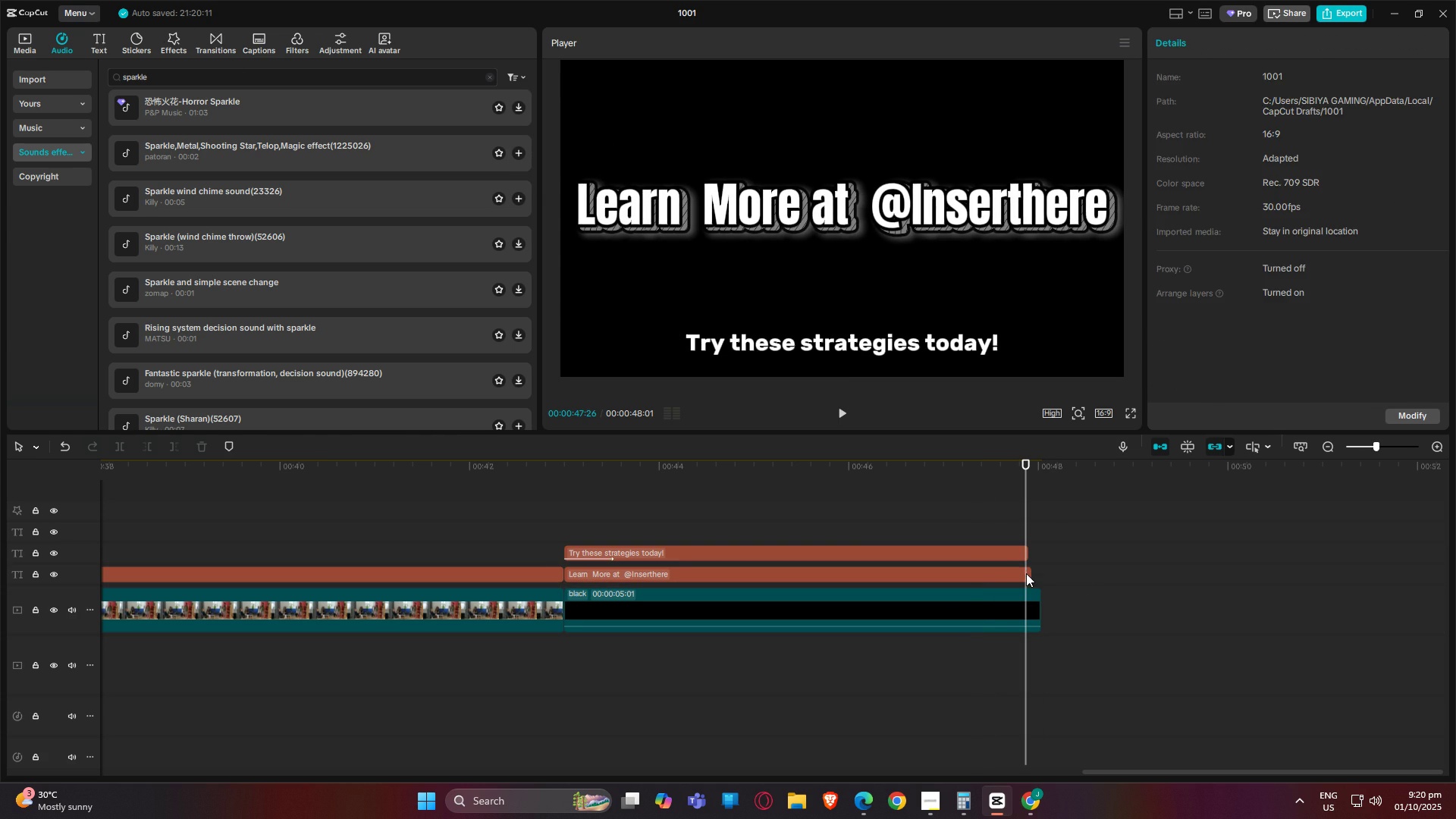 
left_click([1026, 573])
 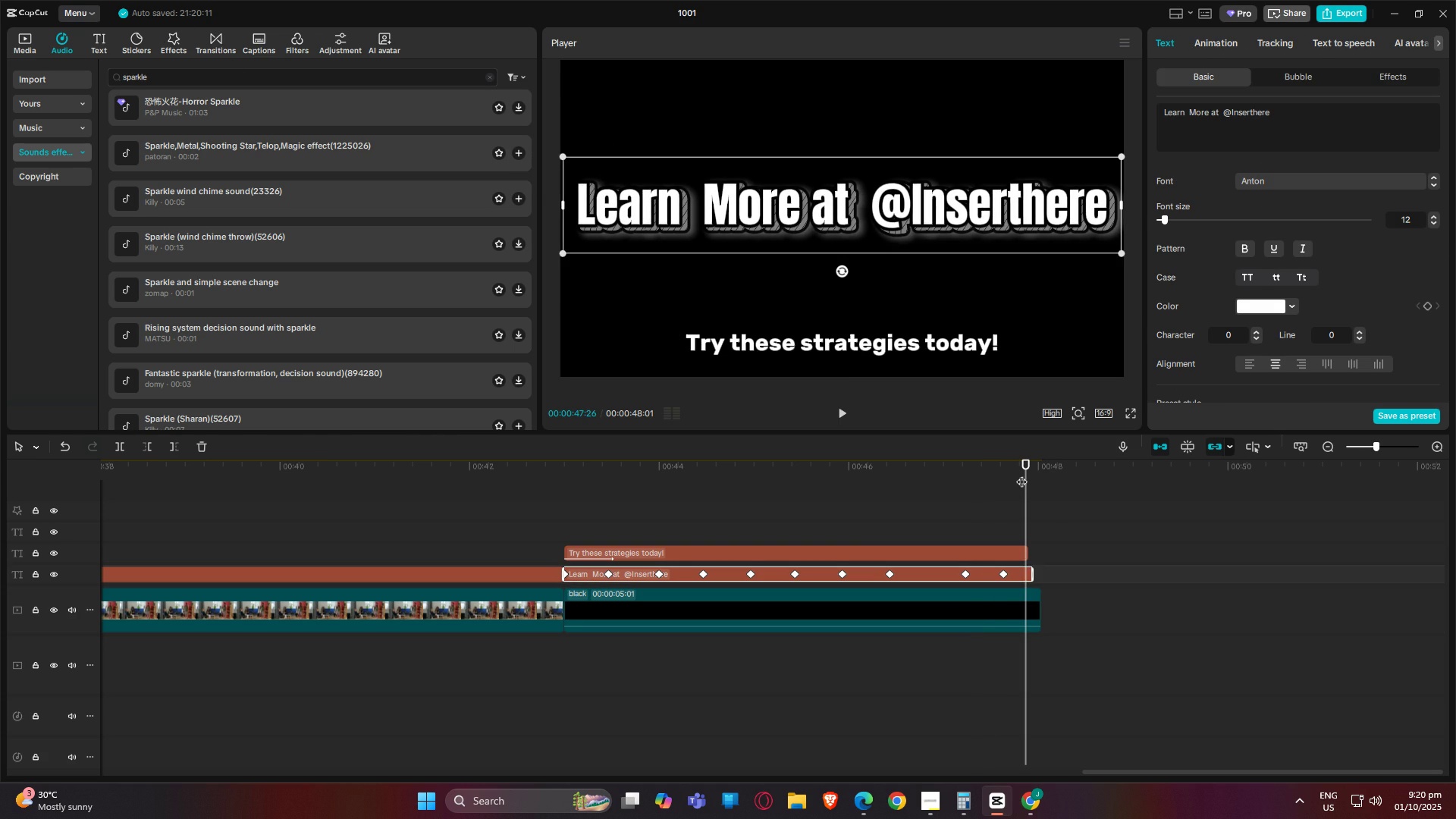 
left_click_drag(start_coordinate=[1024, 462], to_coordinate=[1028, 461])
 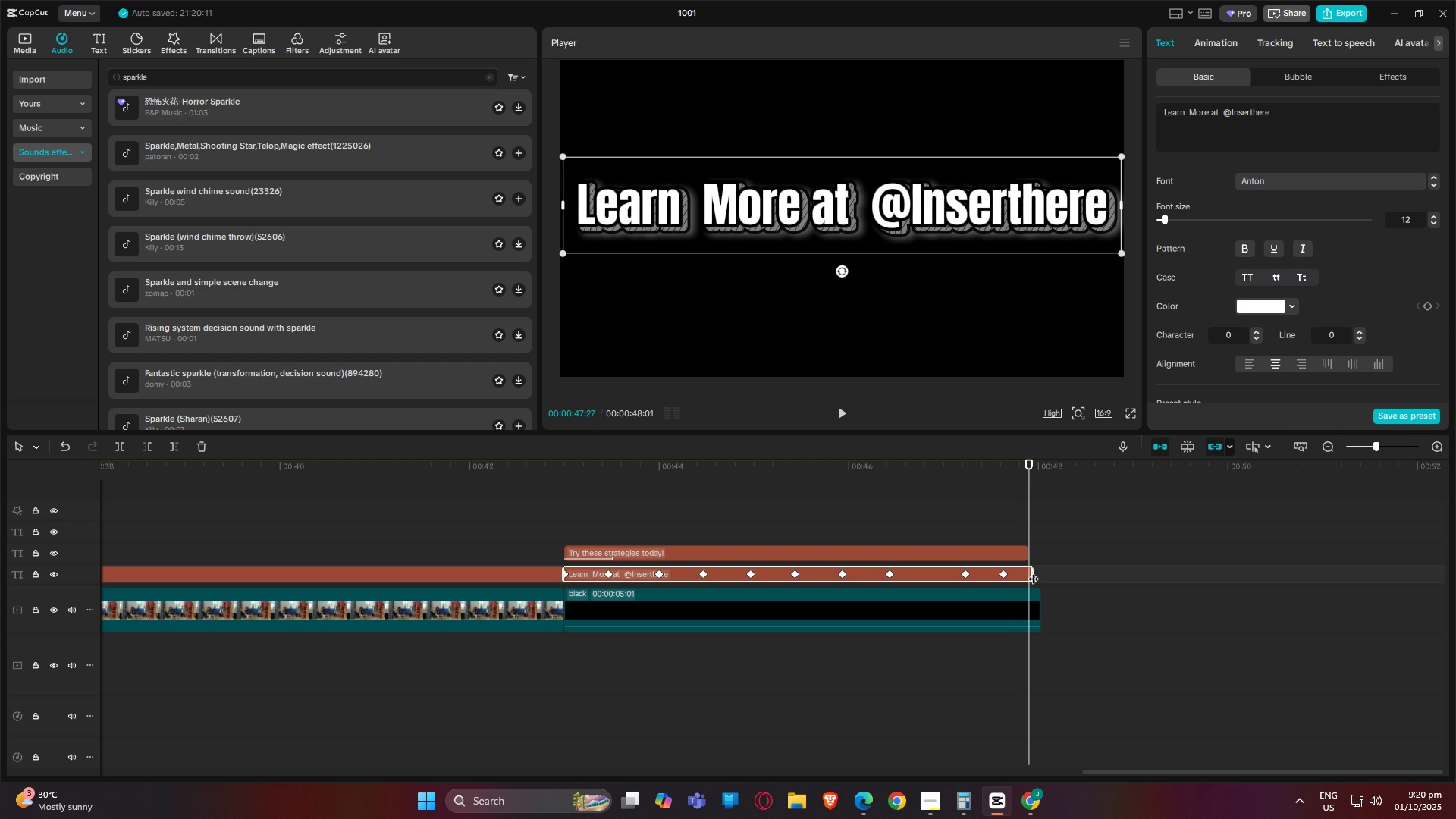 
left_click_drag(start_coordinate=[1033, 571], to_coordinate=[1025, 570])
 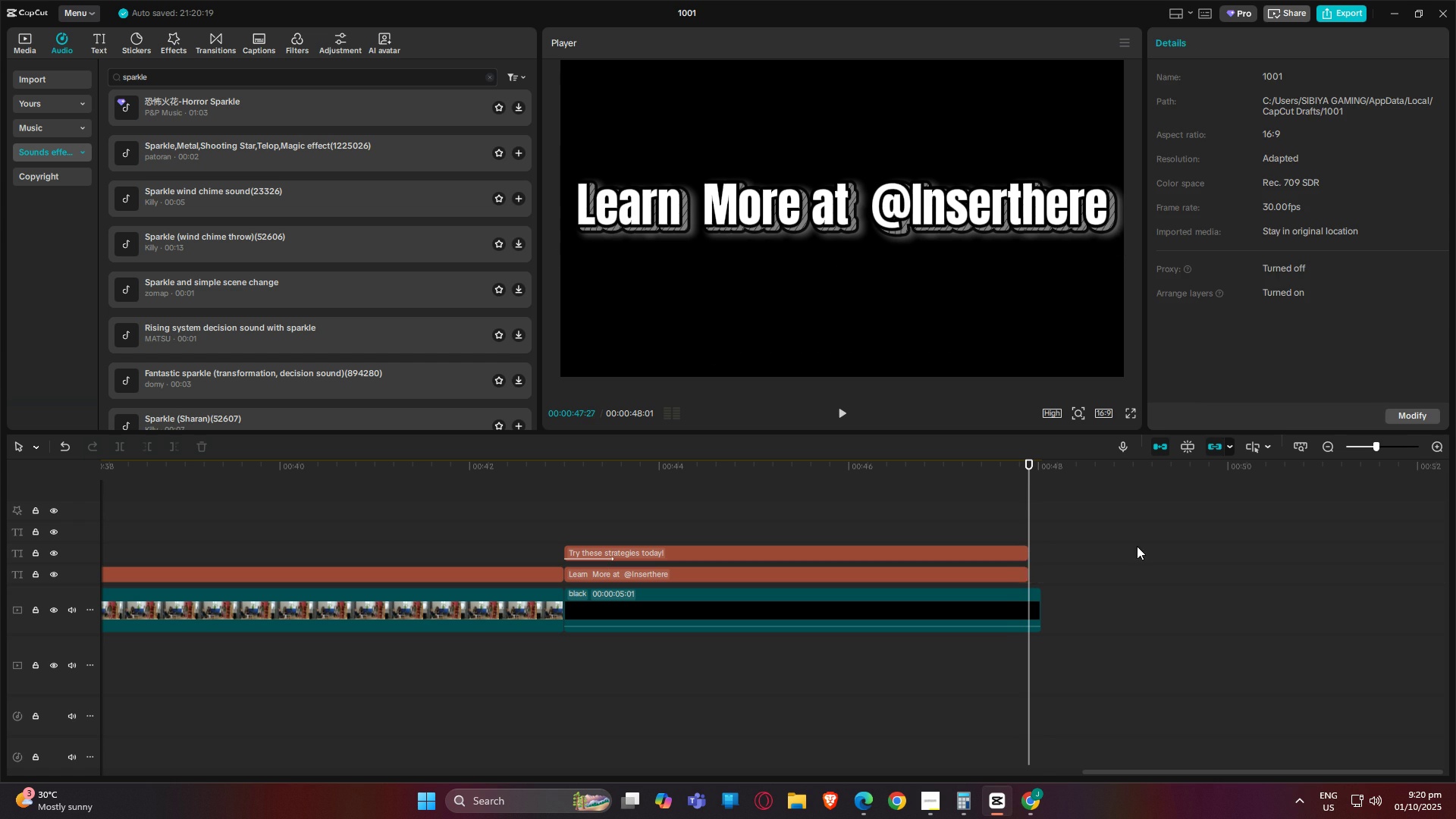 
left_click([1137, 546])
 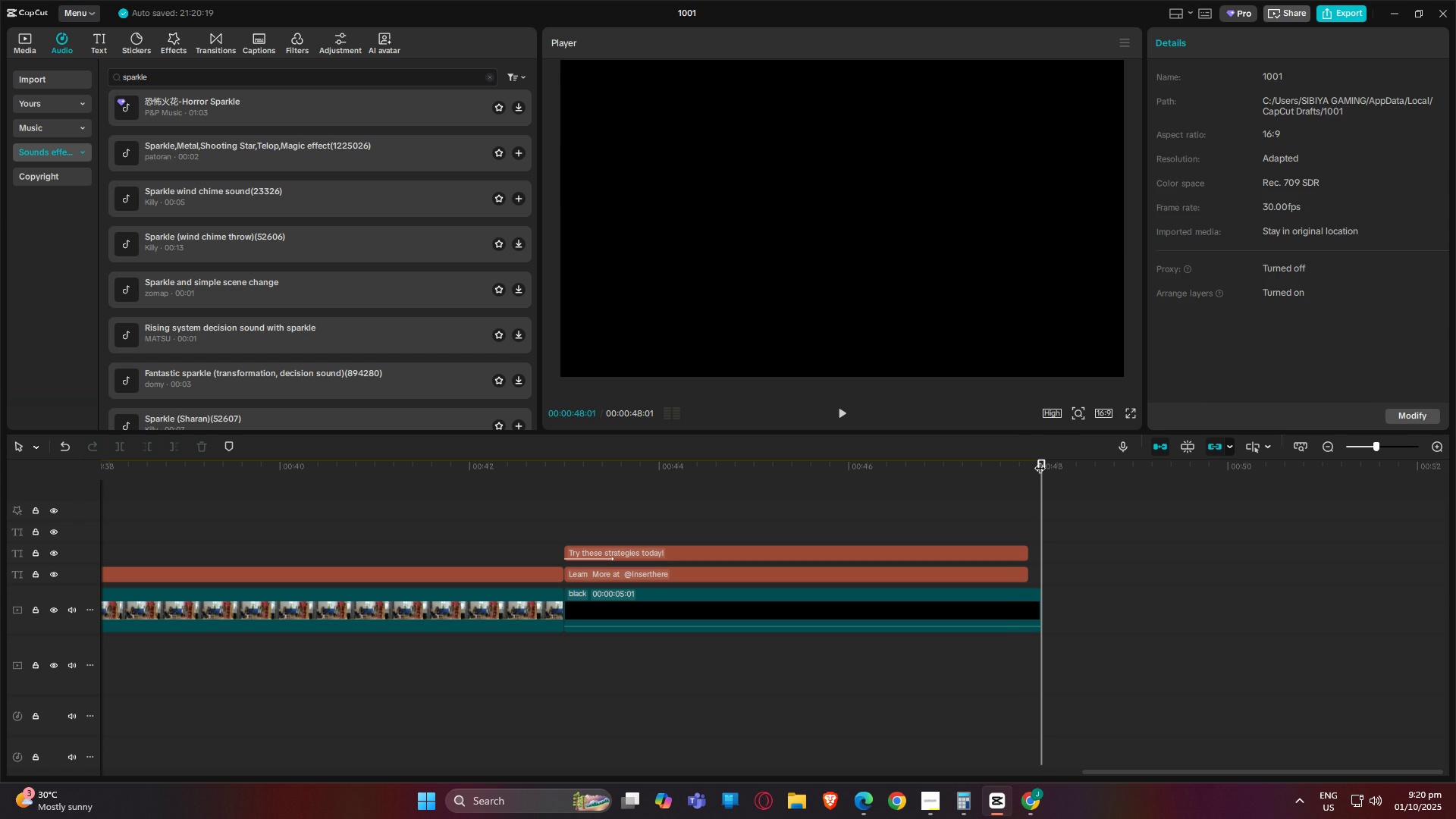 
left_click_drag(start_coordinate=[1040, 465], to_coordinate=[0, 489])
 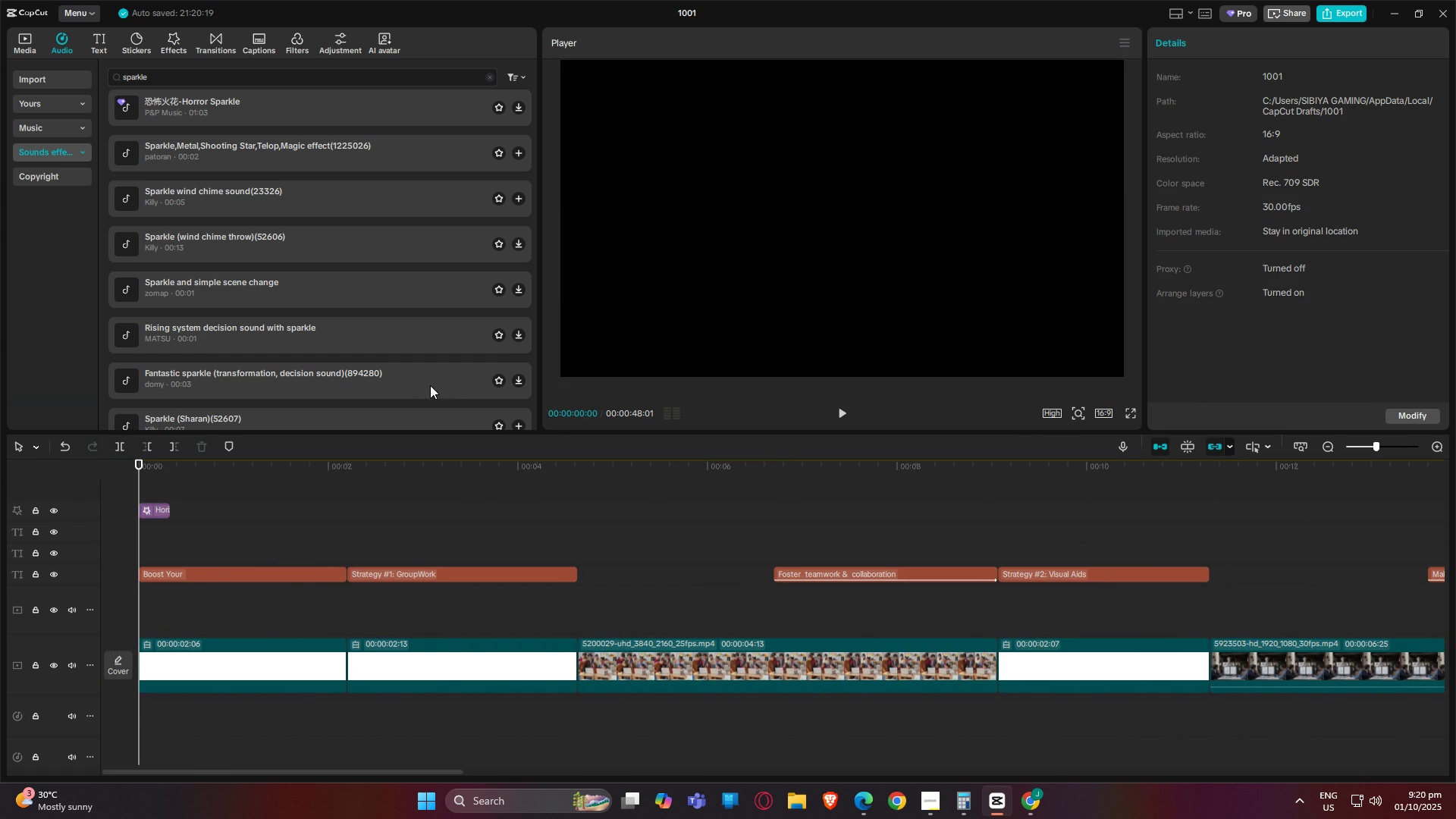 
key(Space)
 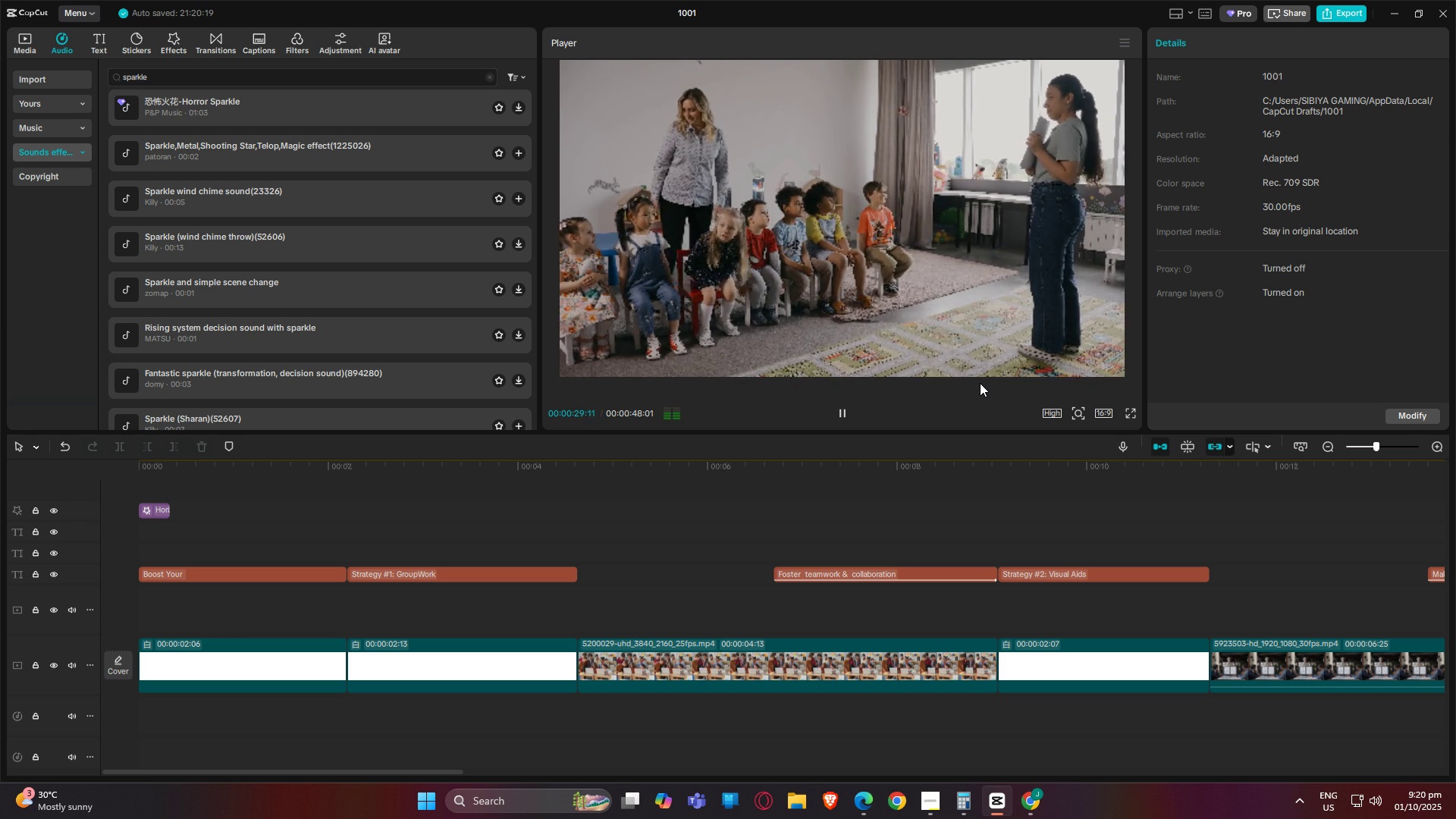 
wait(34.43)
 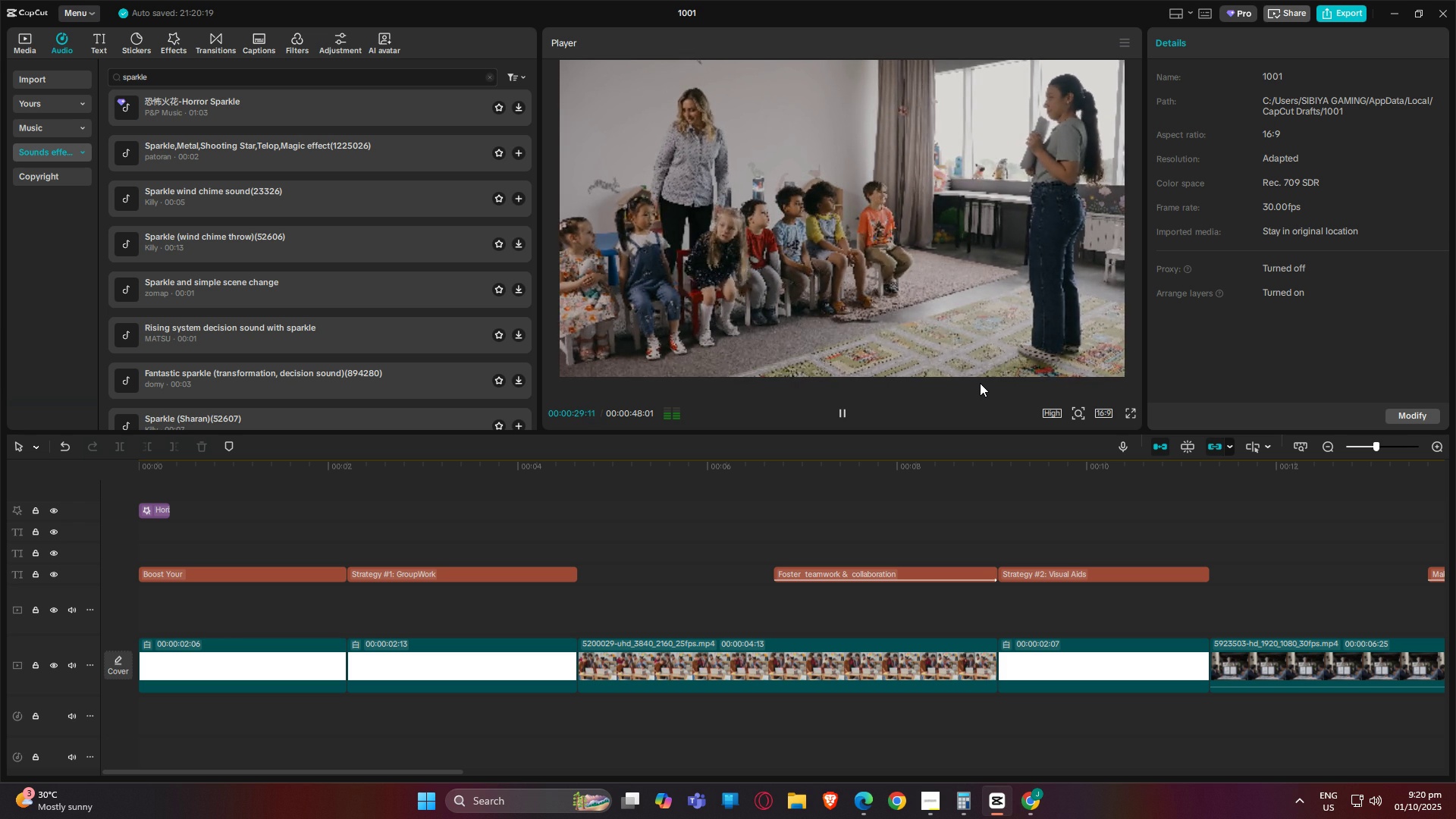 
left_click([387, 767])
 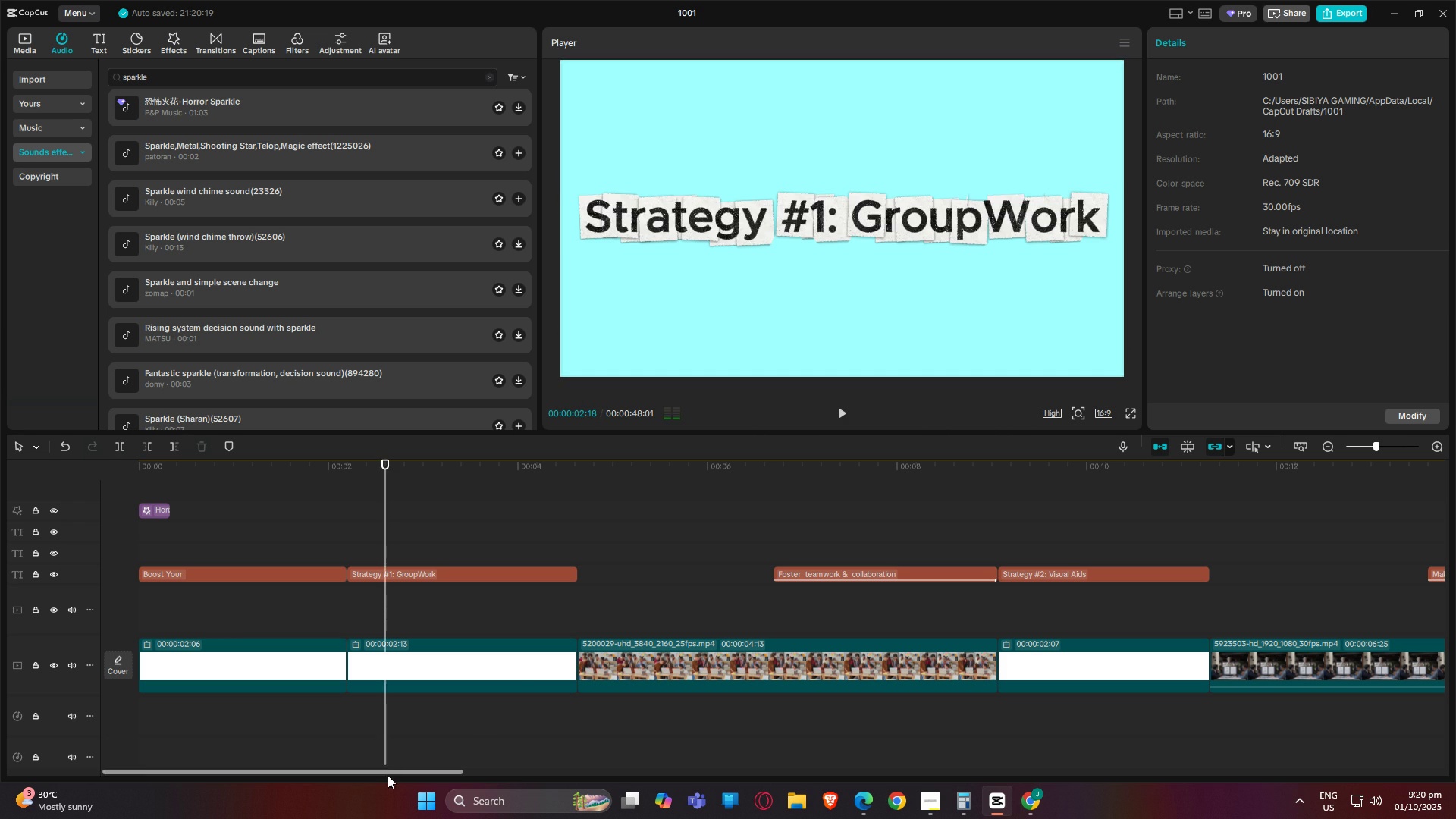 
left_click_drag(start_coordinate=[388, 775], to_coordinate=[813, 777])
 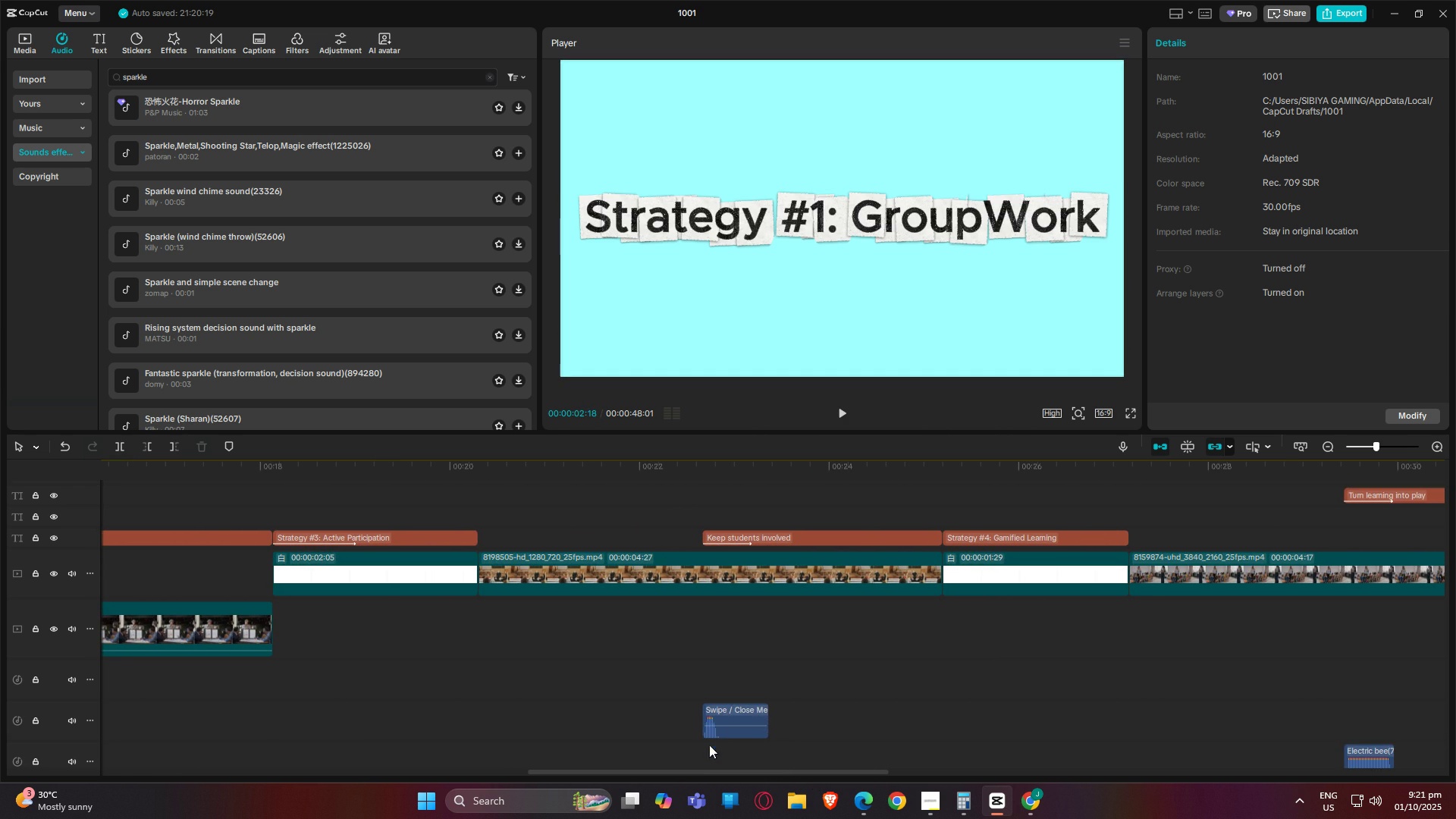 
scroll: coordinate [732, 720], scroll_direction: down, amount: 5.0
 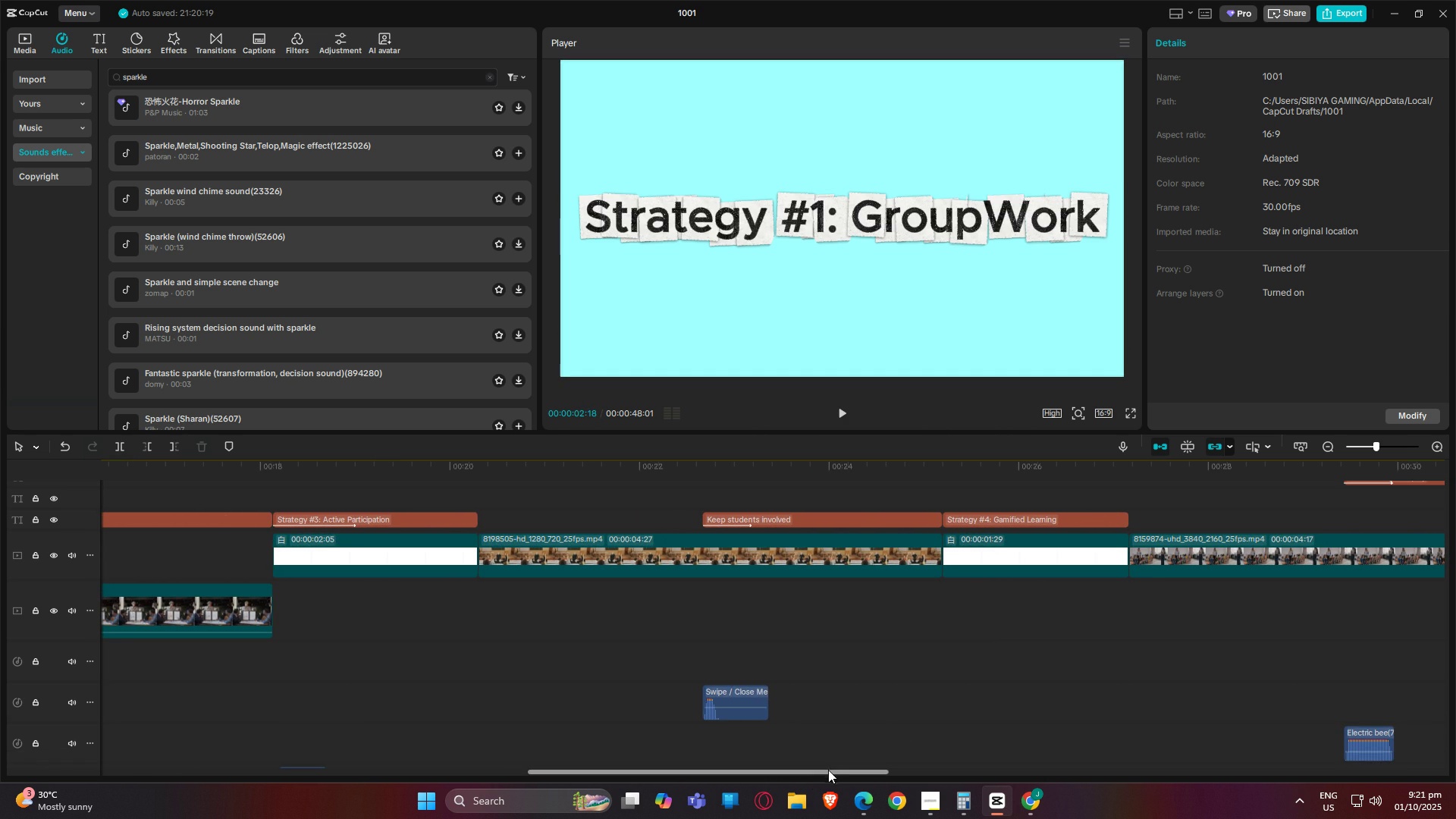 
left_click_drag(start_coordinate=[827, 773], to_coordinate=[1001, 774])
 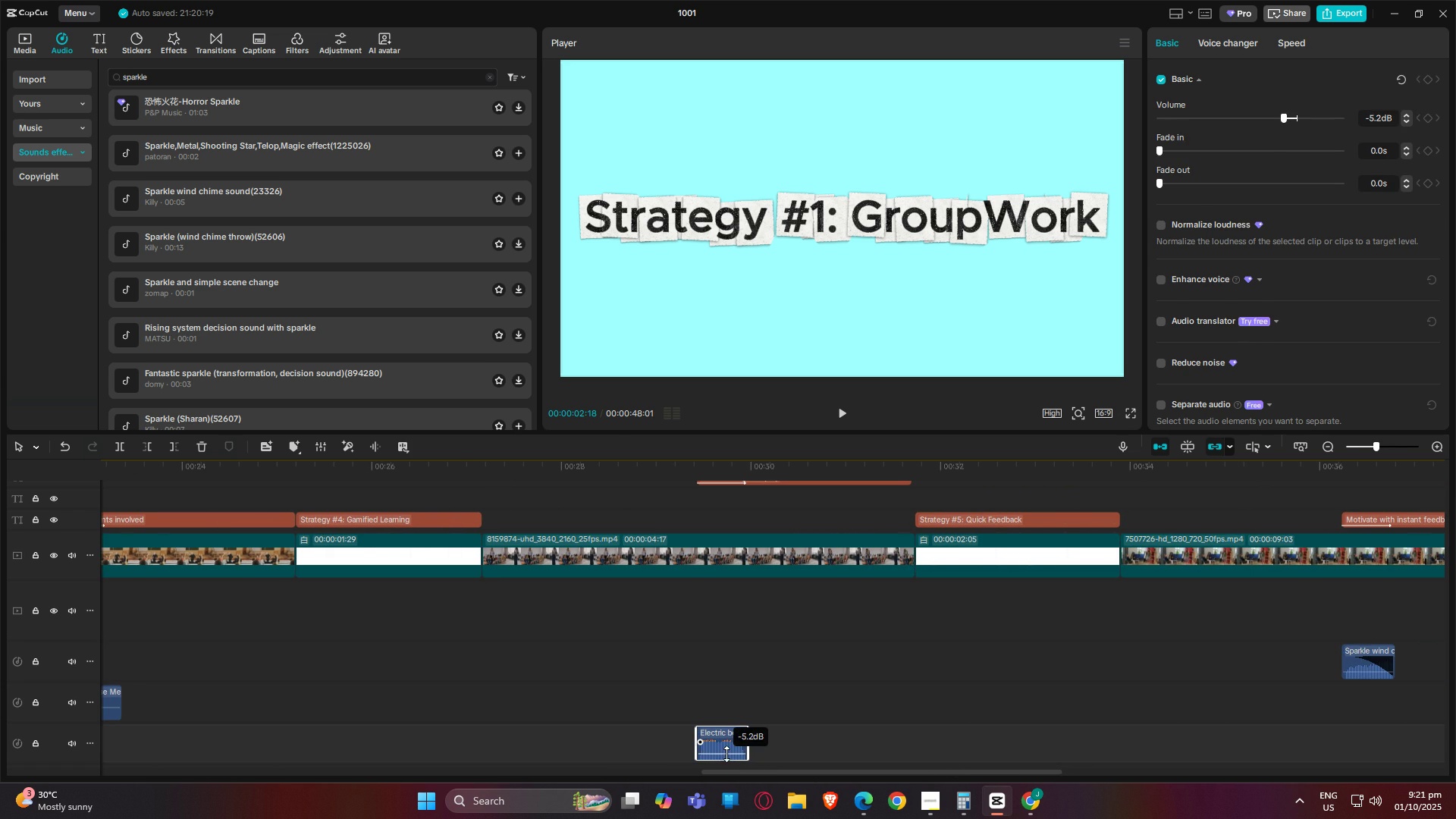 
left_click([673, 474])
 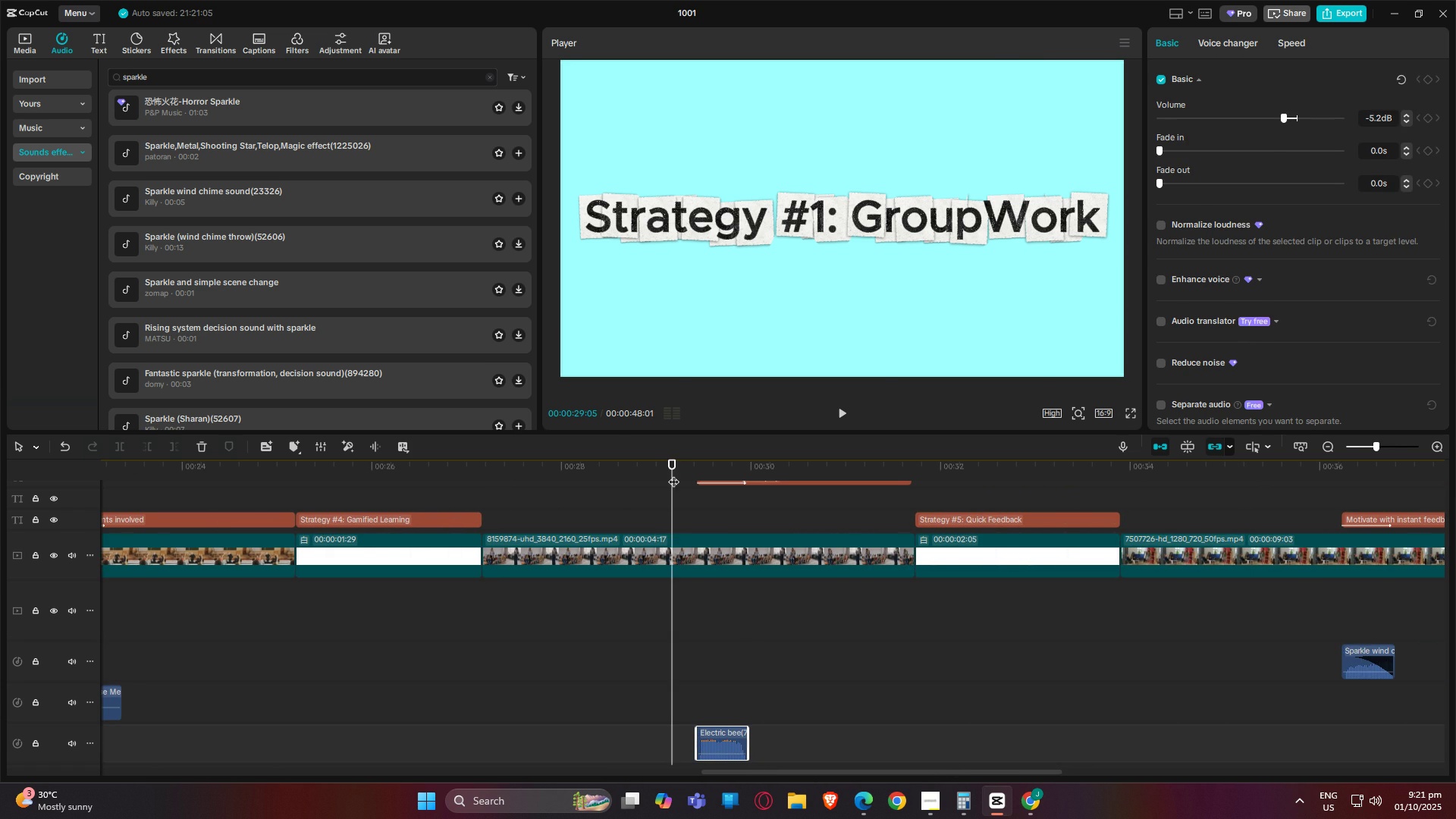 
key(Space)
 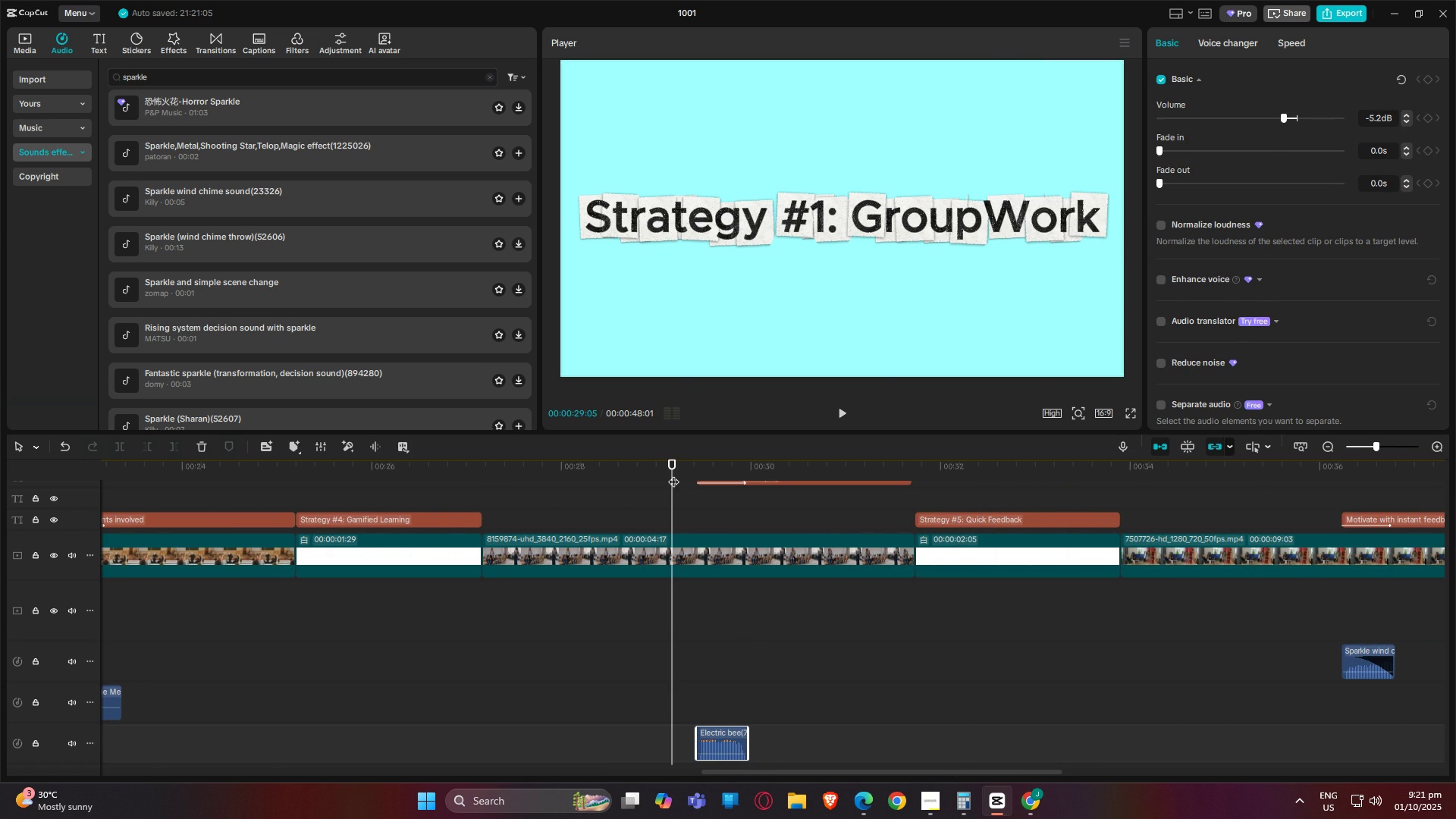 
key(Space)
 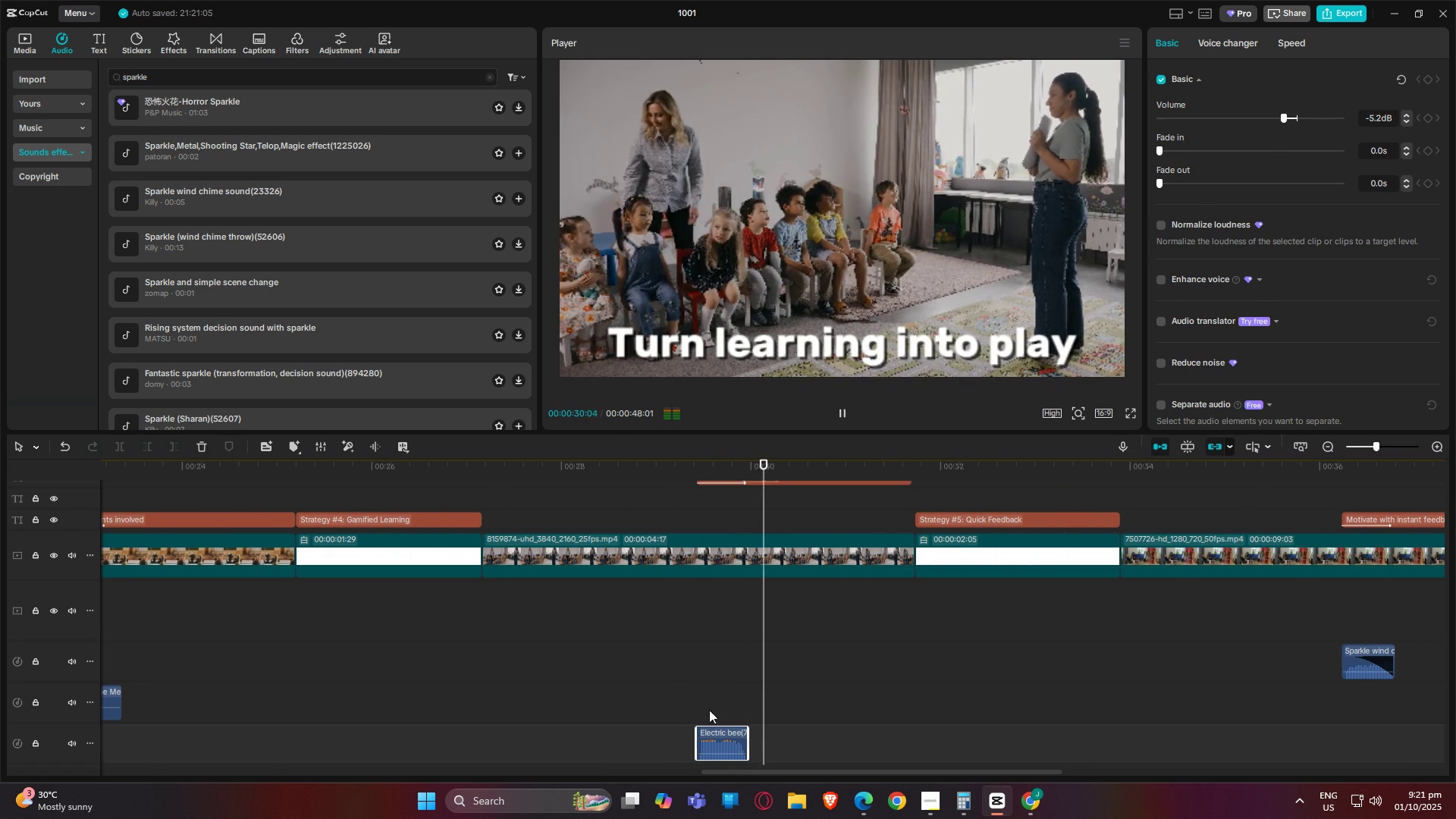 
mouse_move([713, 726])
 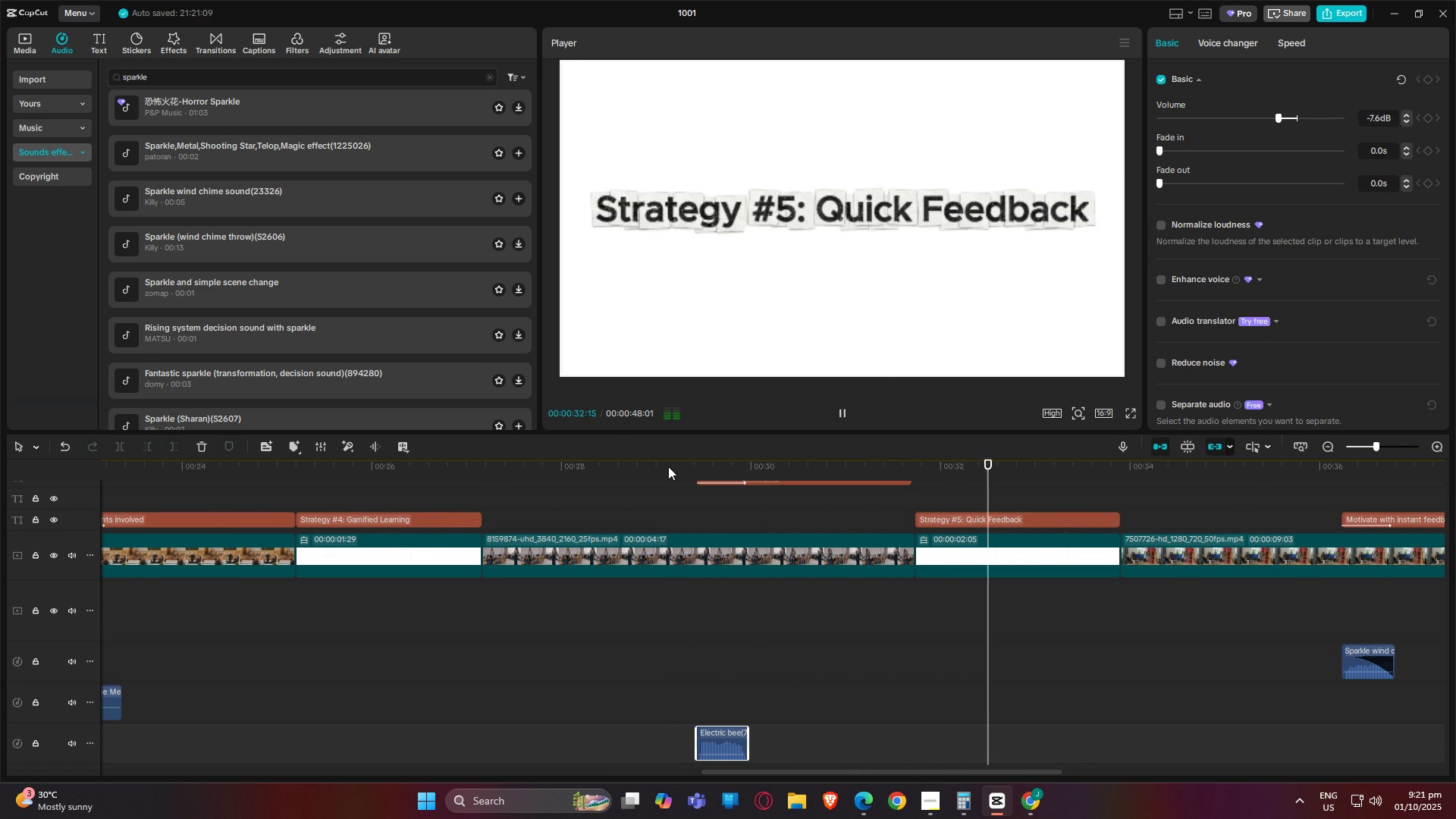 
left_click([668, 466])
 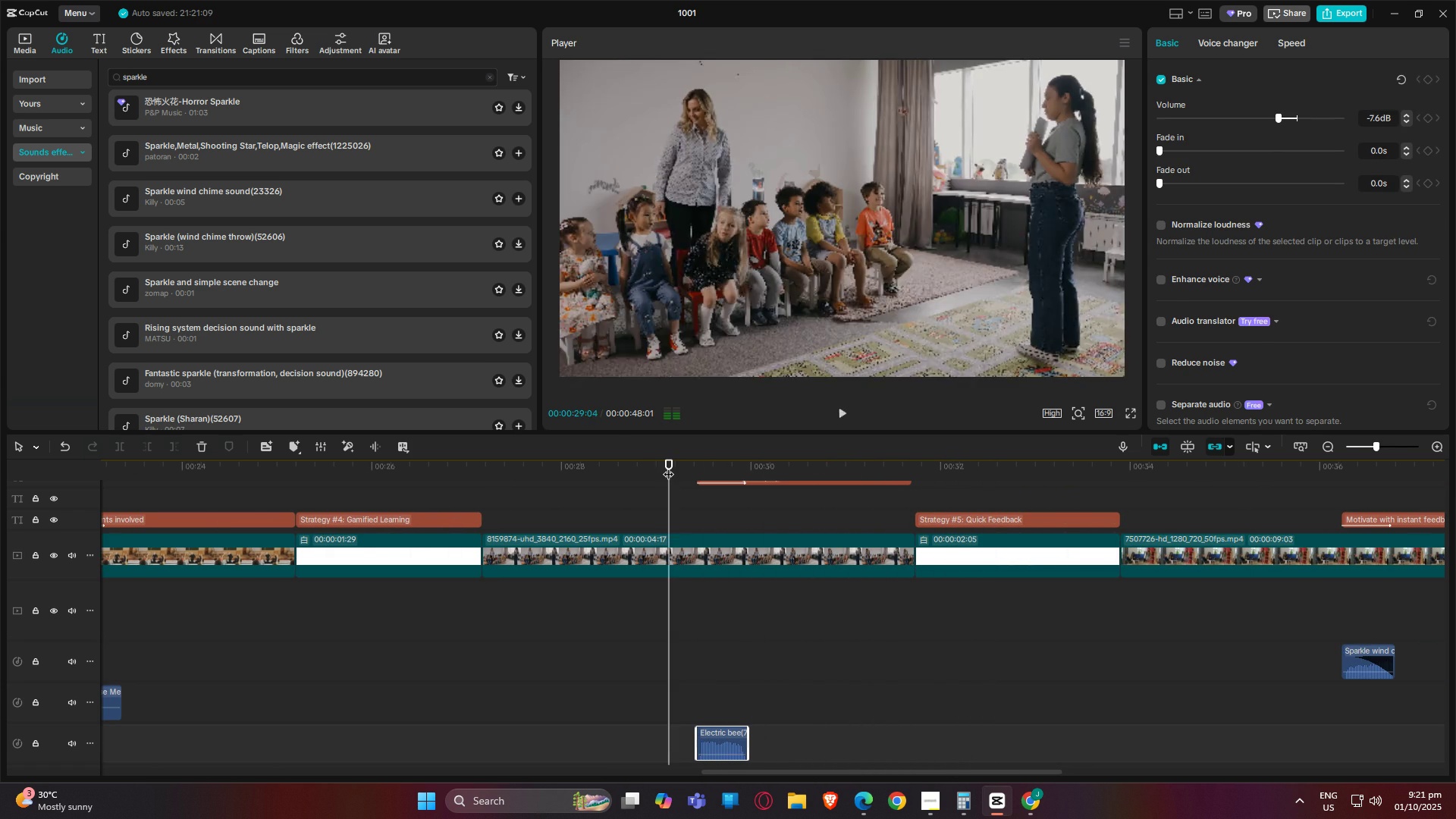 
key(Space)
 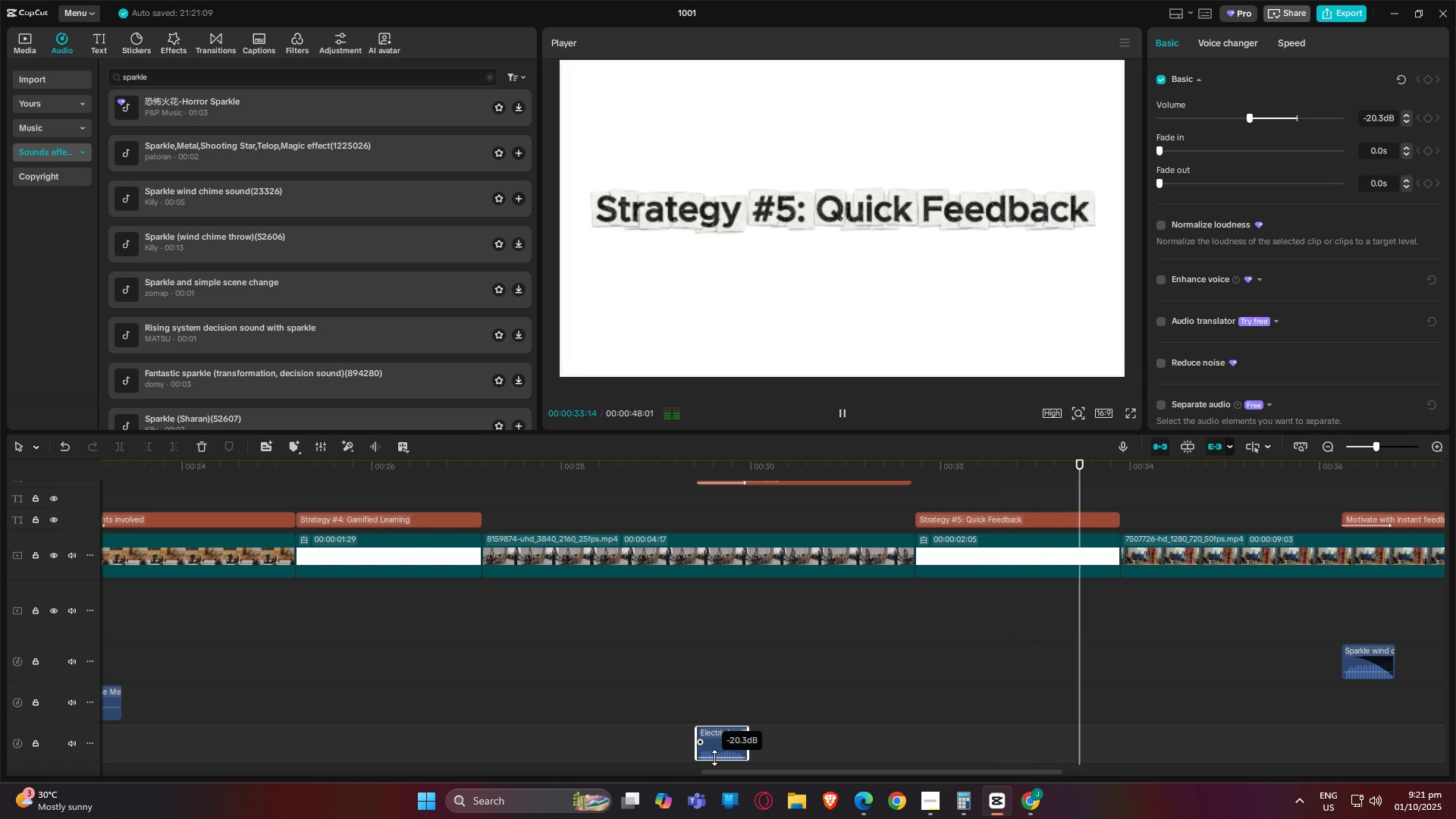 
wait(5.85)
 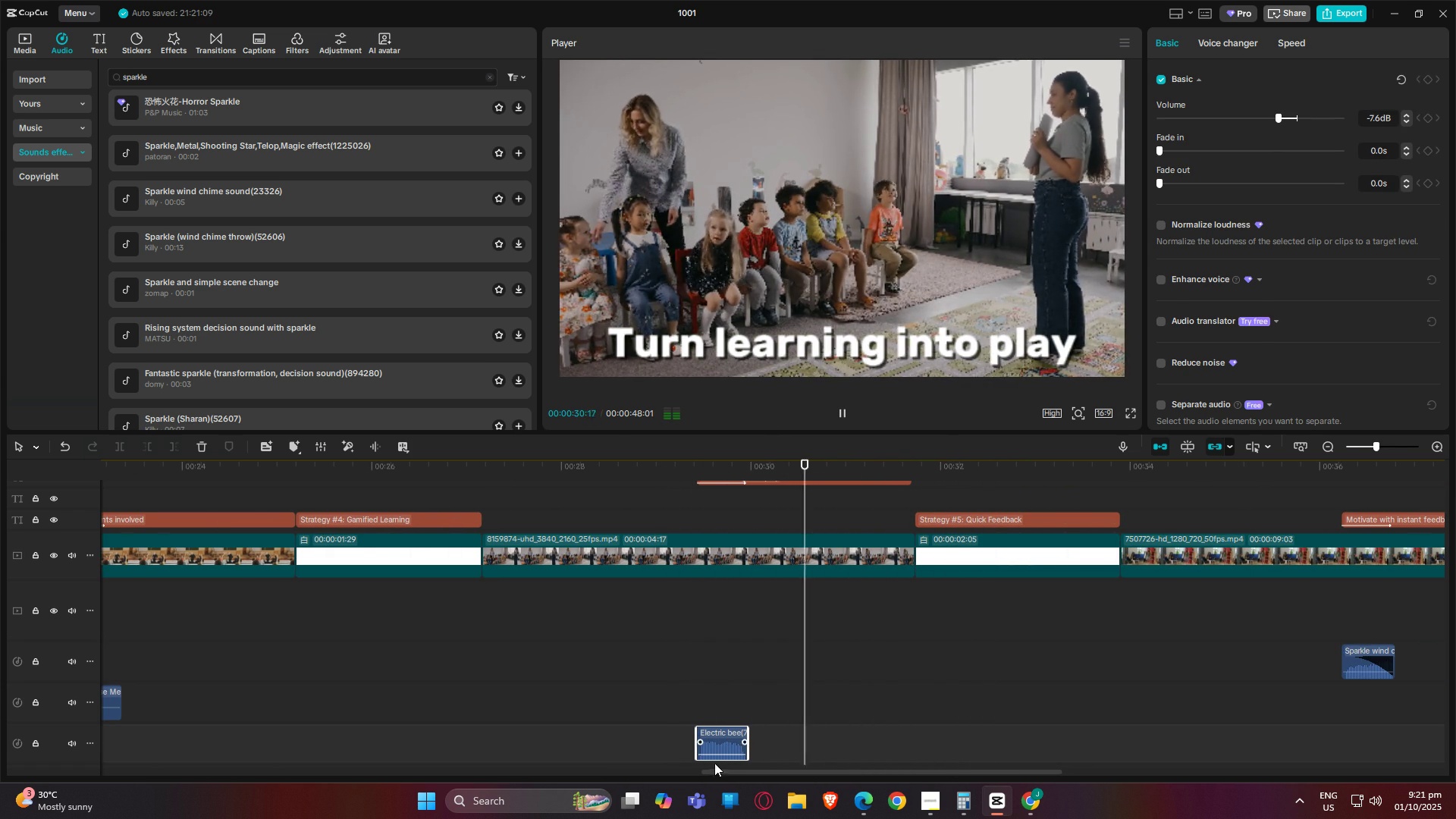 
left_click([679, 468])
 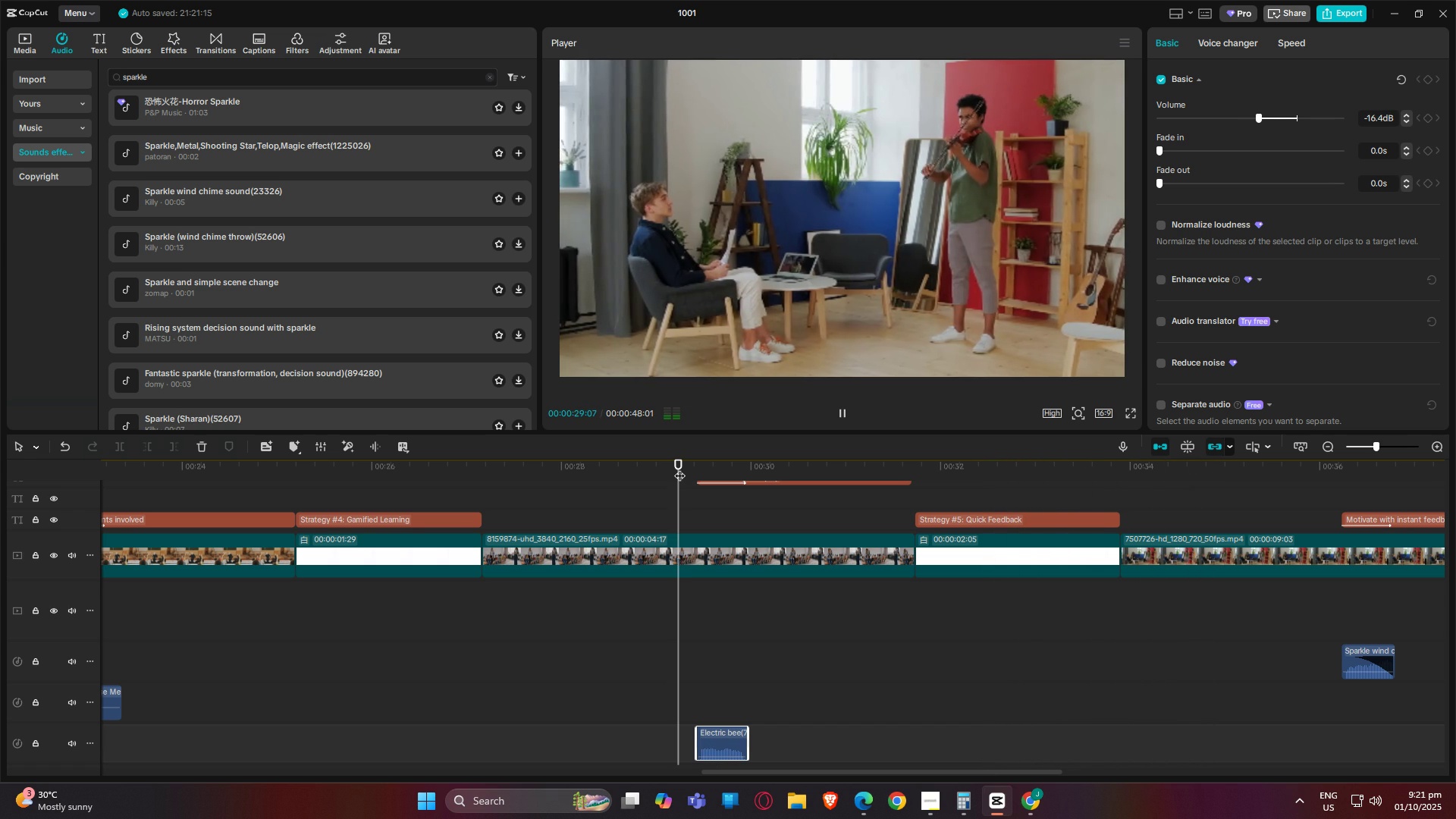 
key(Space)
 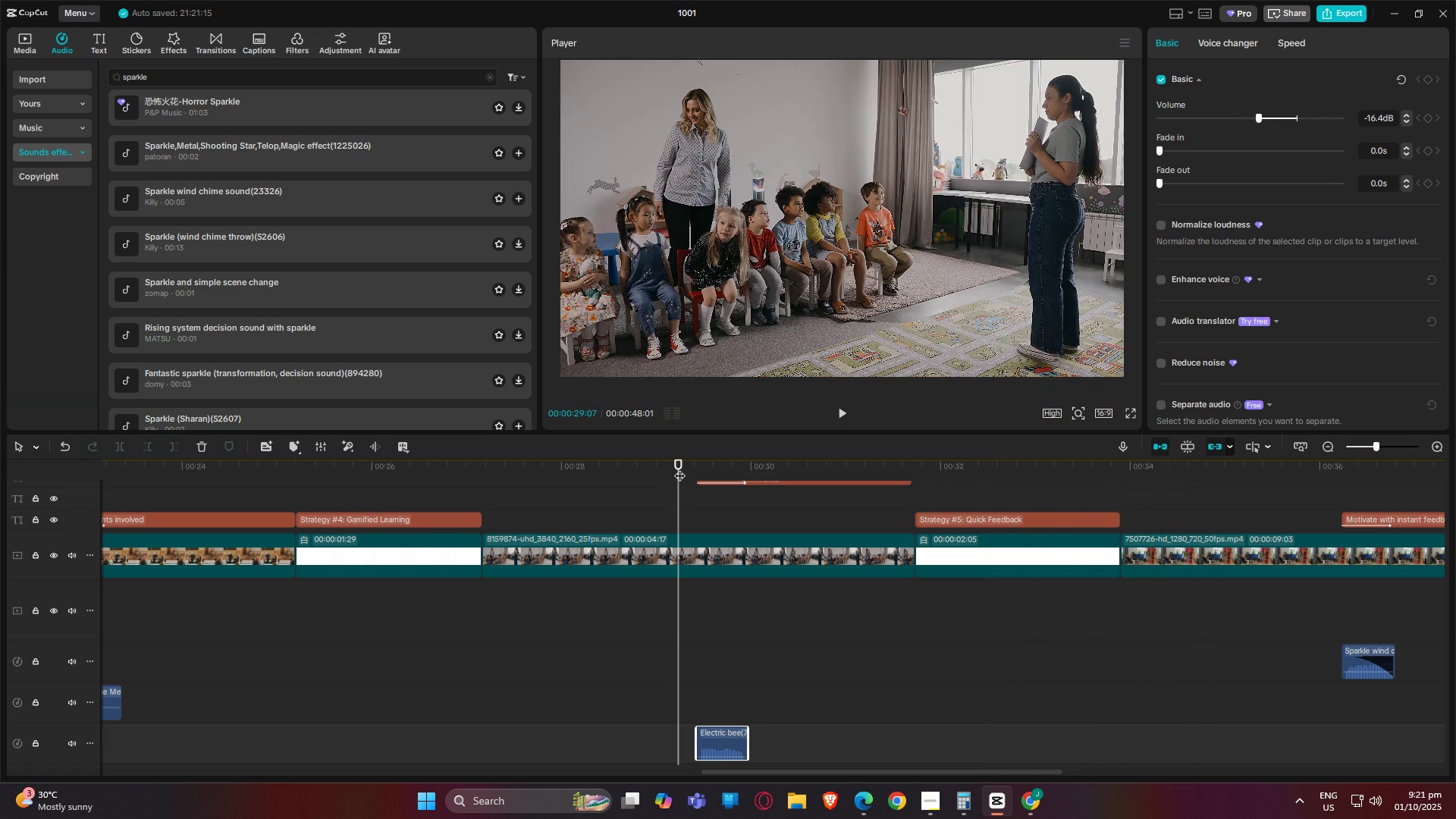 
key(Space)
 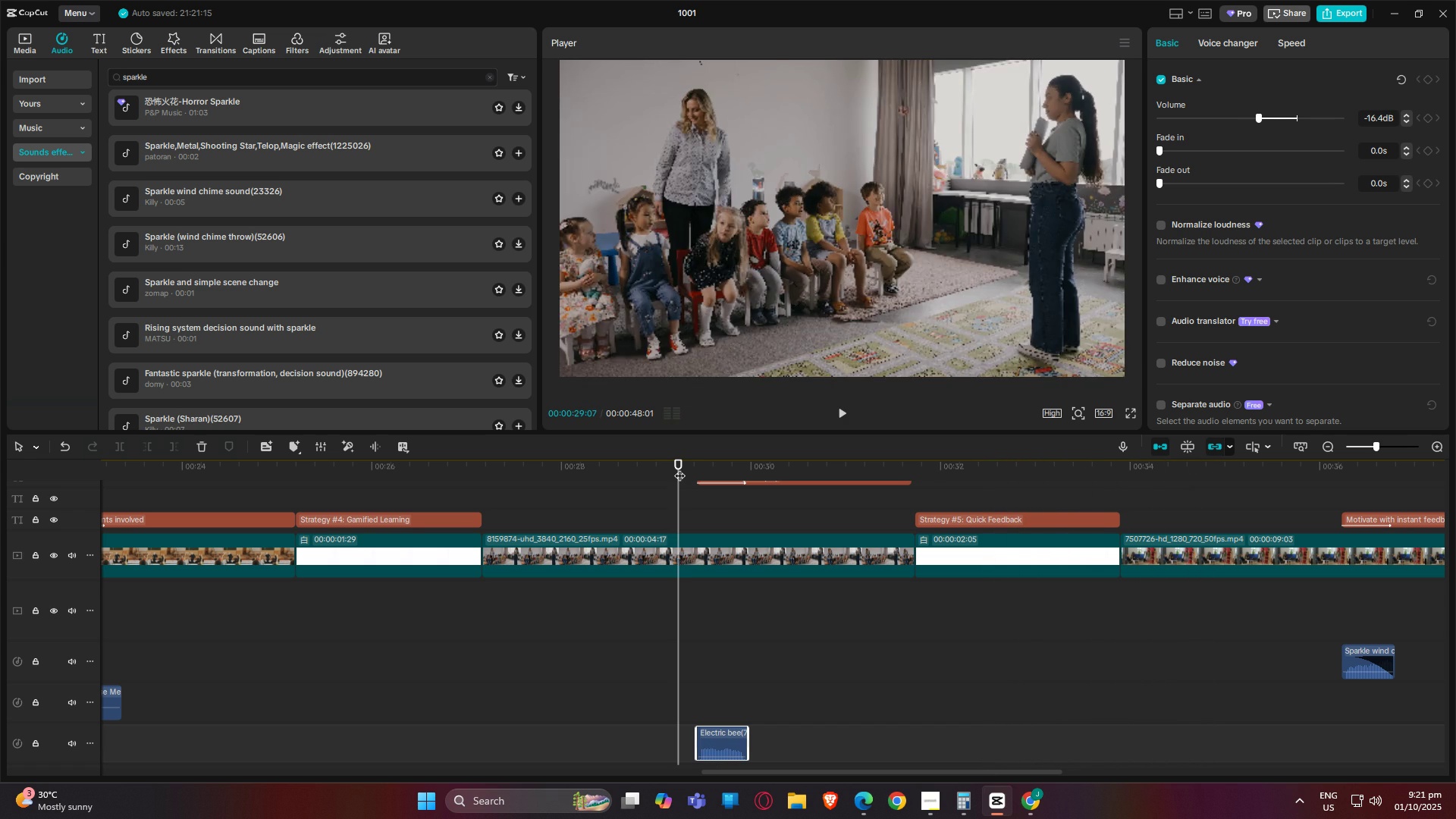 
key(Space)
 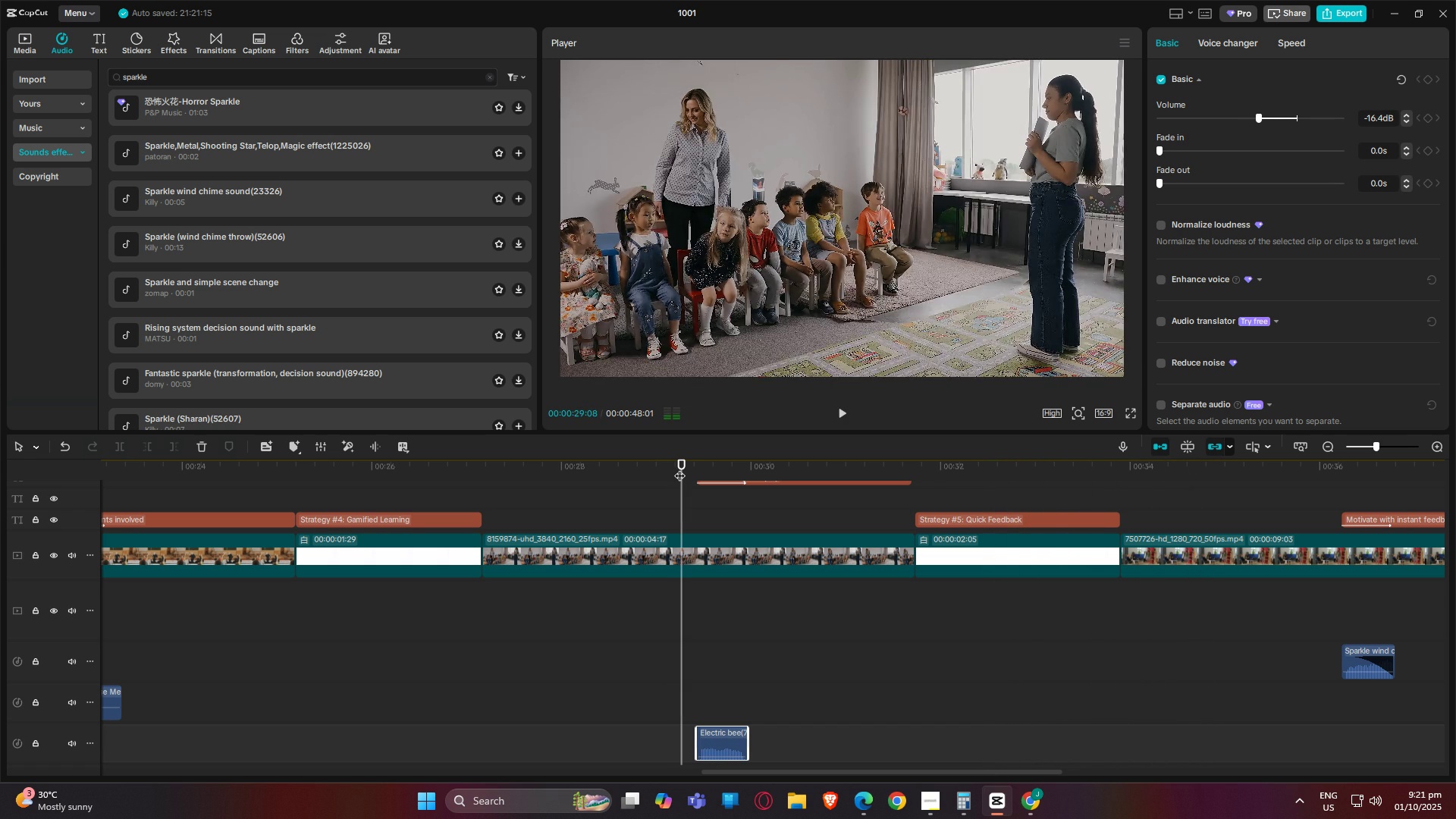 
key(Space)
 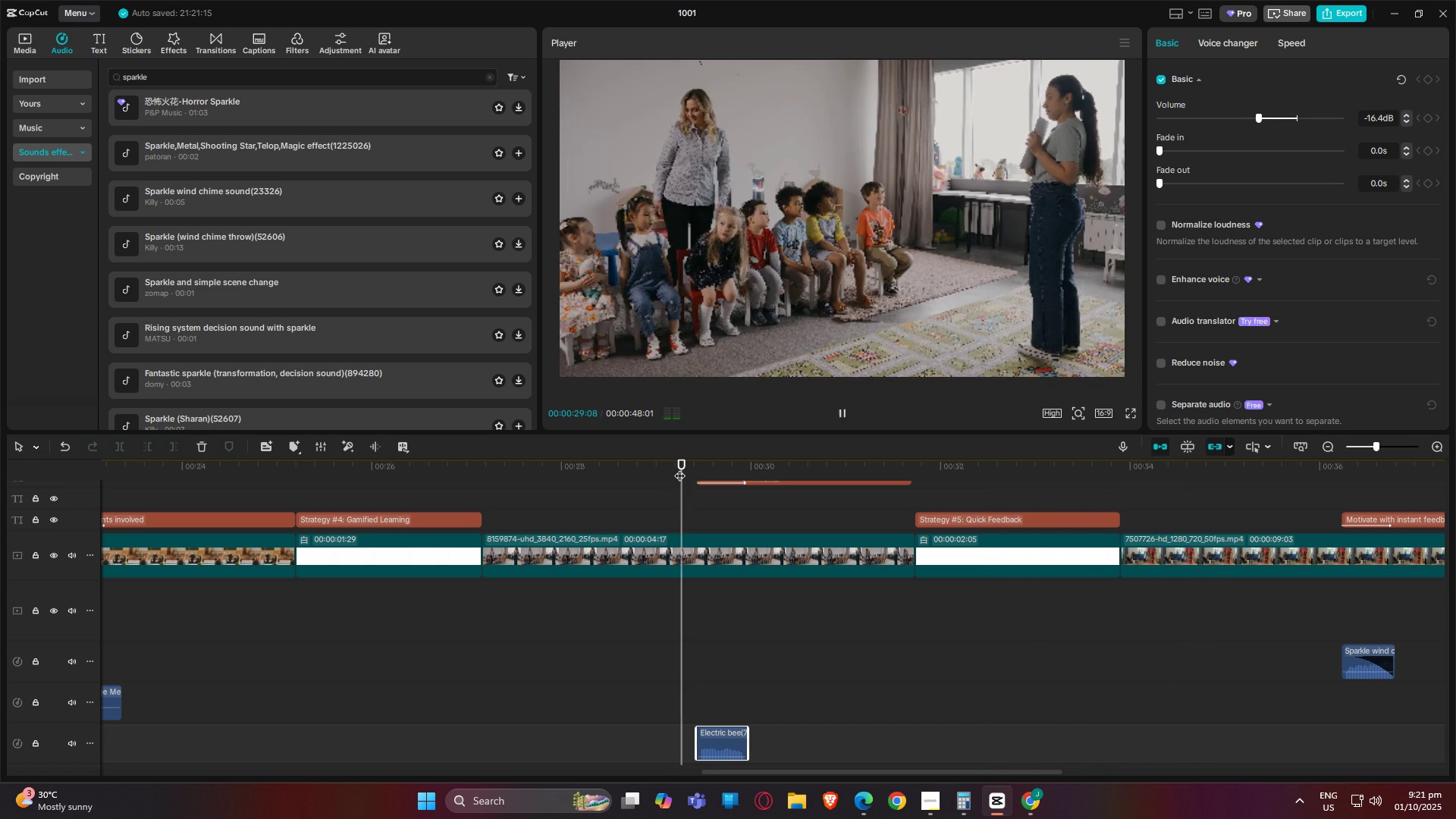 
key(Space)
 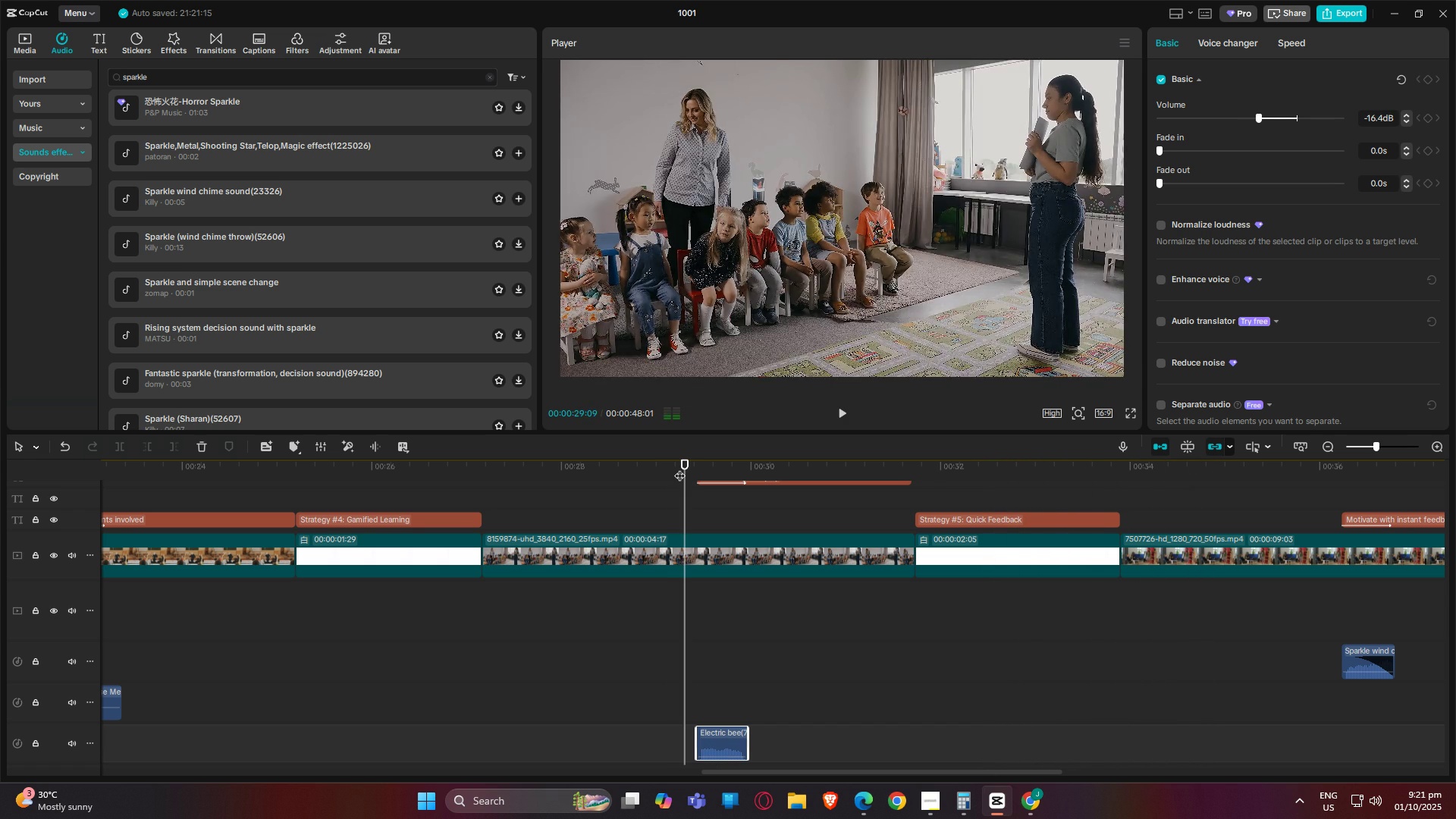 
key(Space)
 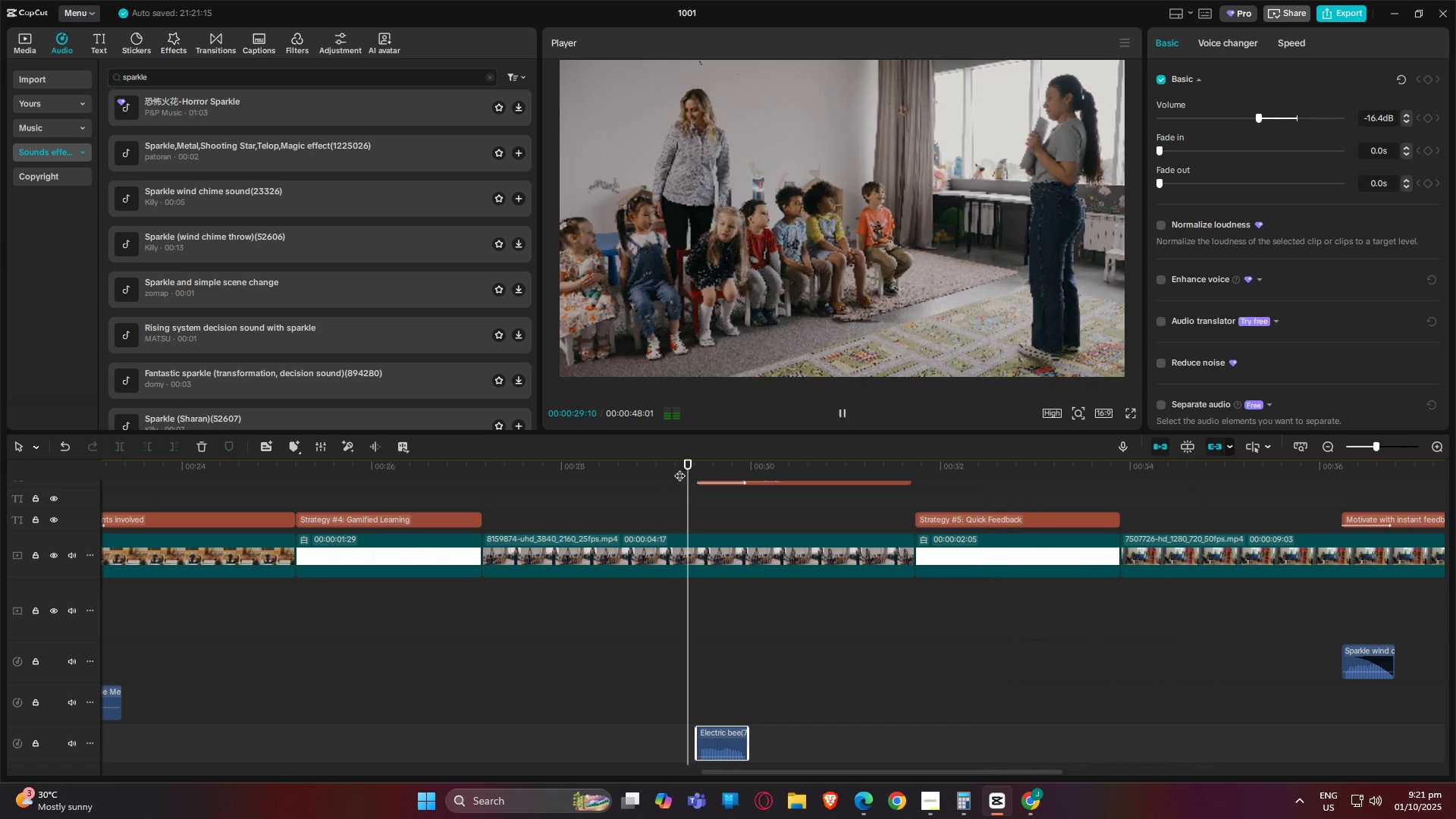 
key(Space)
 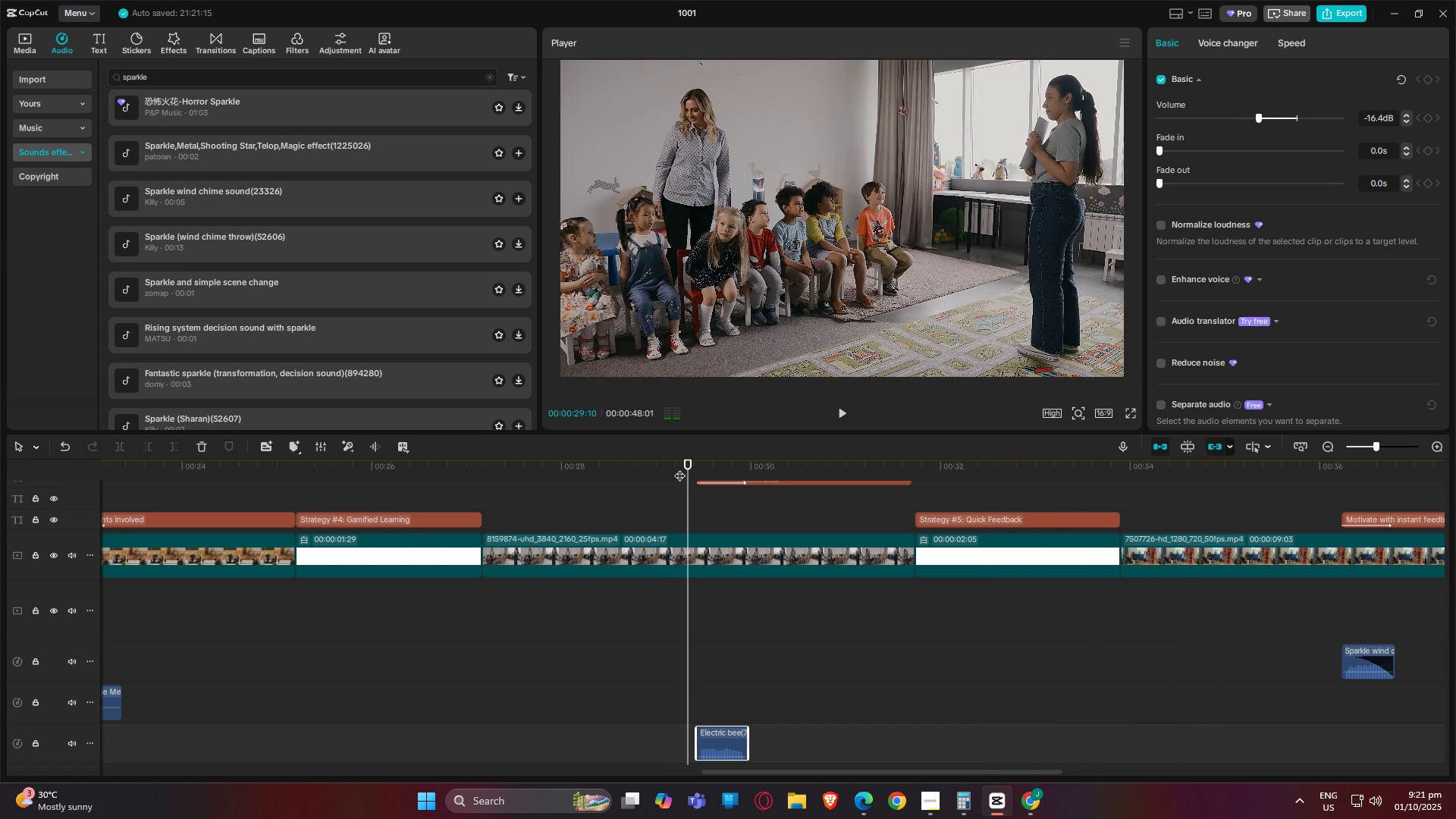 
key(Space)
 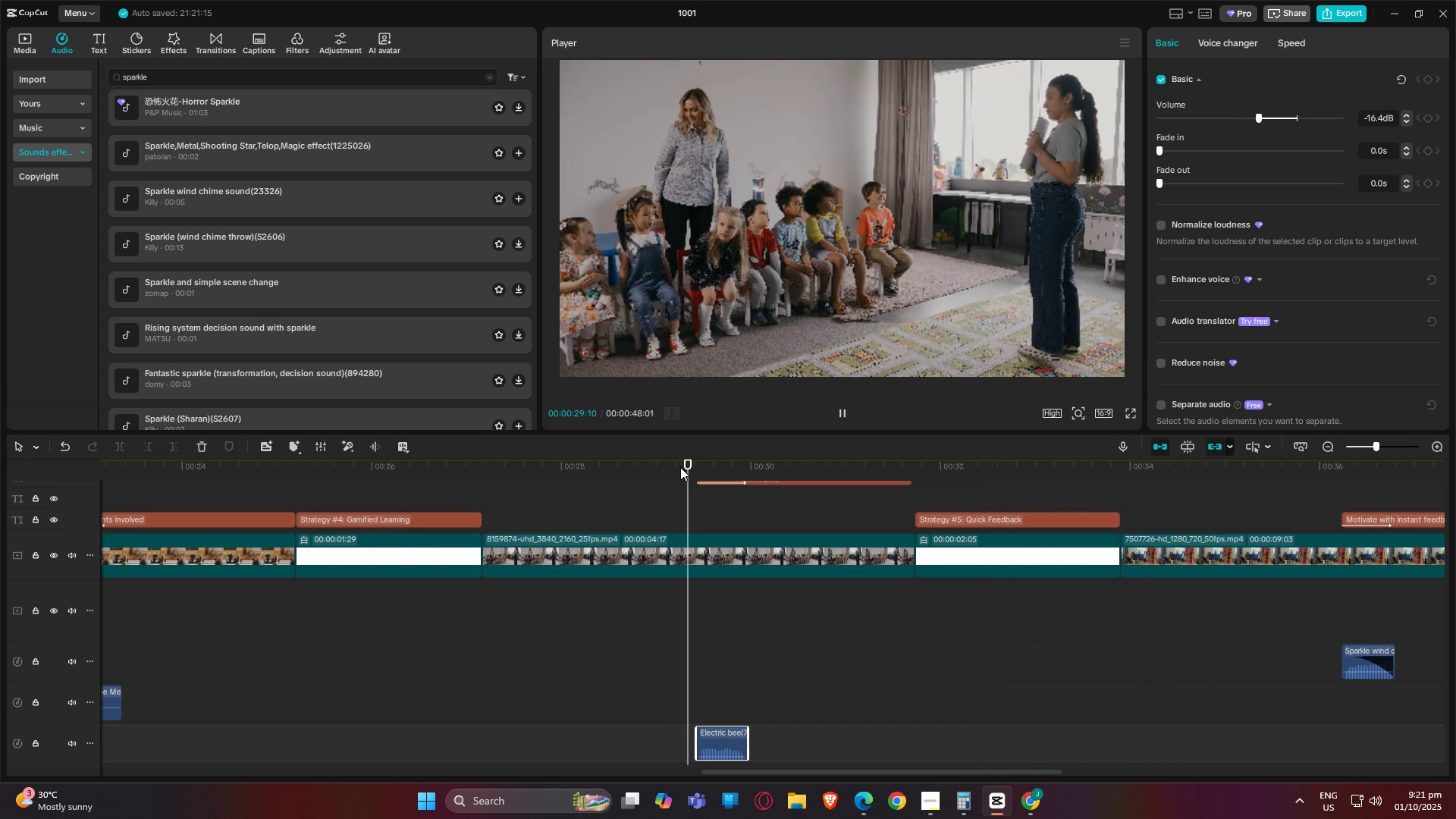 
key(Space)
 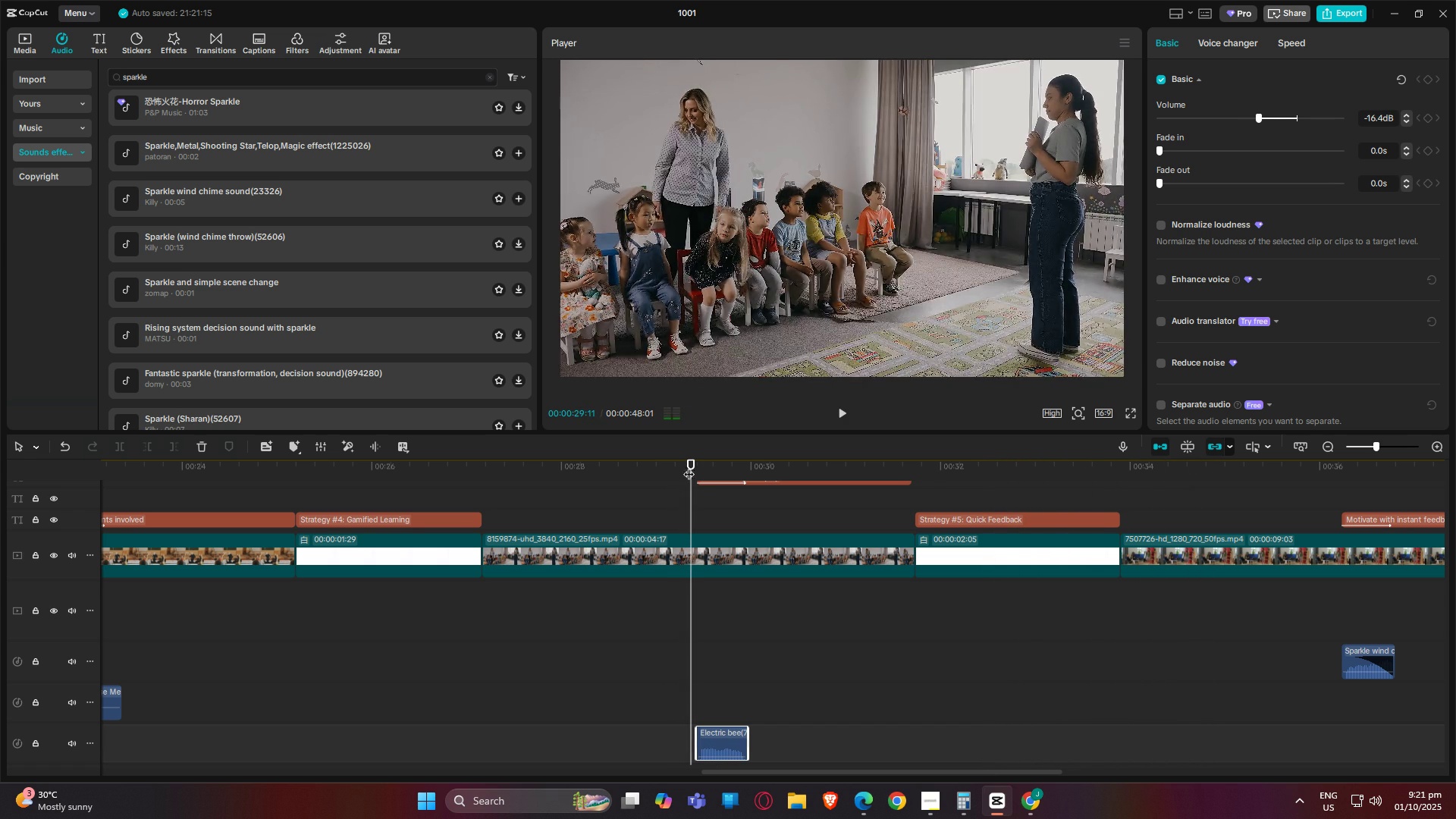 
key(Space)
 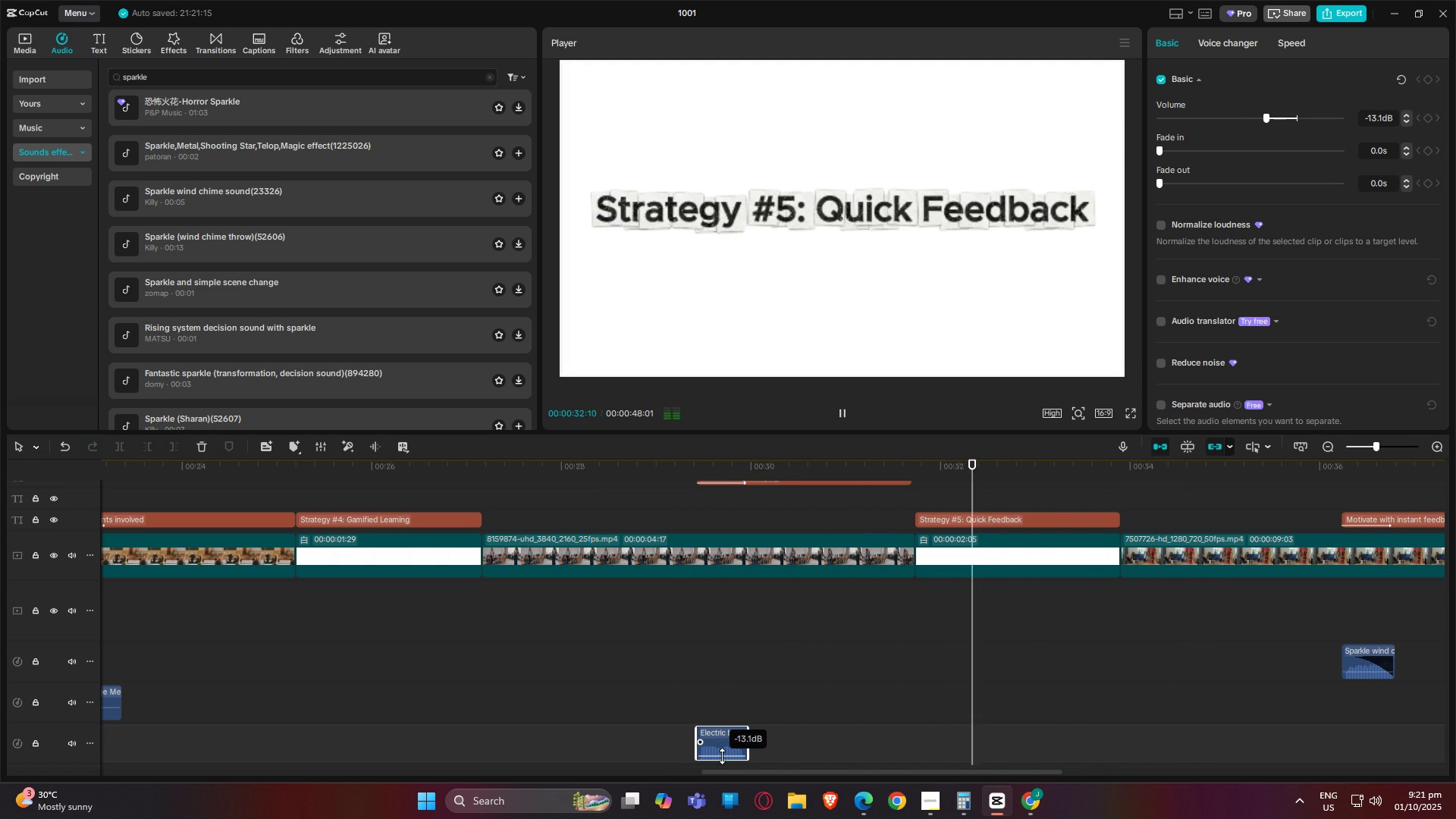 
double_click([686, 463])
 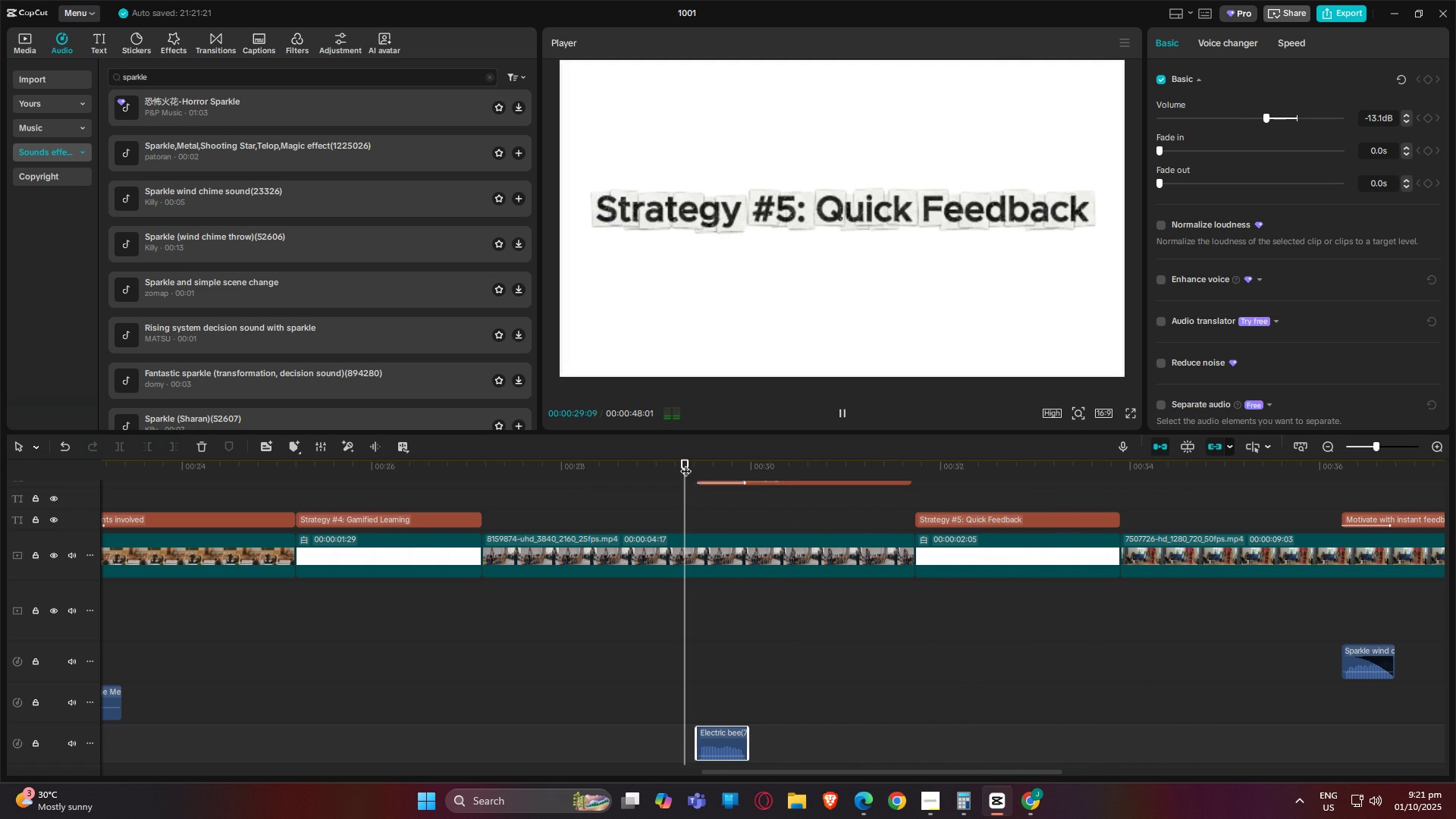 
key(Space)
 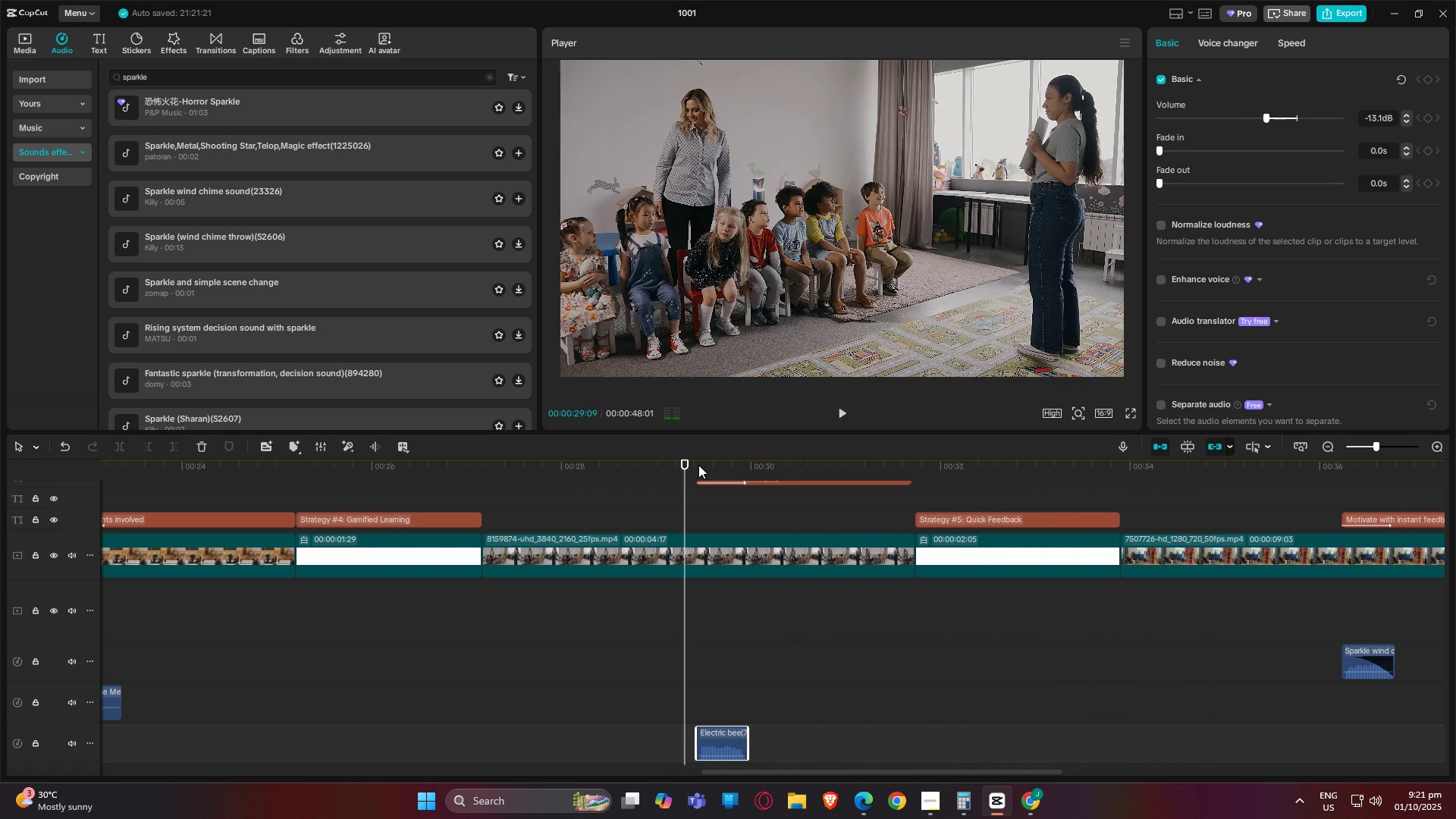 
key(Space)
 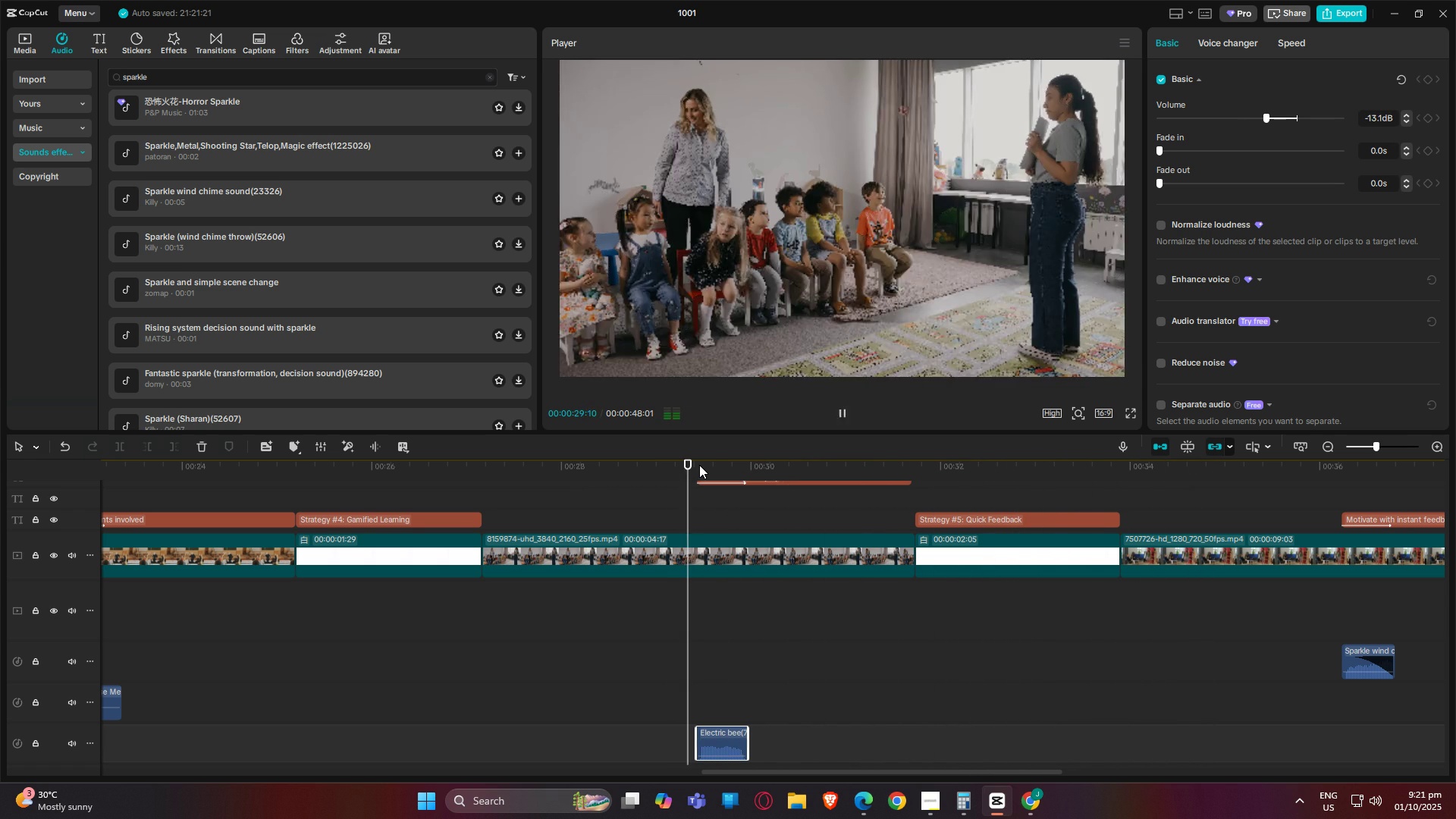 
key(Space)
 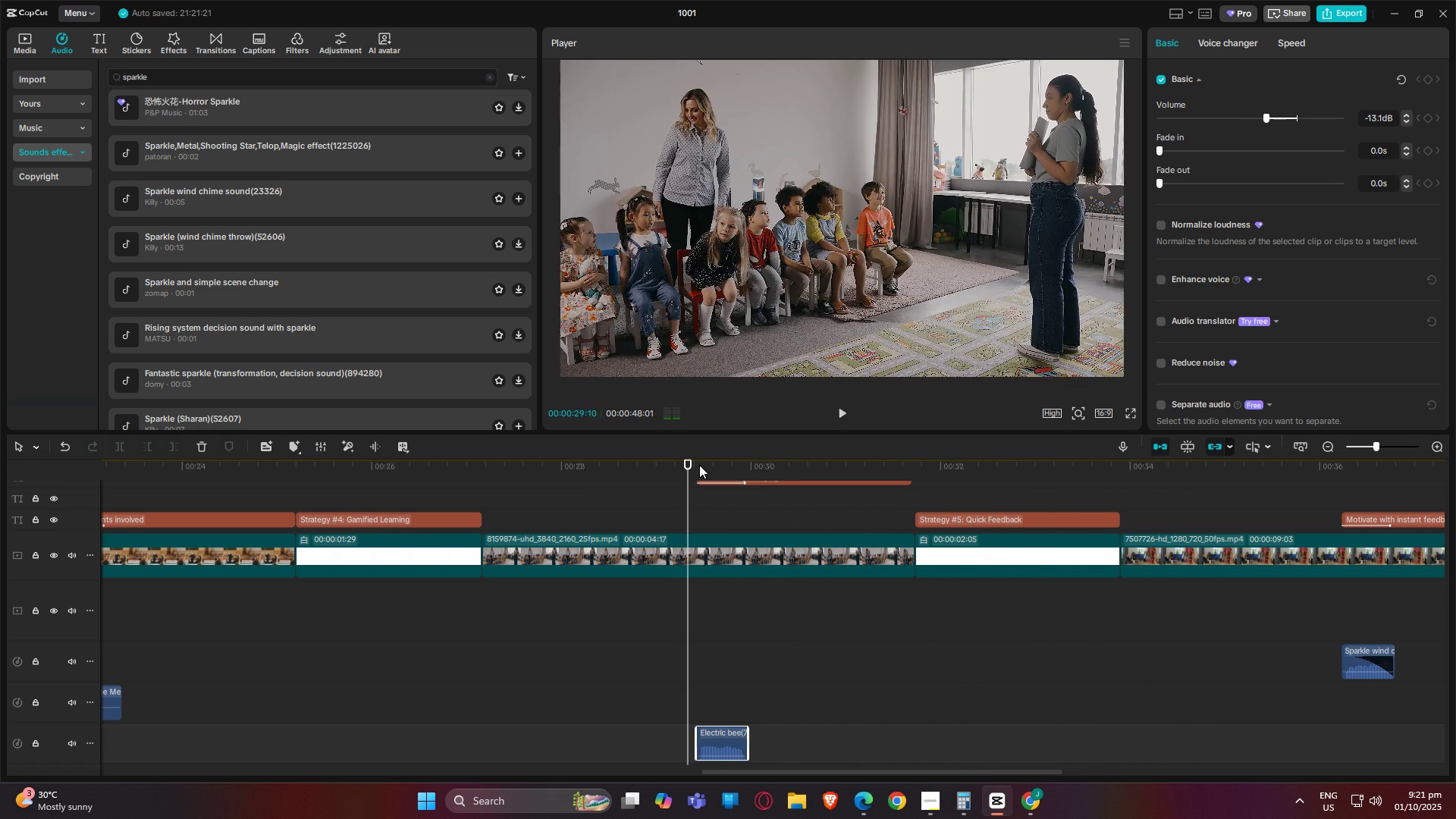 
key(Space)
 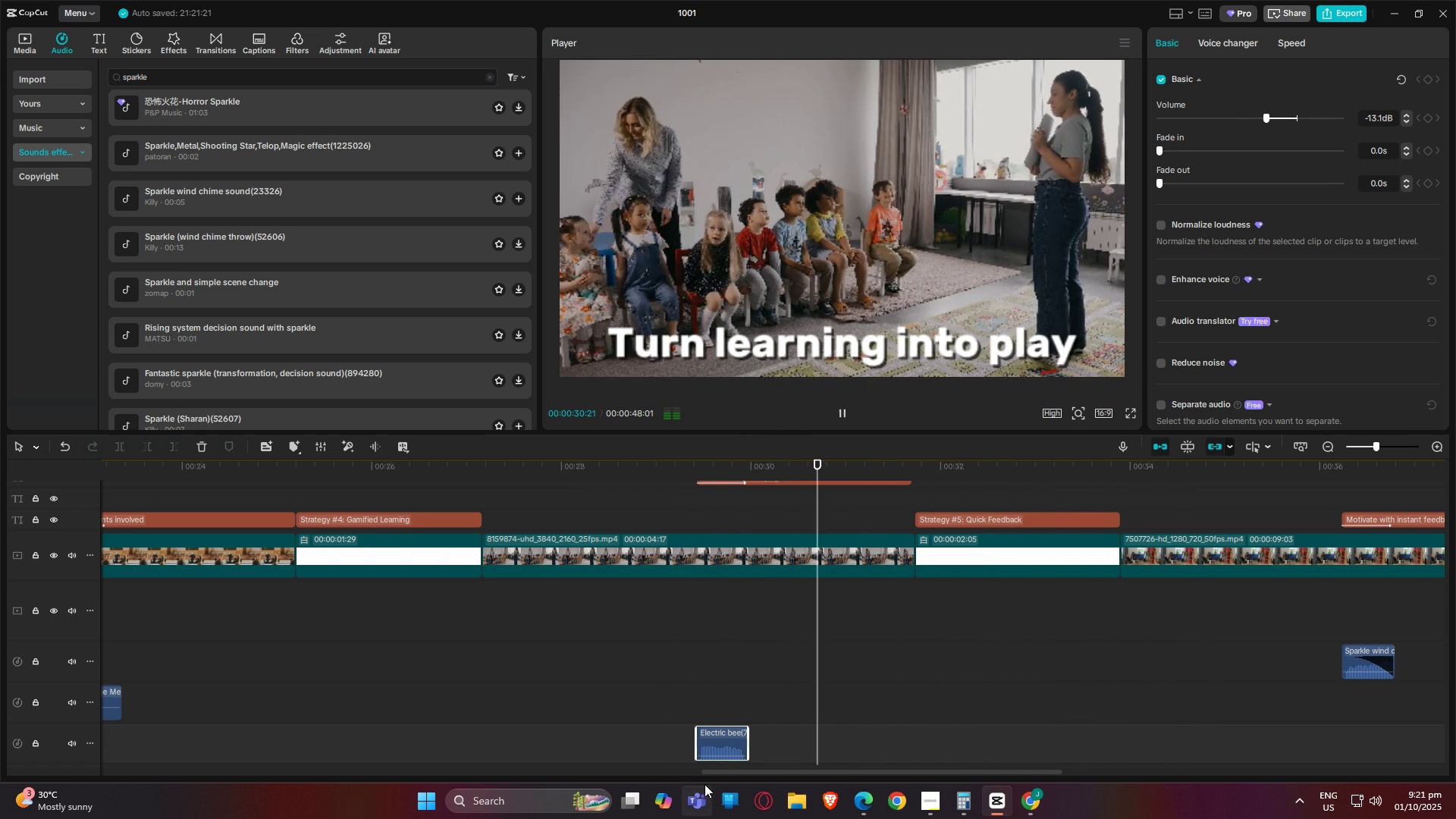 
left_click_drag(start_coordinate=[726, 774], to_coordinate=[877, 772])
 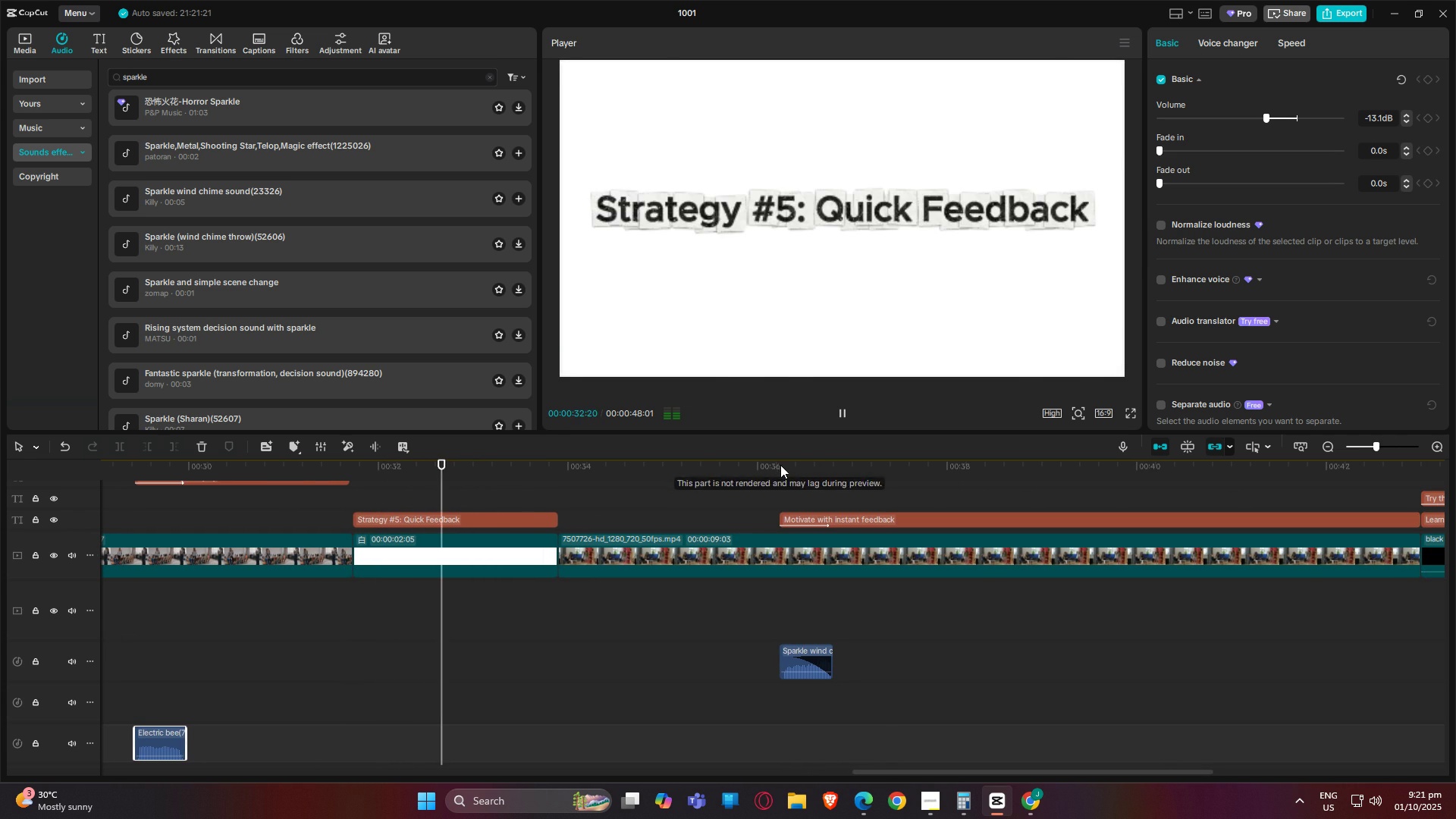 
left_click([780, 466])
 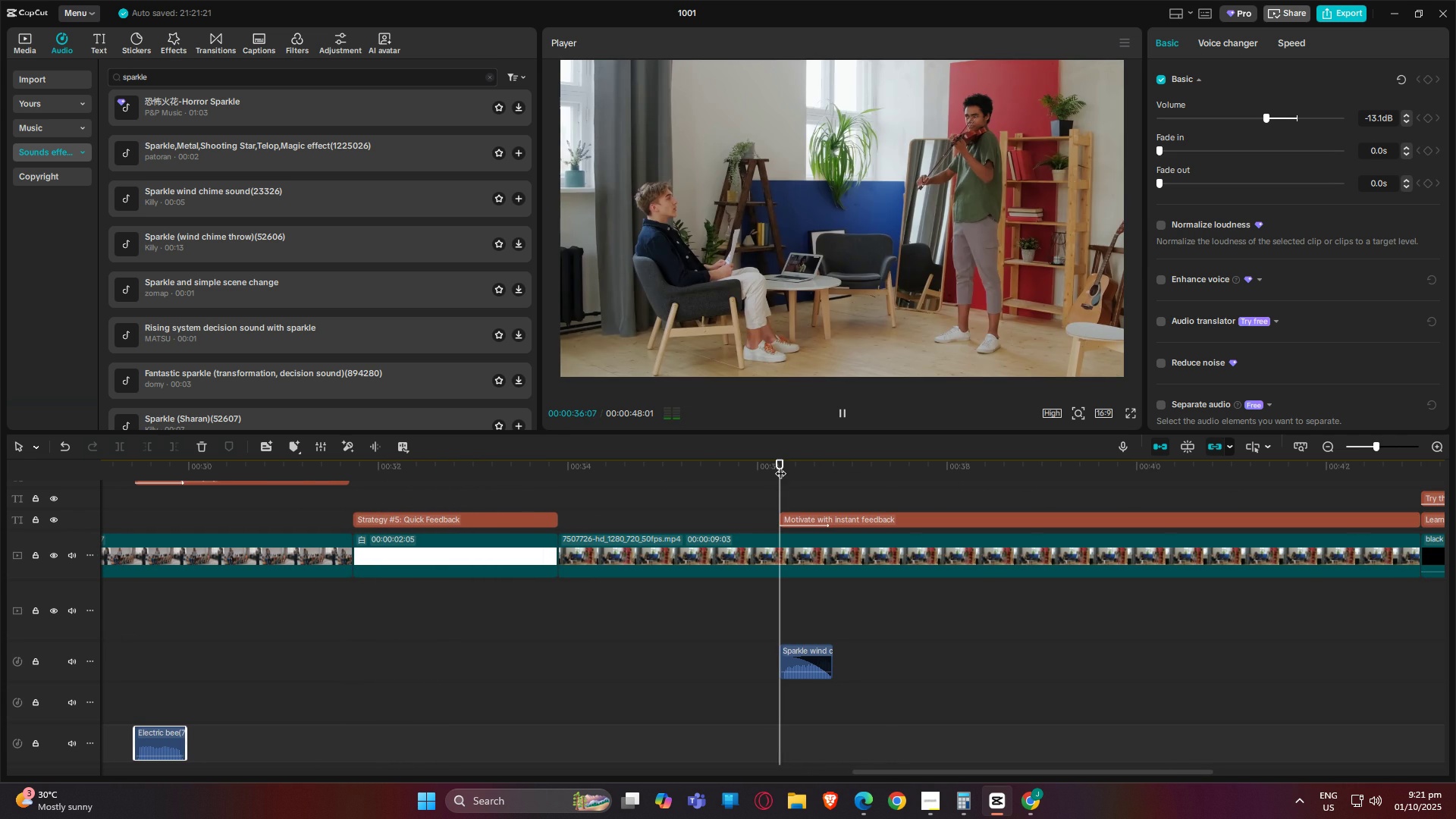 
key(Space)
 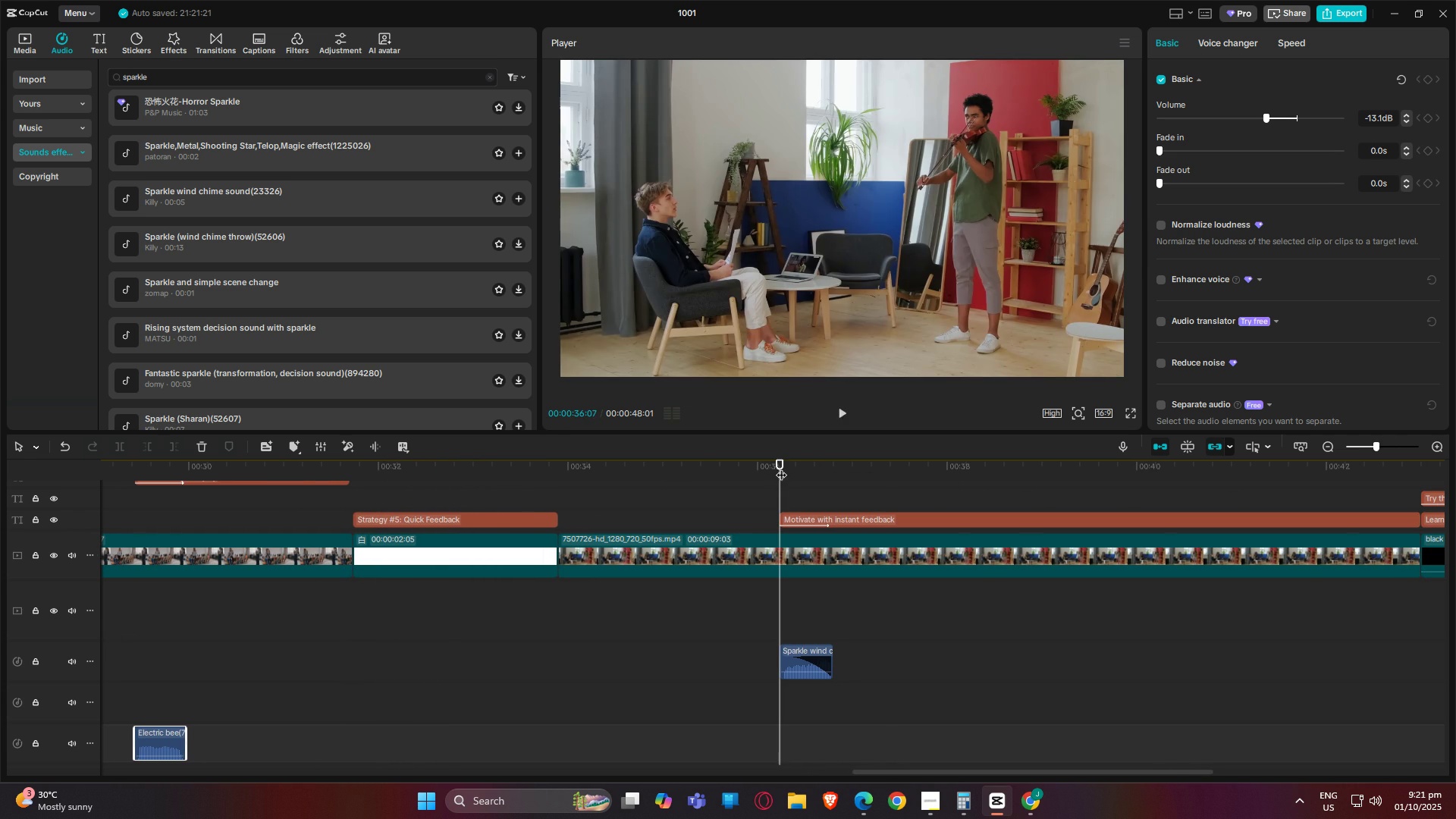 
key(Space)
 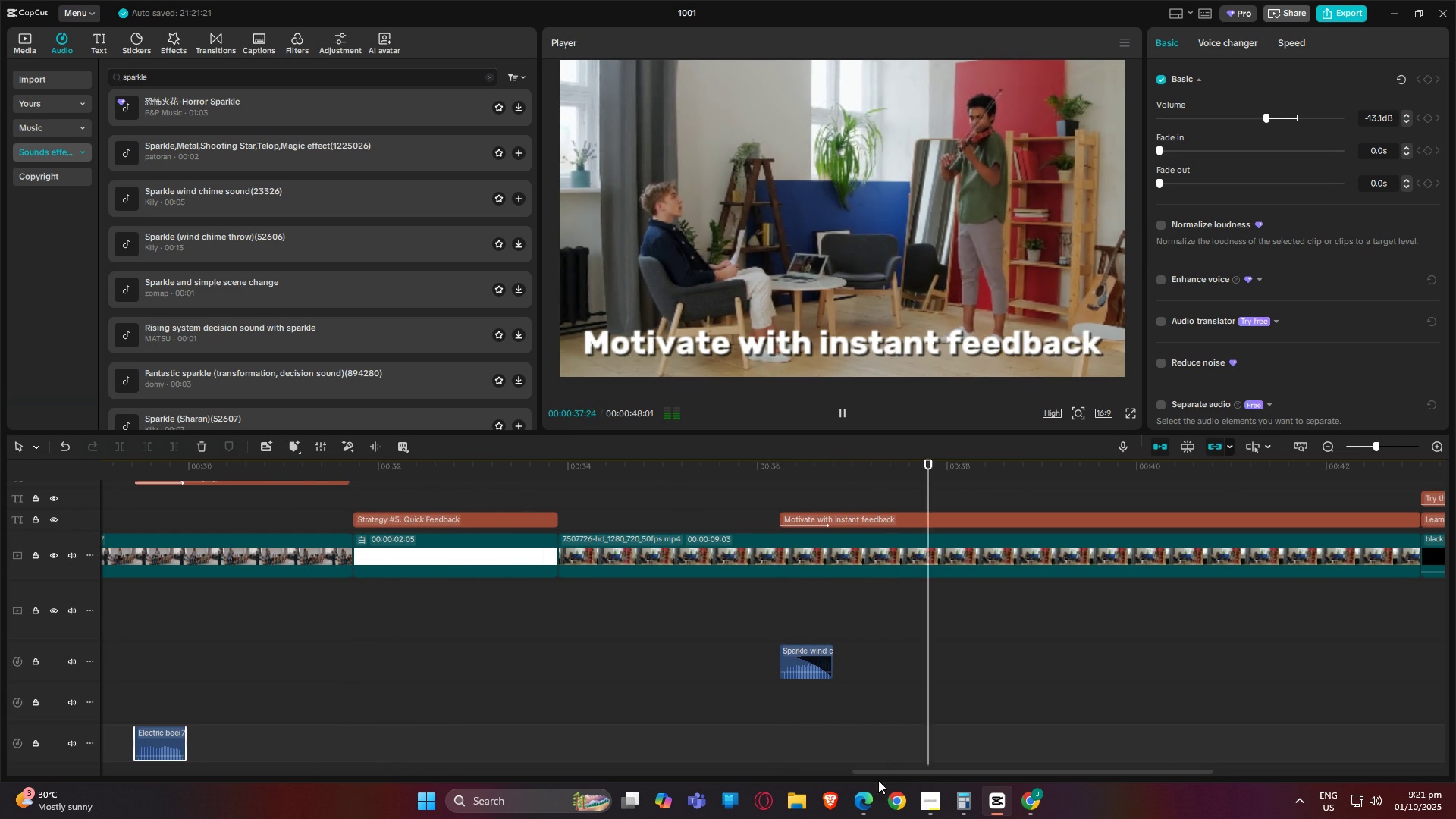 
left_click_drag(start_coordinate=[883, 775], to_coordinate=[1133, 761])
 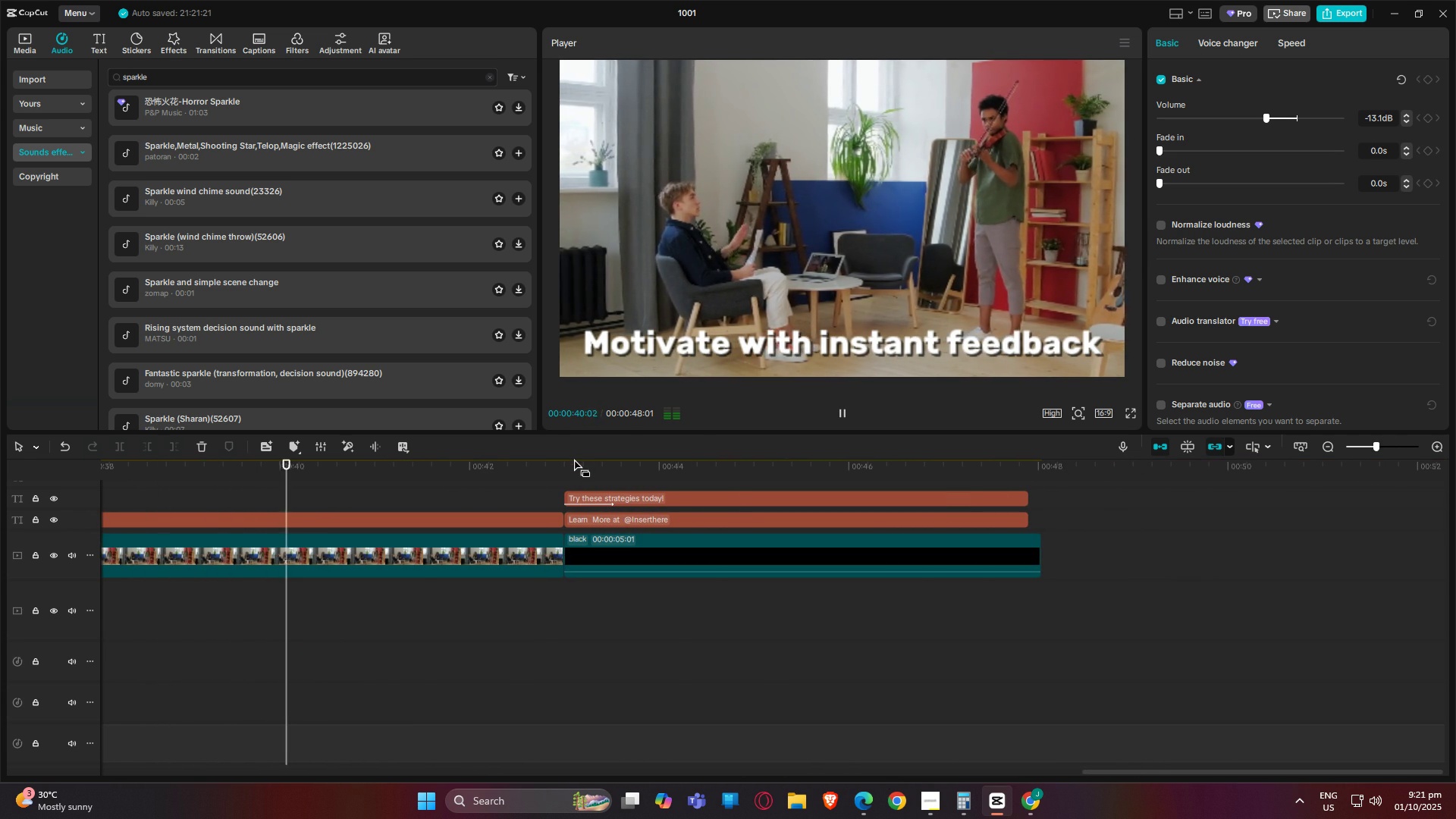 
double_click([554, 463])
 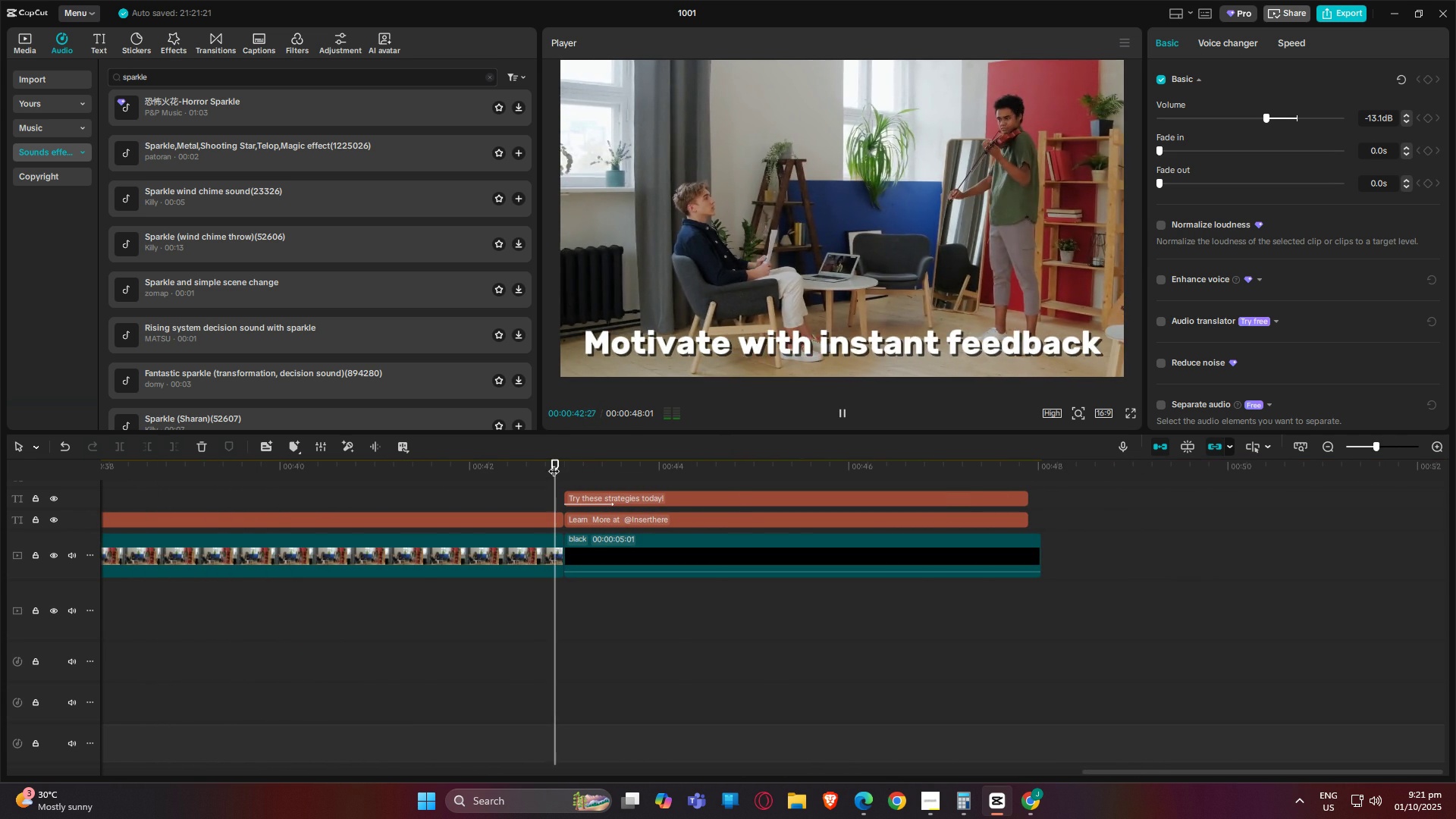 
key(Space)
 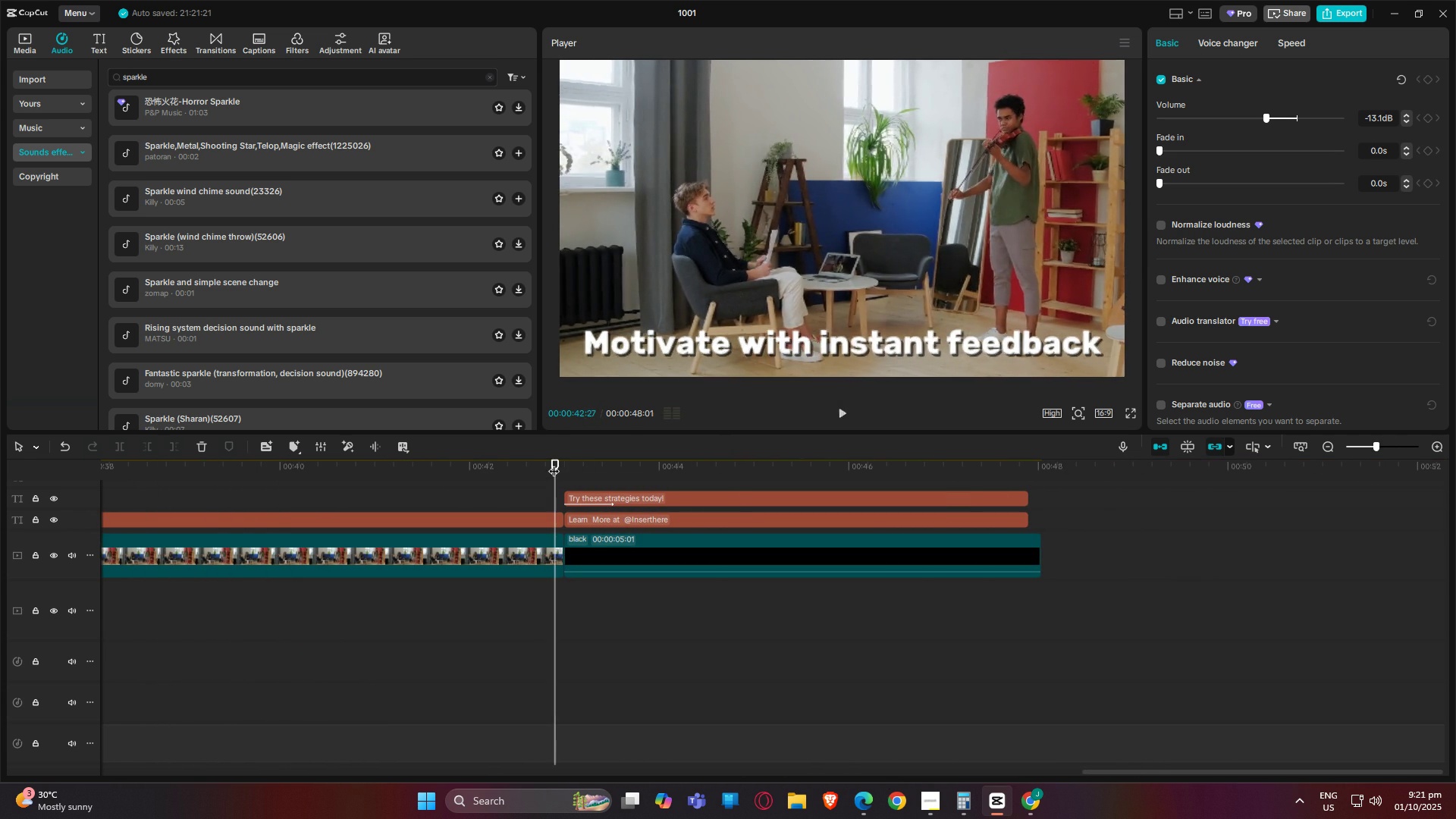 
key(Space)
 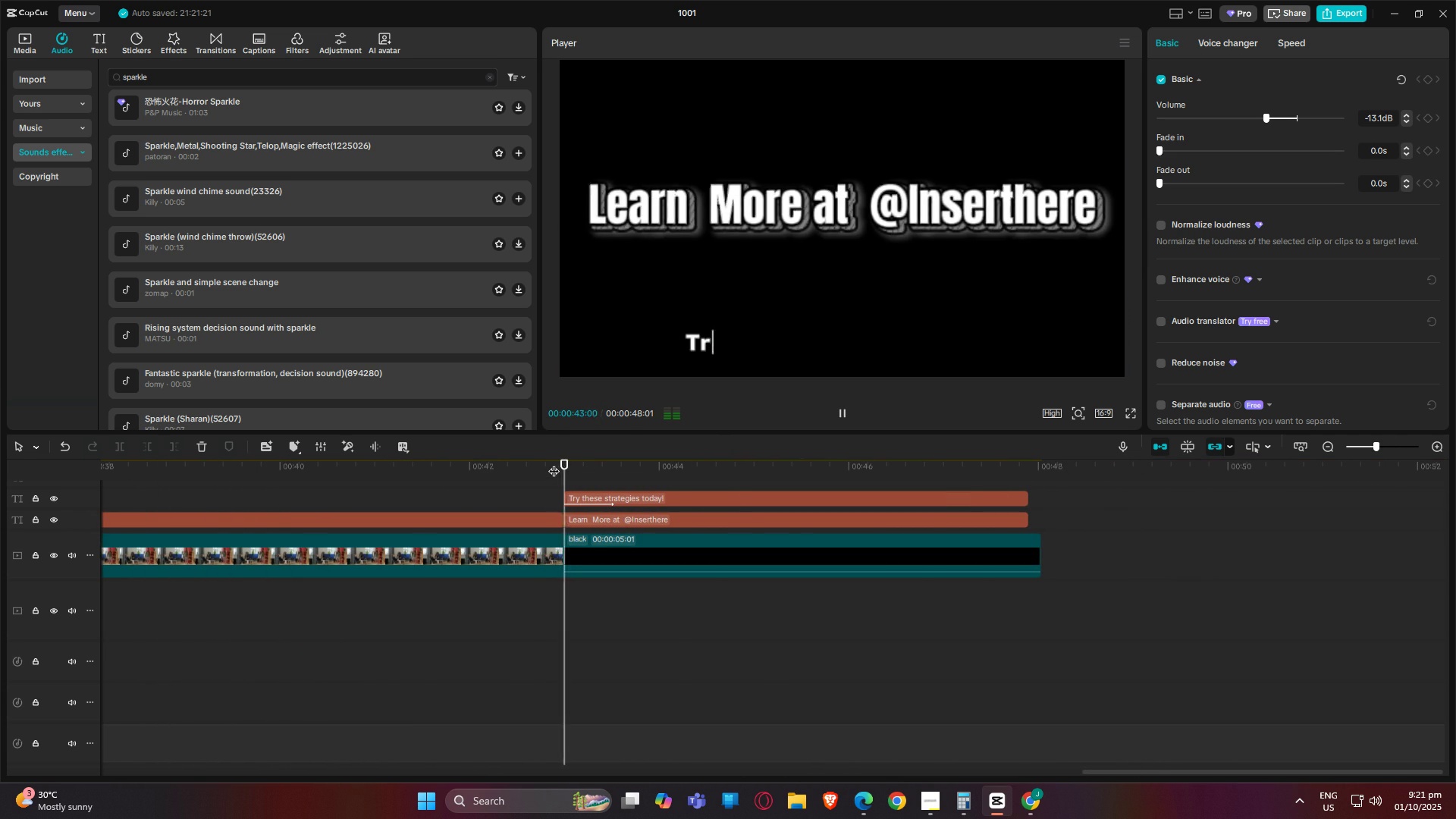 
key(Space)
 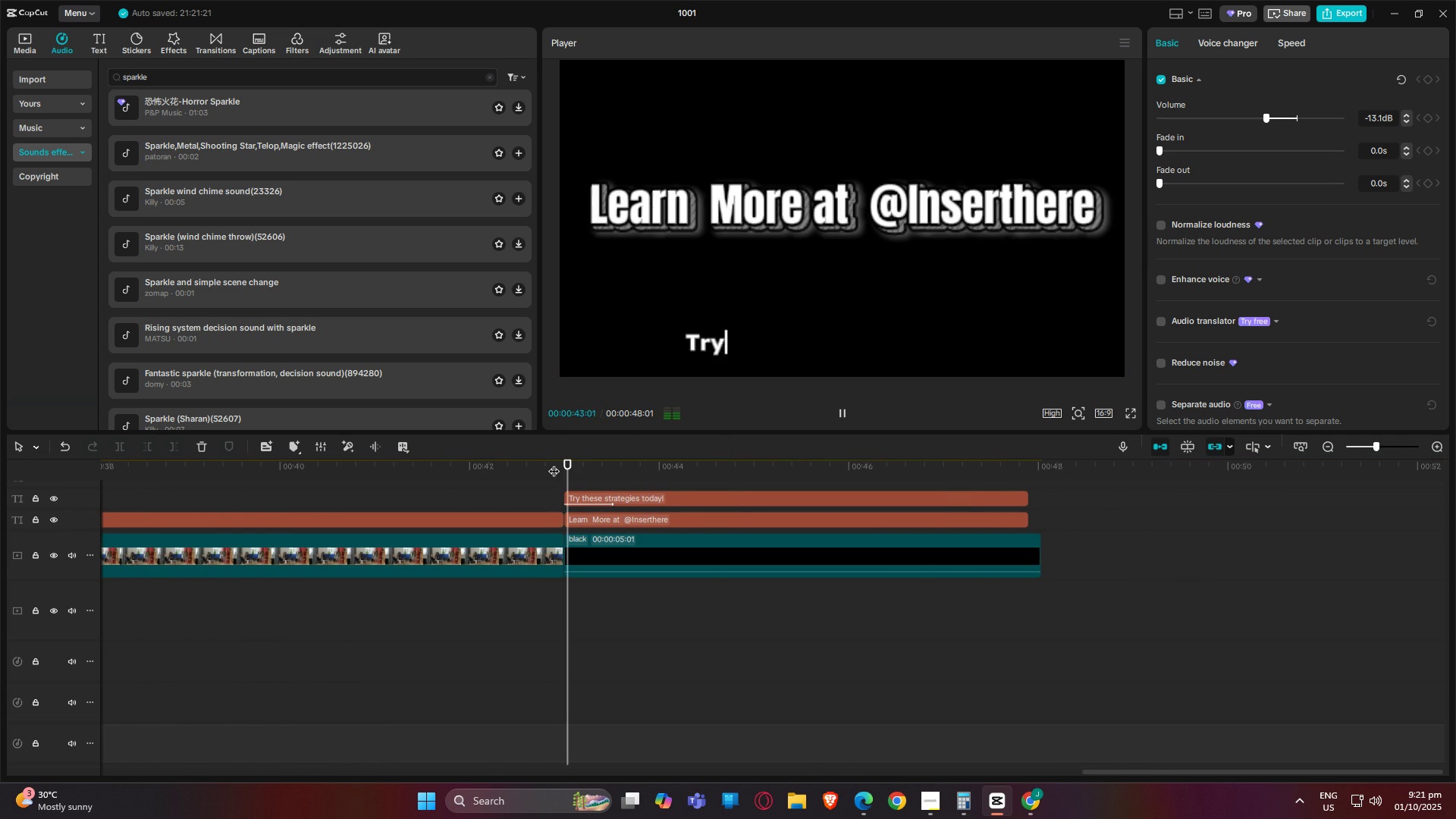 
key(Space)
 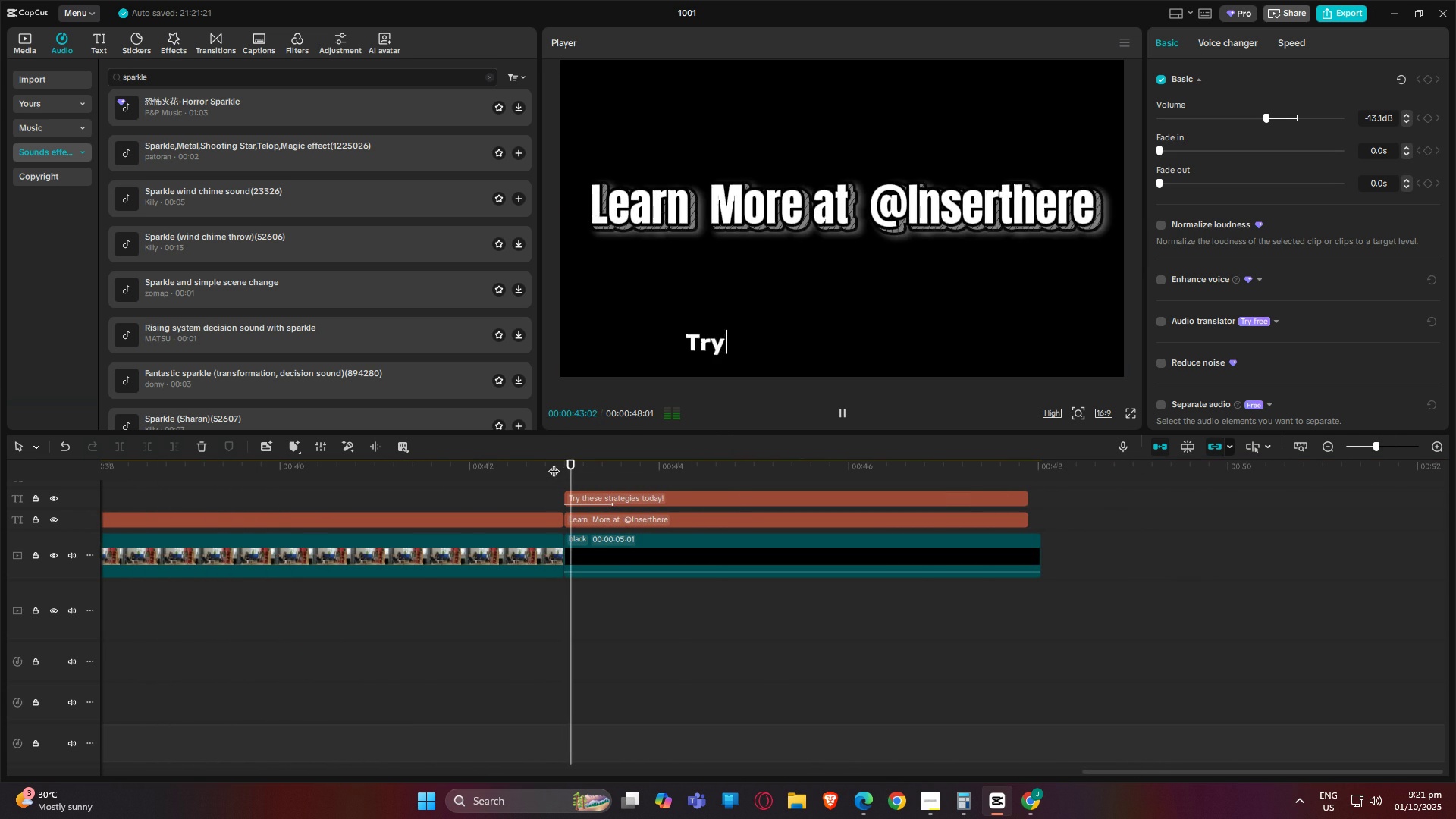 
key(Space)
 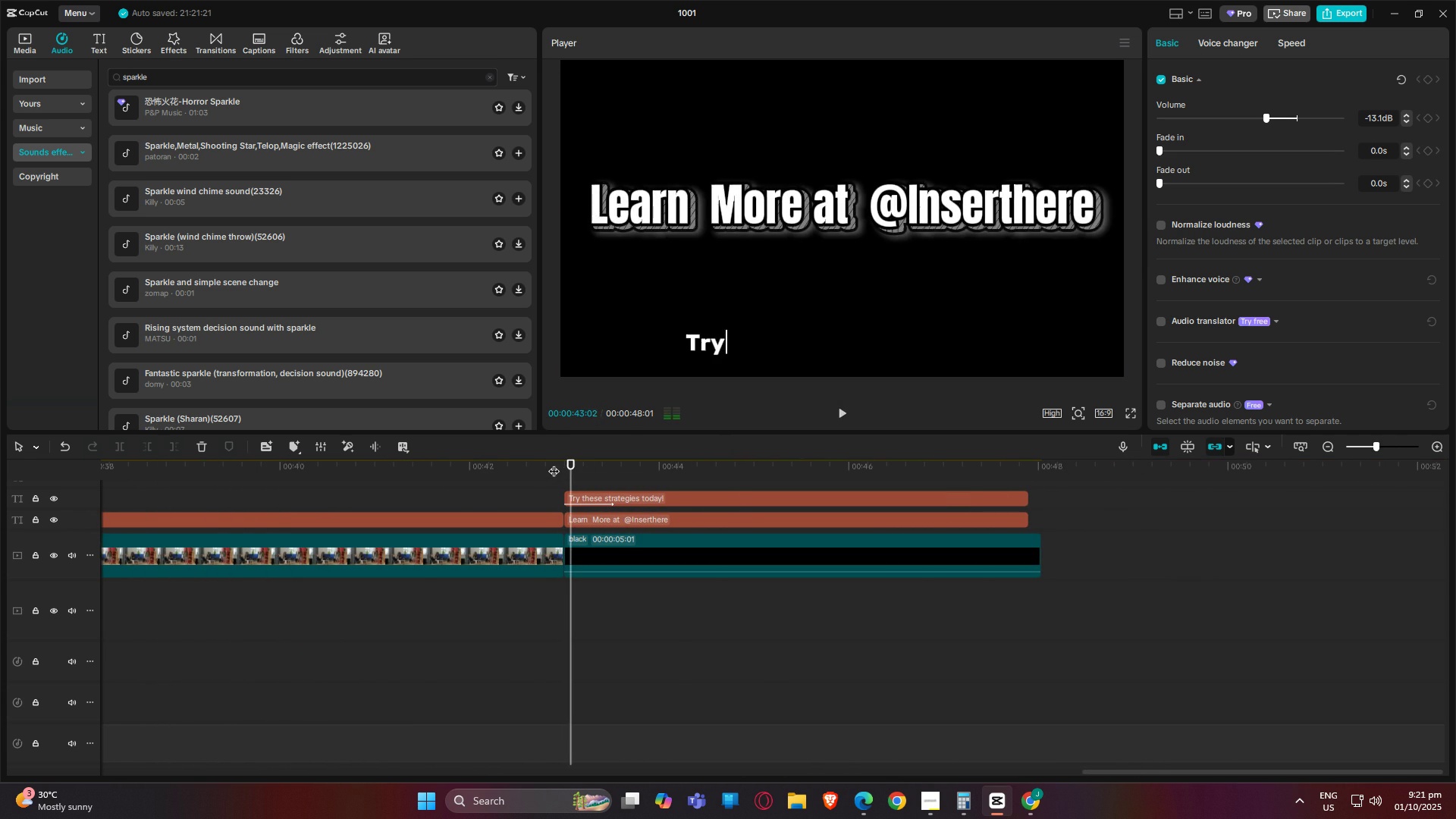 
key(Space)
 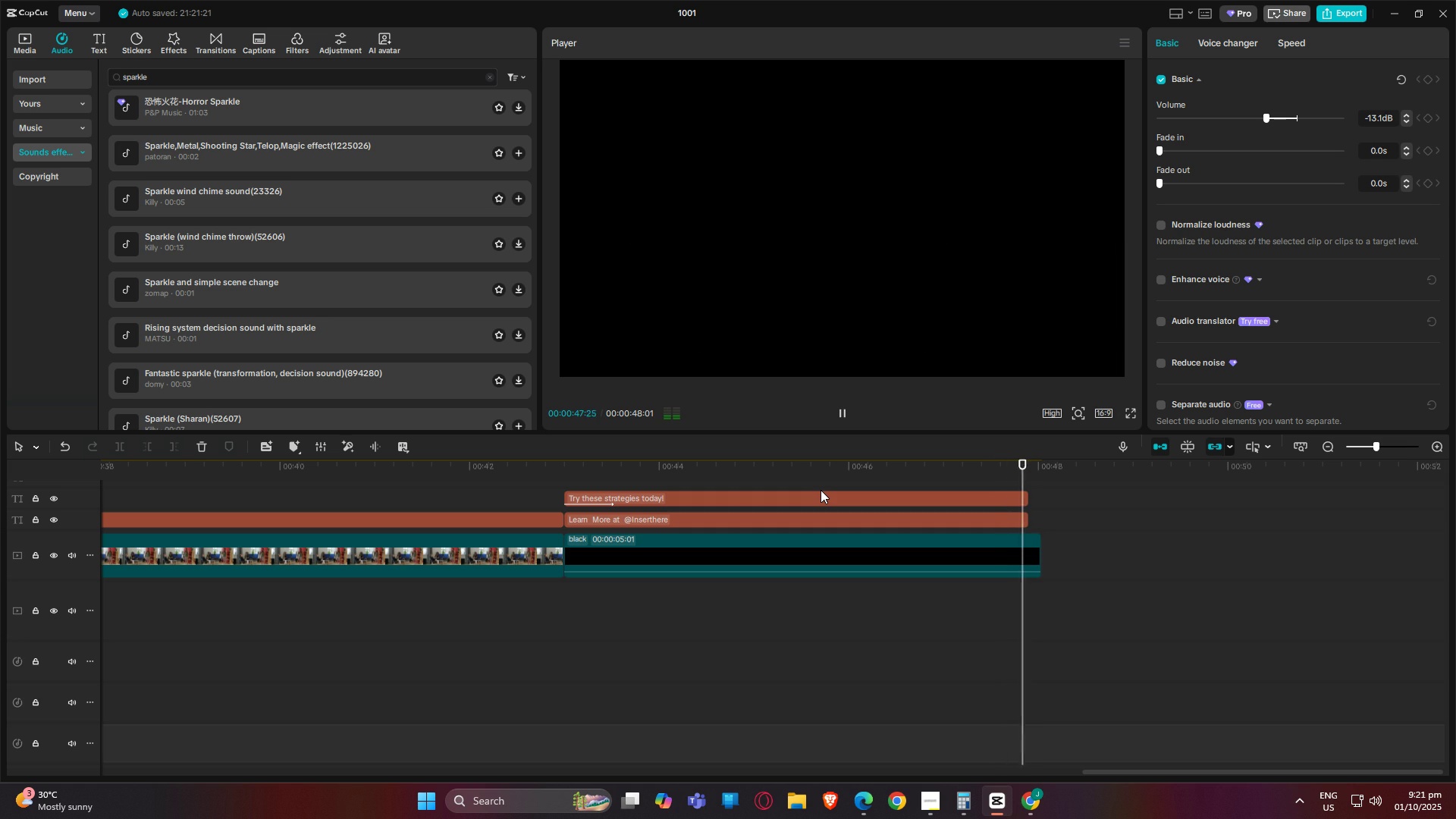 
wait(6.42)
 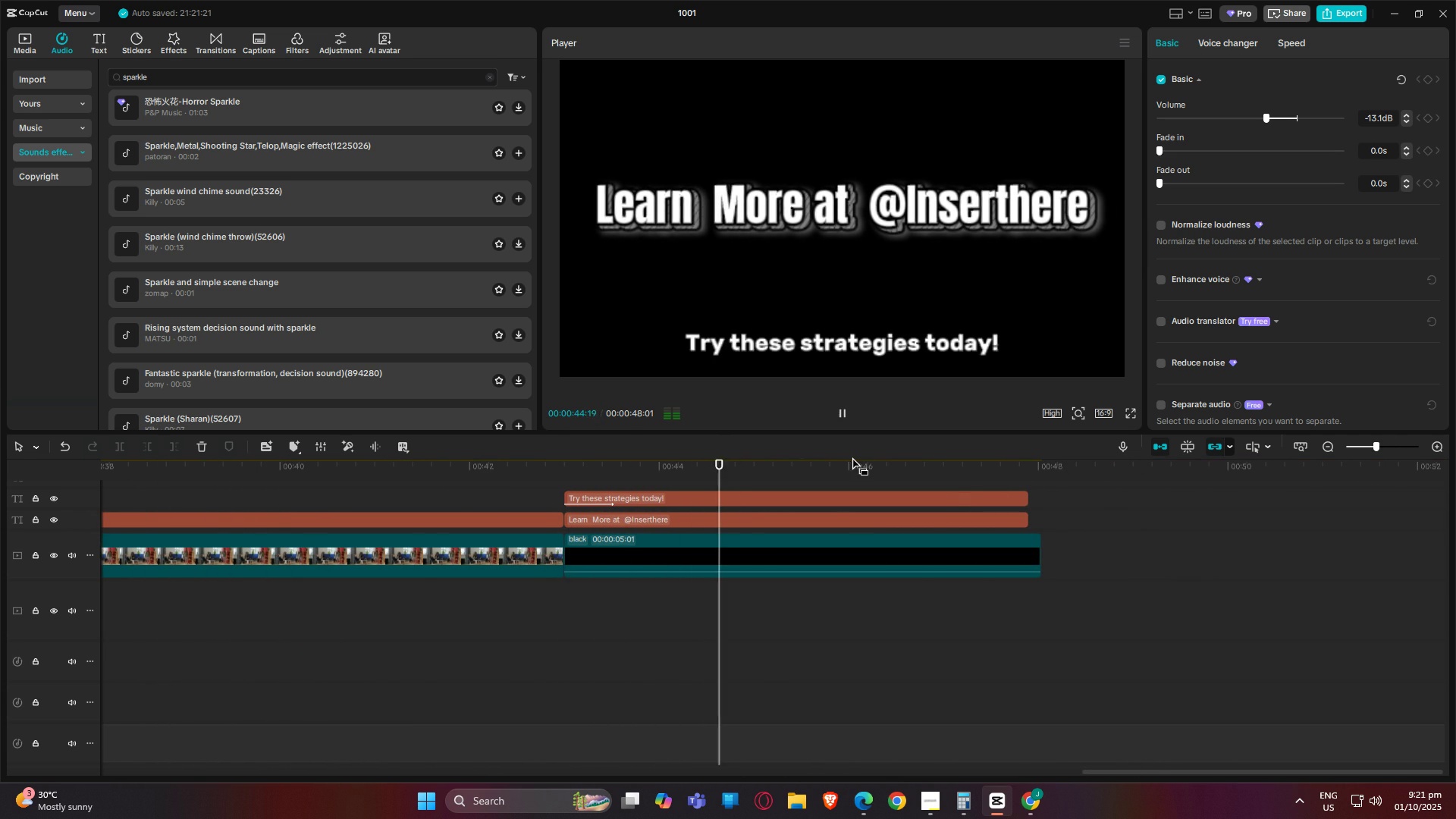 
left_click_drag(start_coordinate=[1043, 463], to_coordinate=[0, 494])
 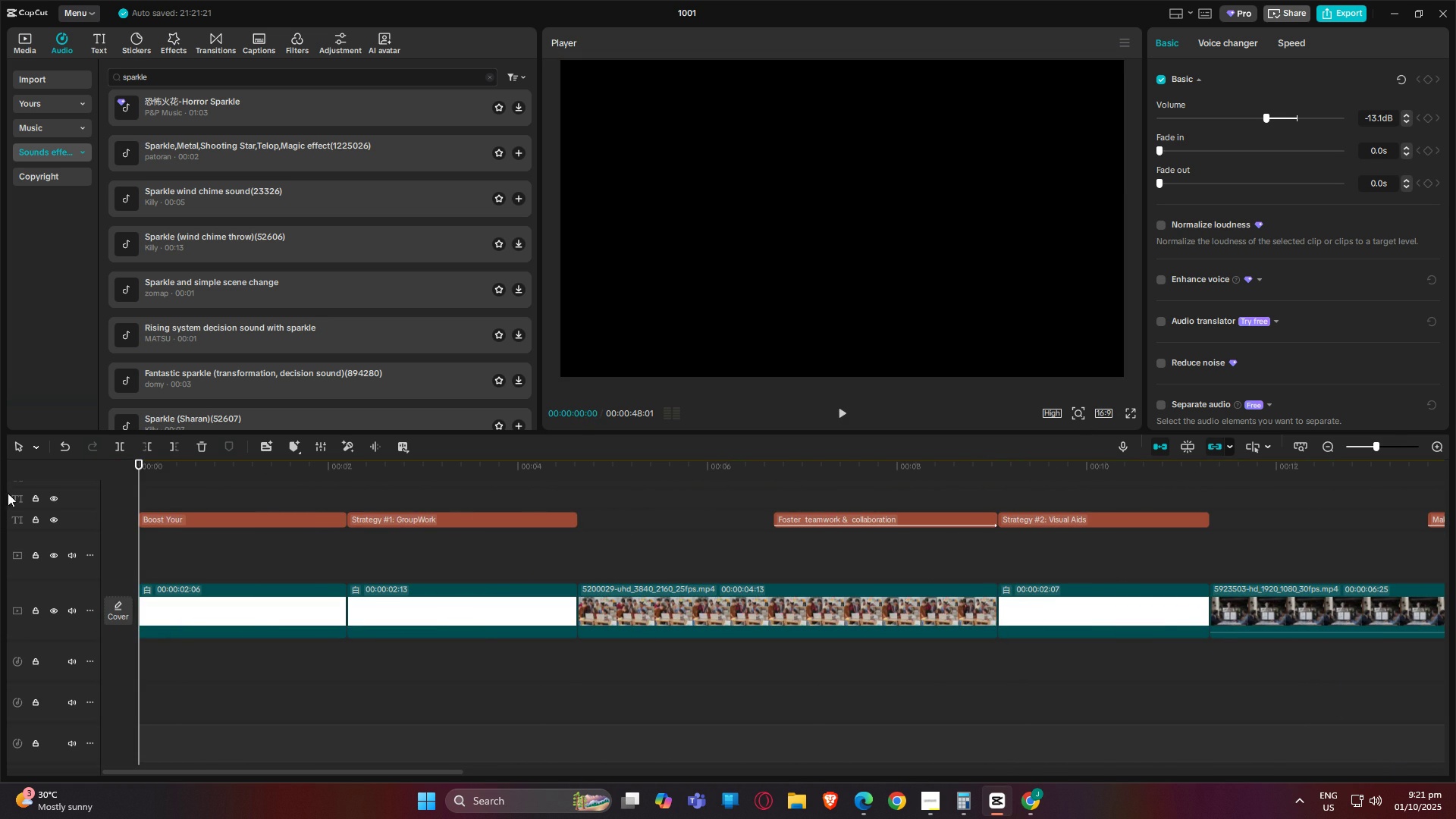 
key(Space)
 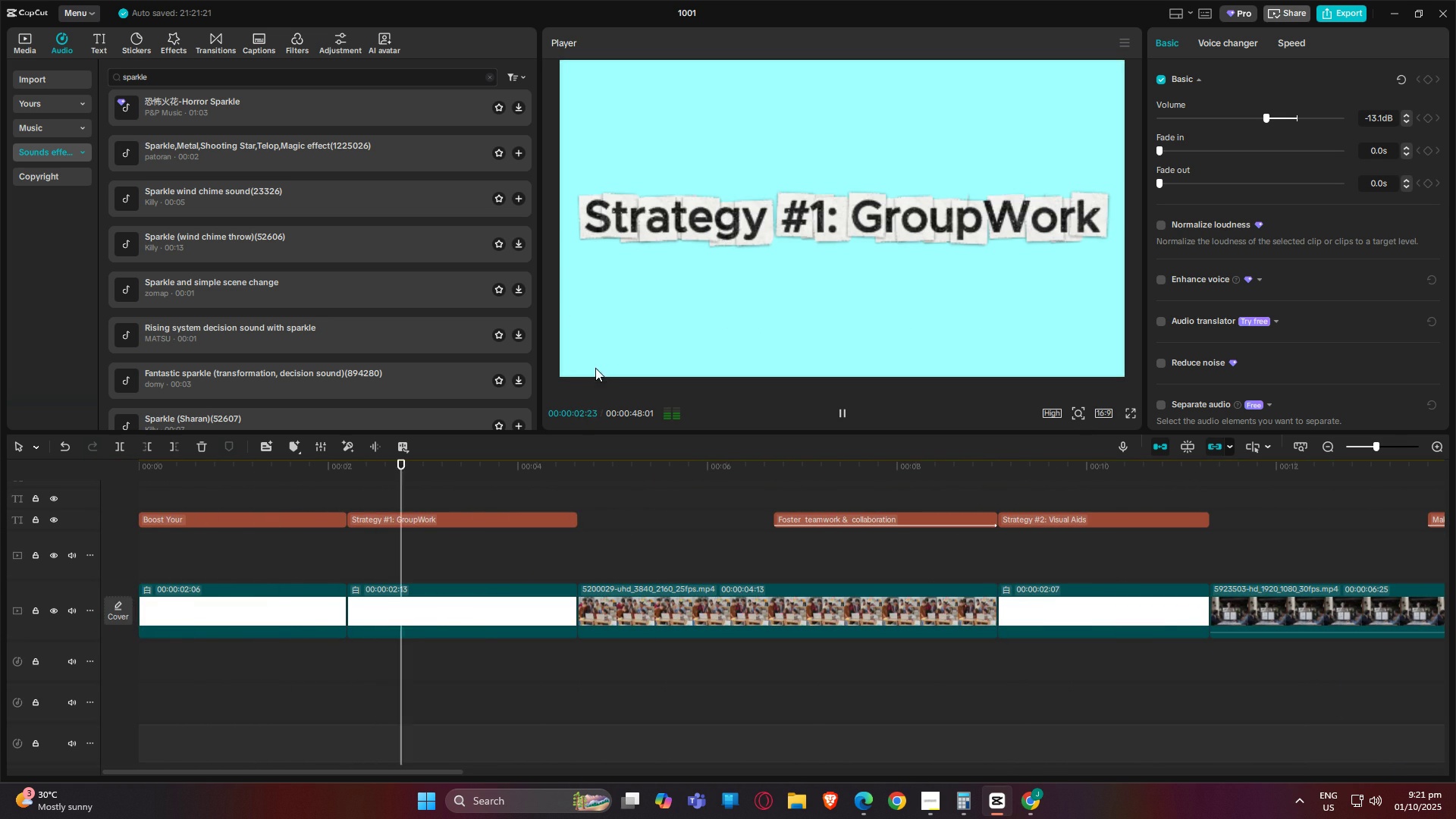 
left_click_drag(start_coordinate=[480, 460], to_coordinate=[237, 484])
 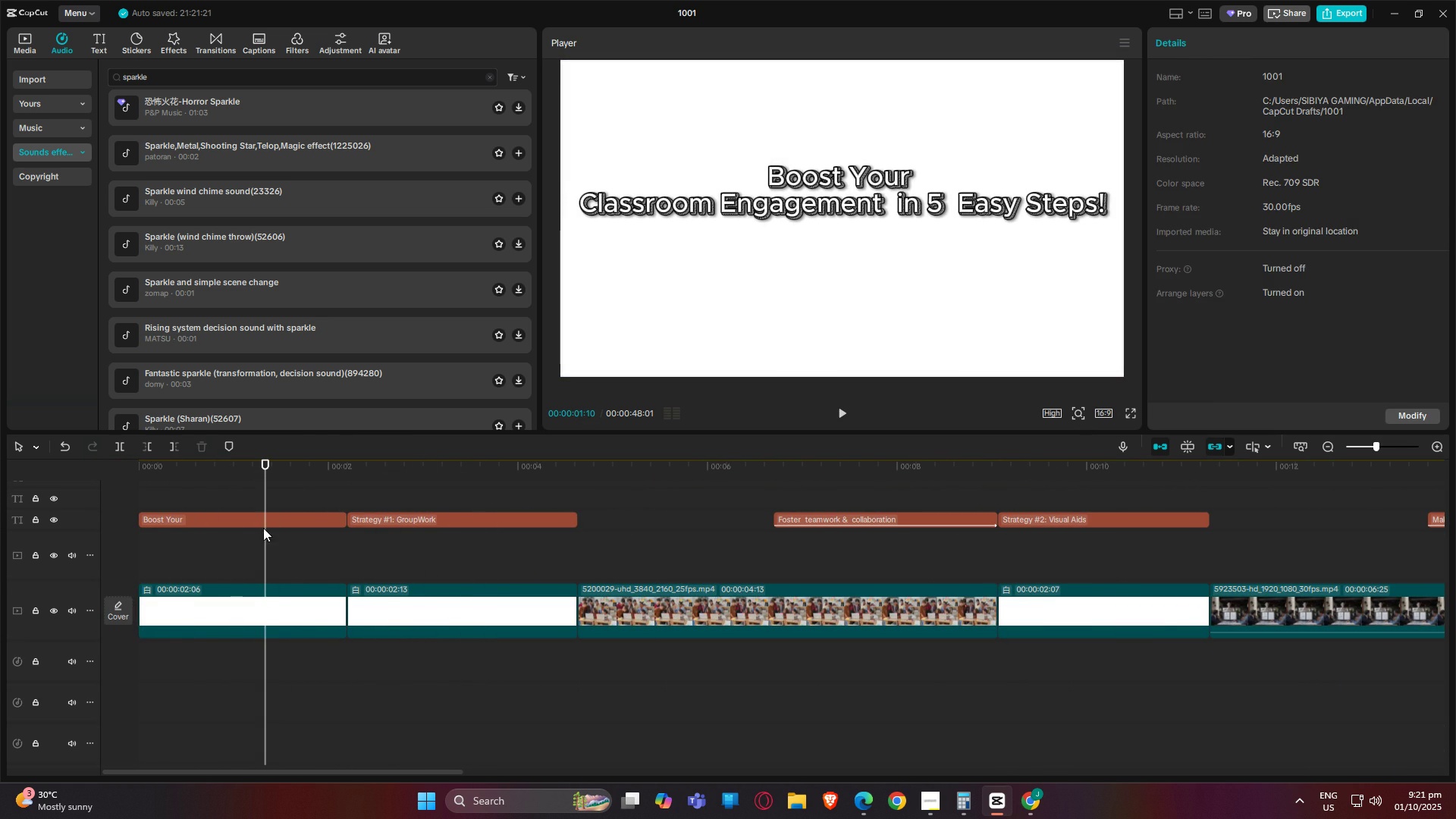 
double_click([263, 528])
 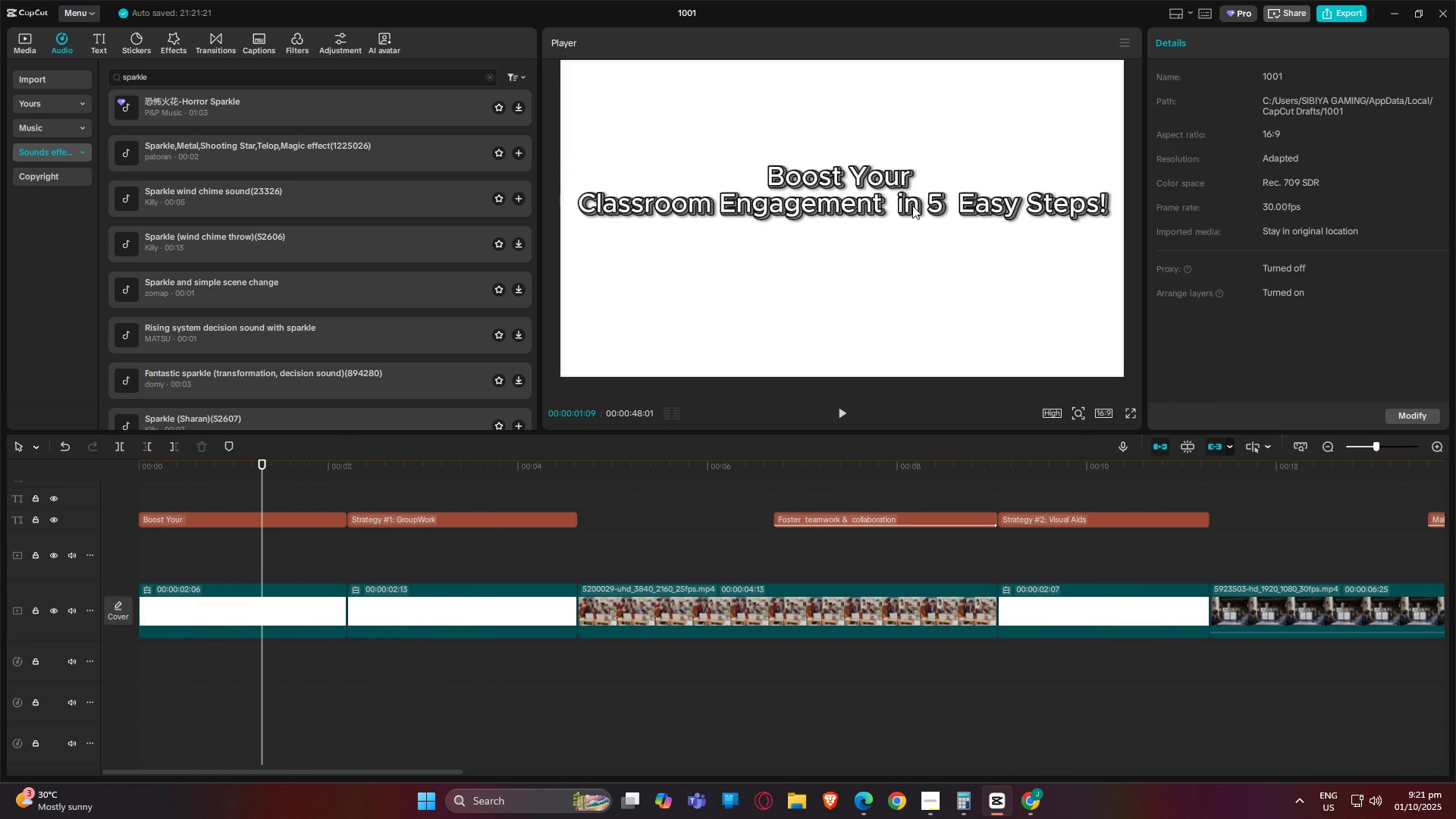 
left_click([912, 206])
 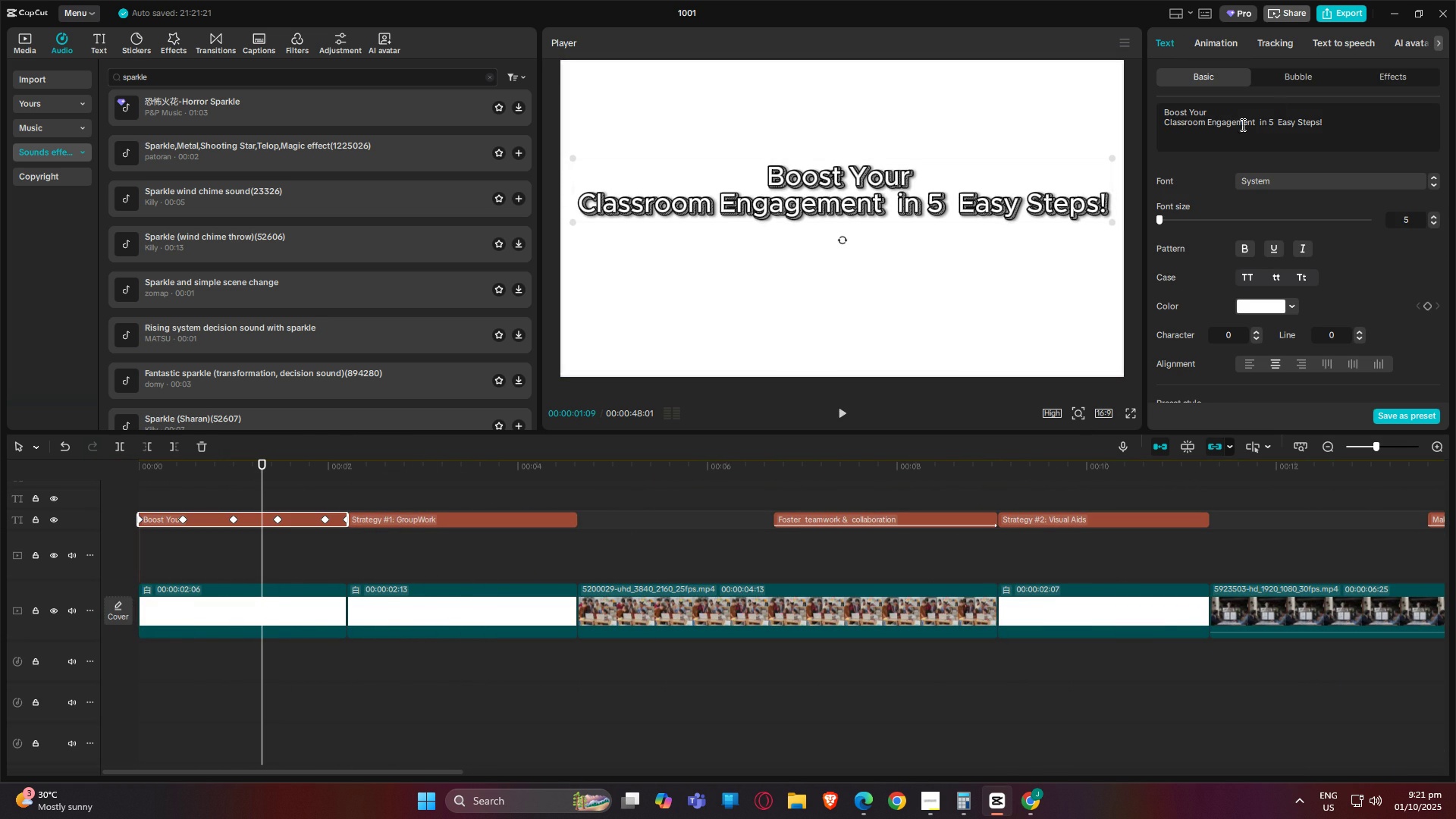 
left_click([1253, 126])
 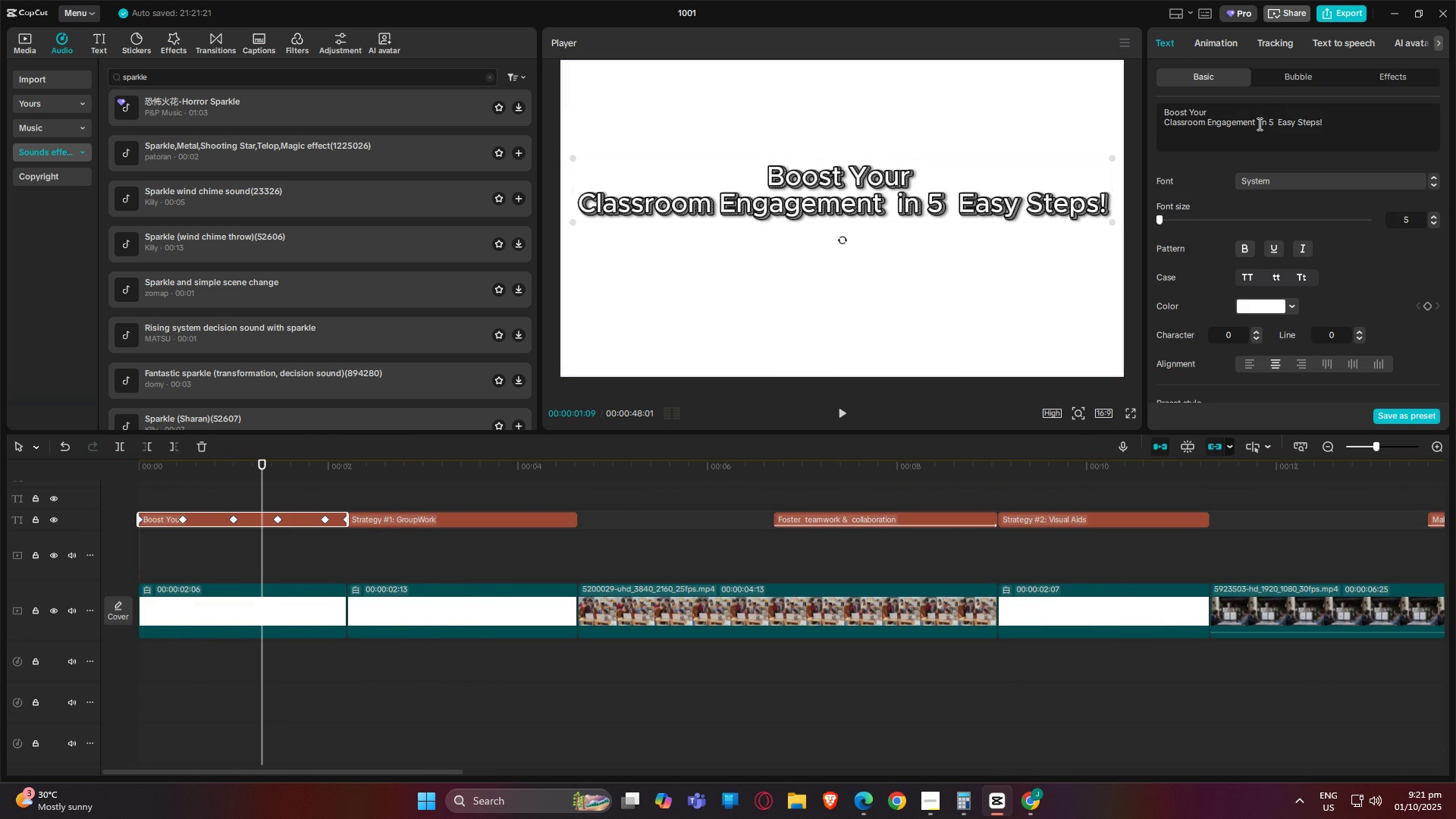 
triple_click([1258, 124])
 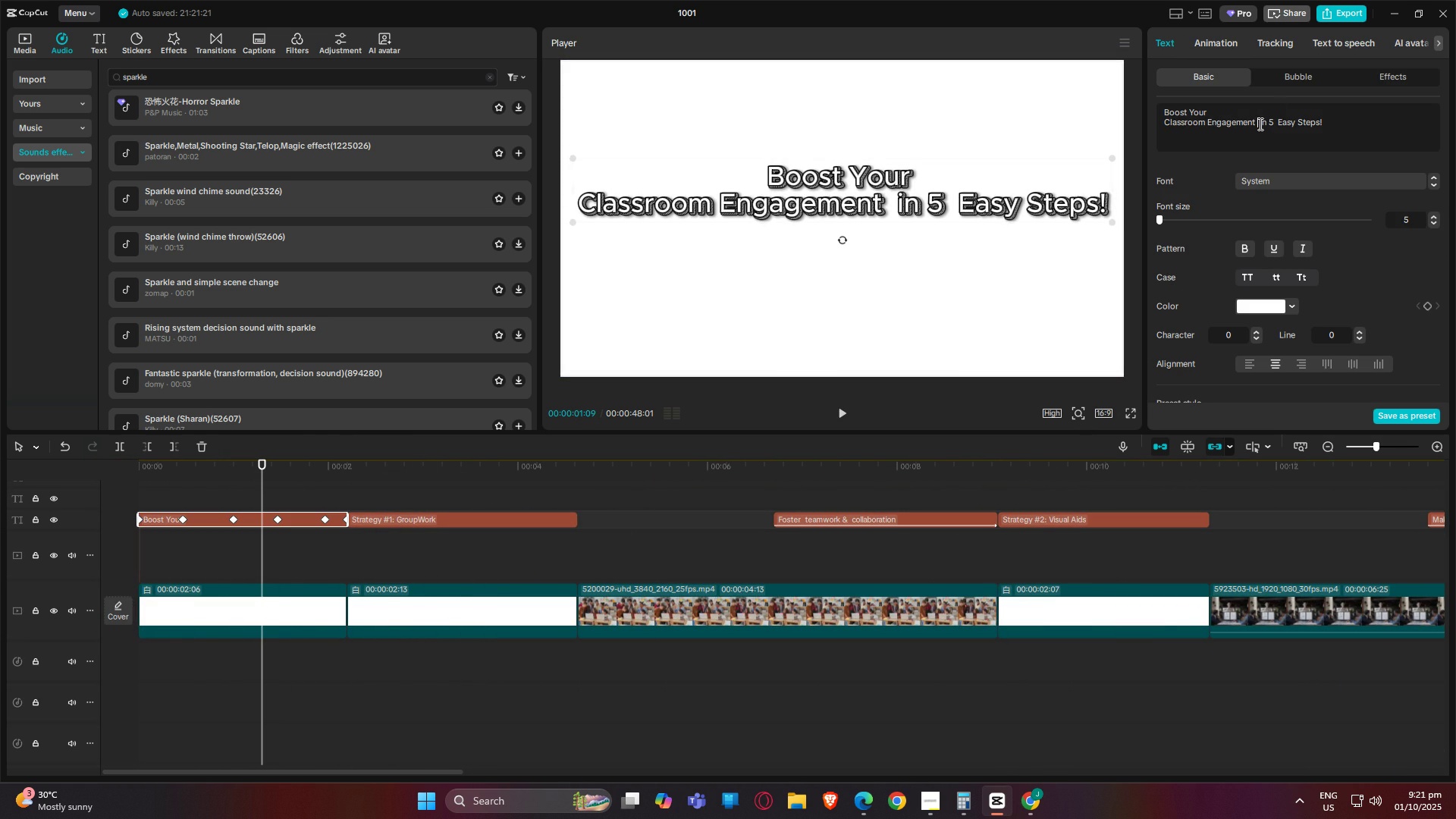 
key(Space)
 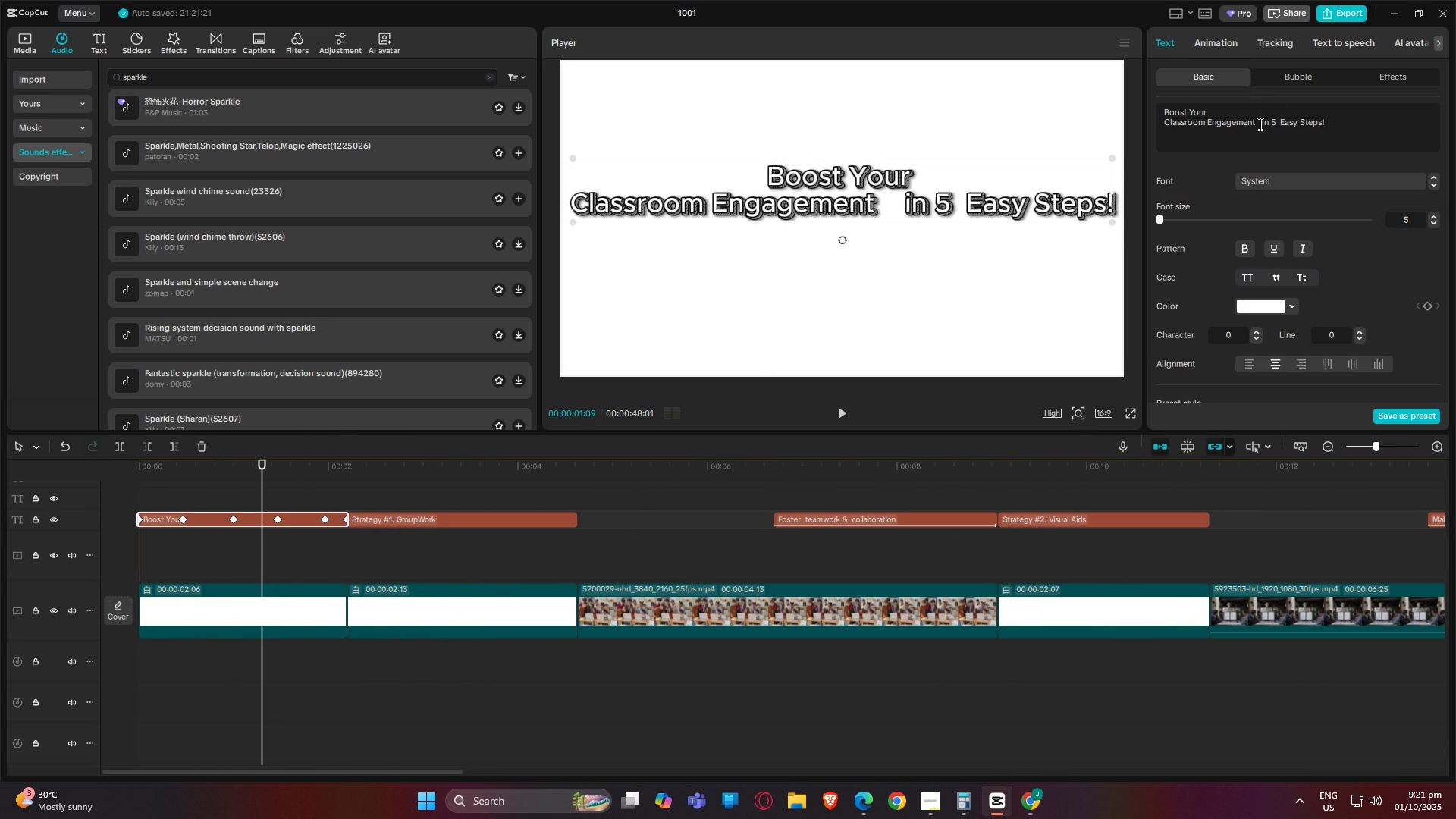 
key(Space)
 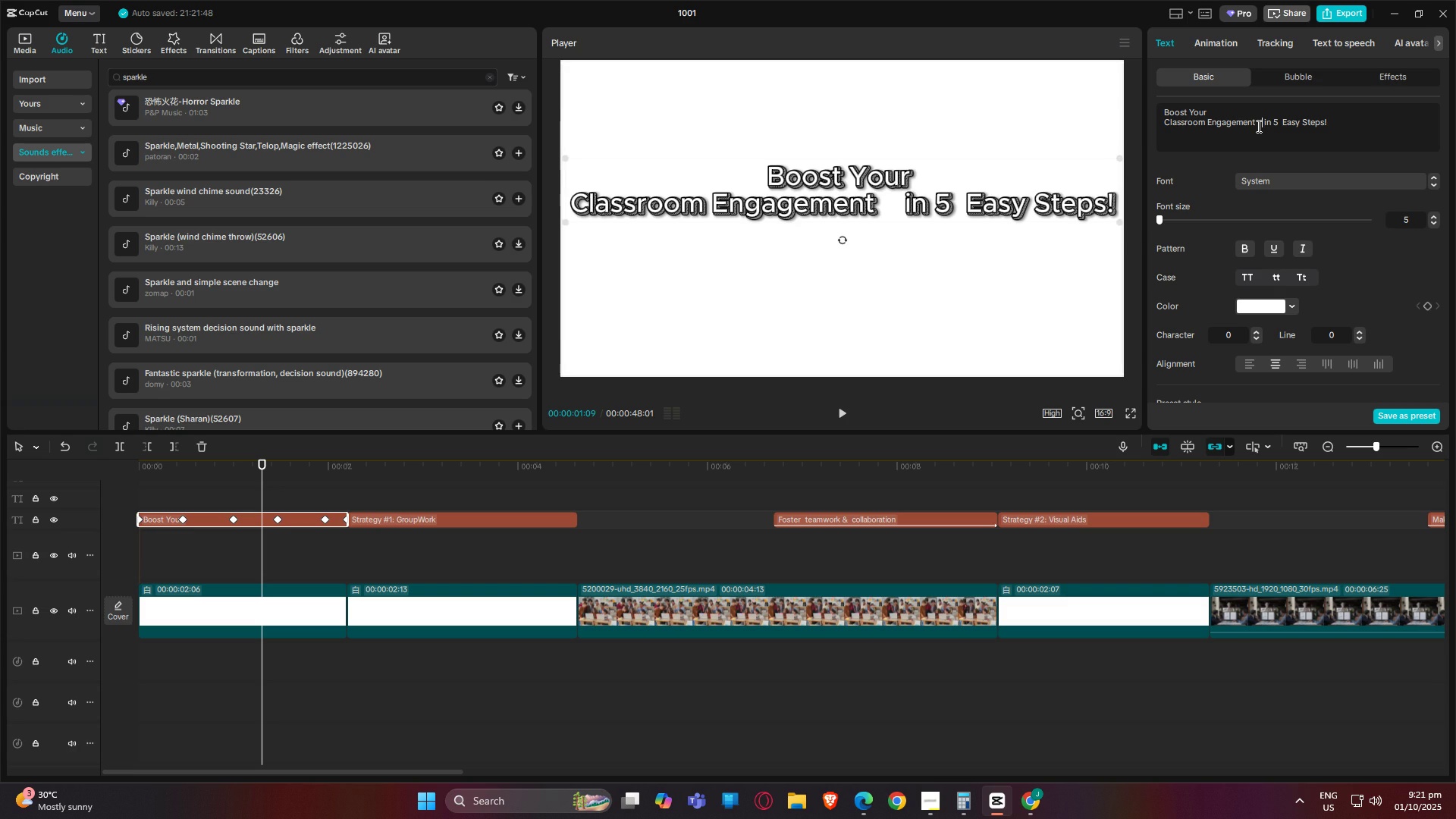 
key(Backspace)
 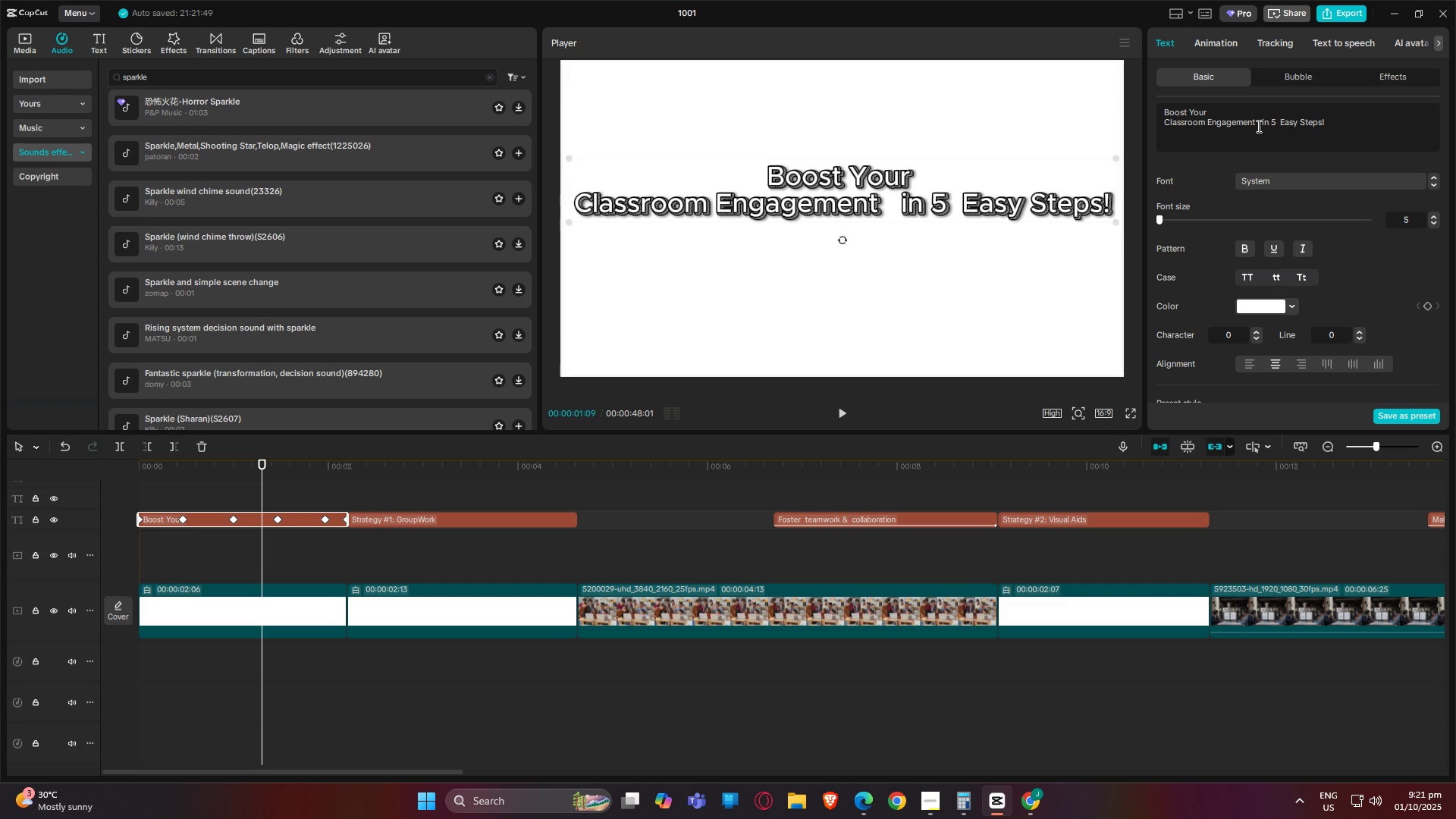 
key(Backspace)
 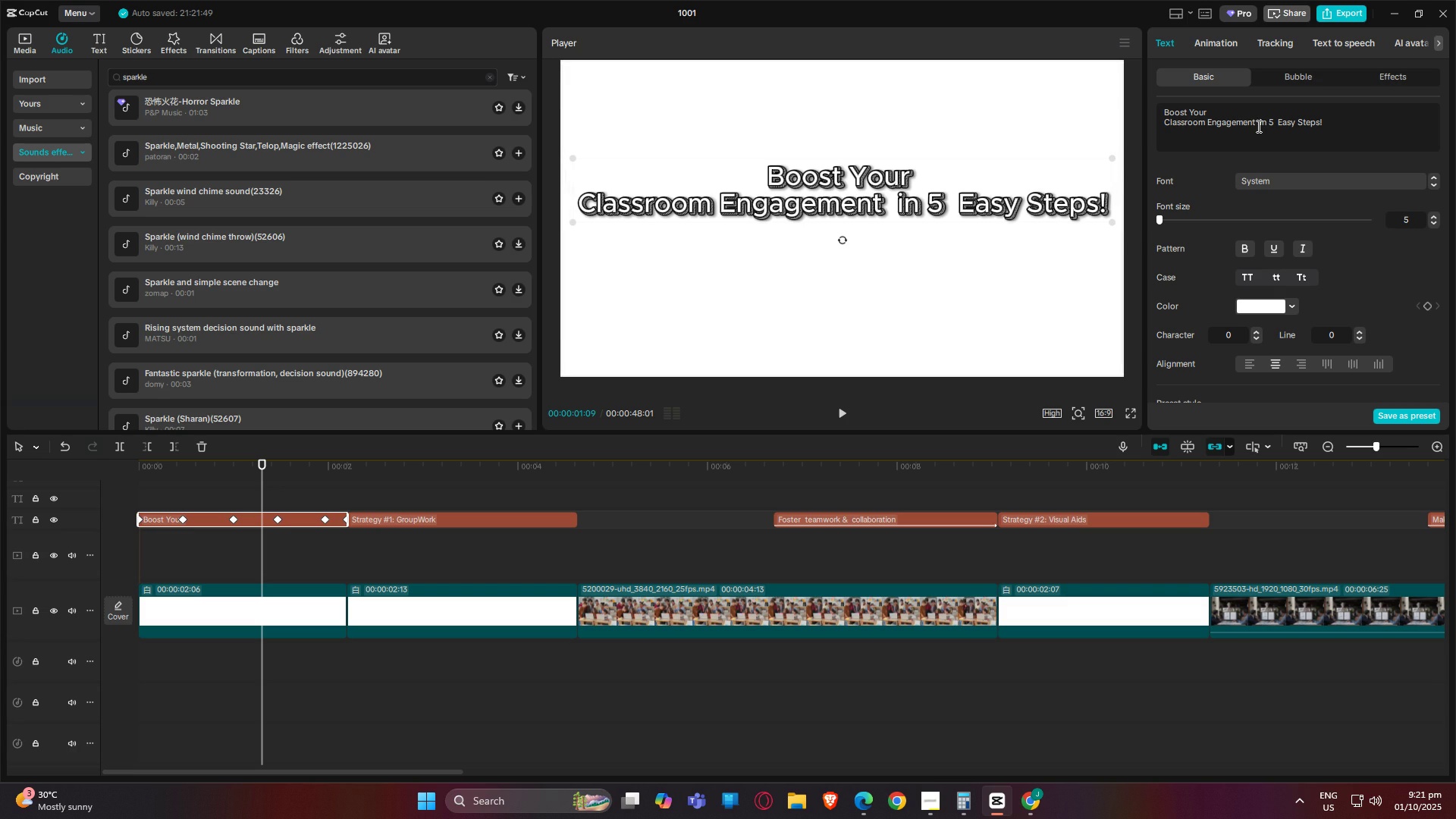 
key(ArrowRight)
 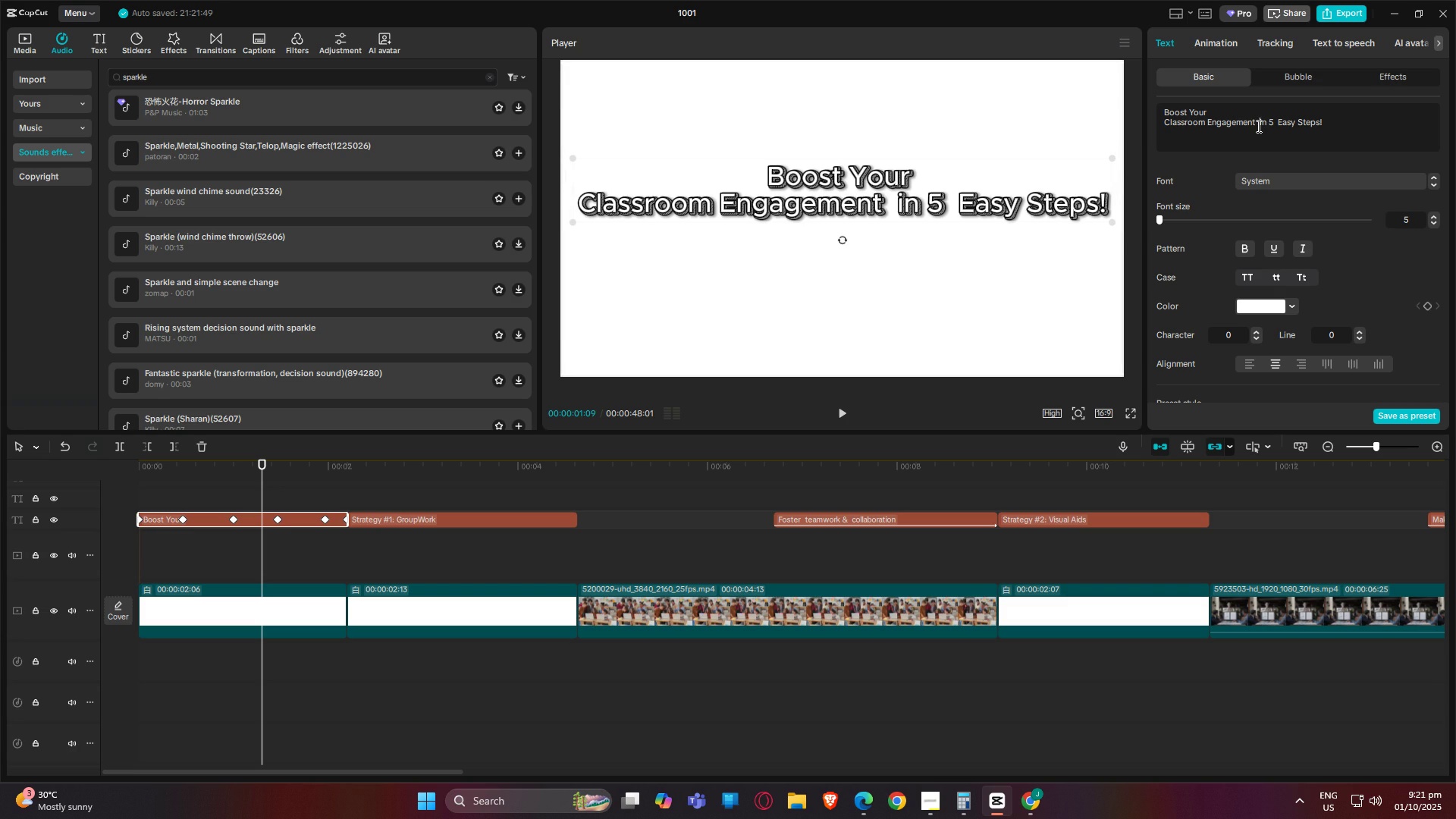 
key(Backspace)
 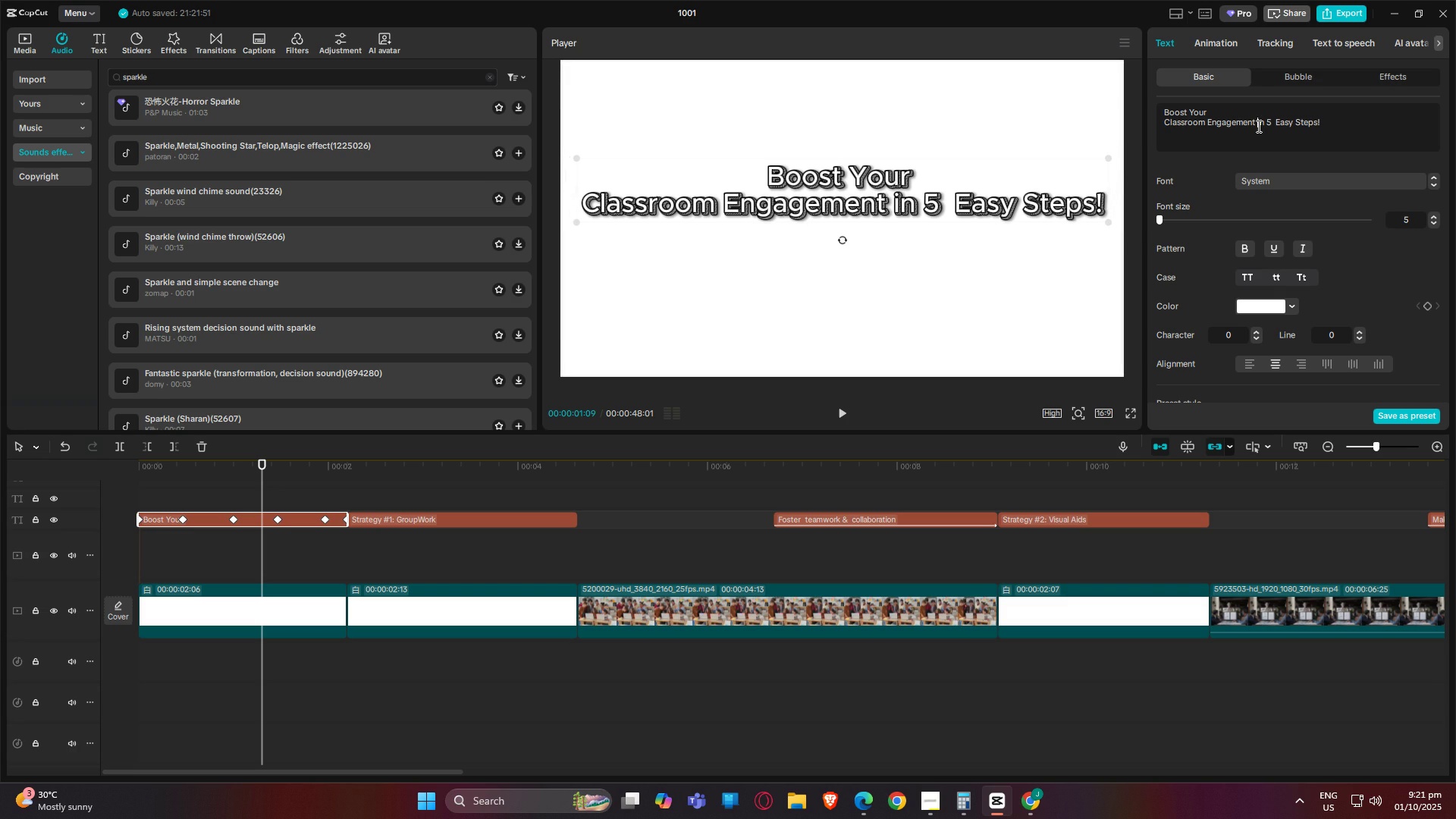 
key(Enter)
 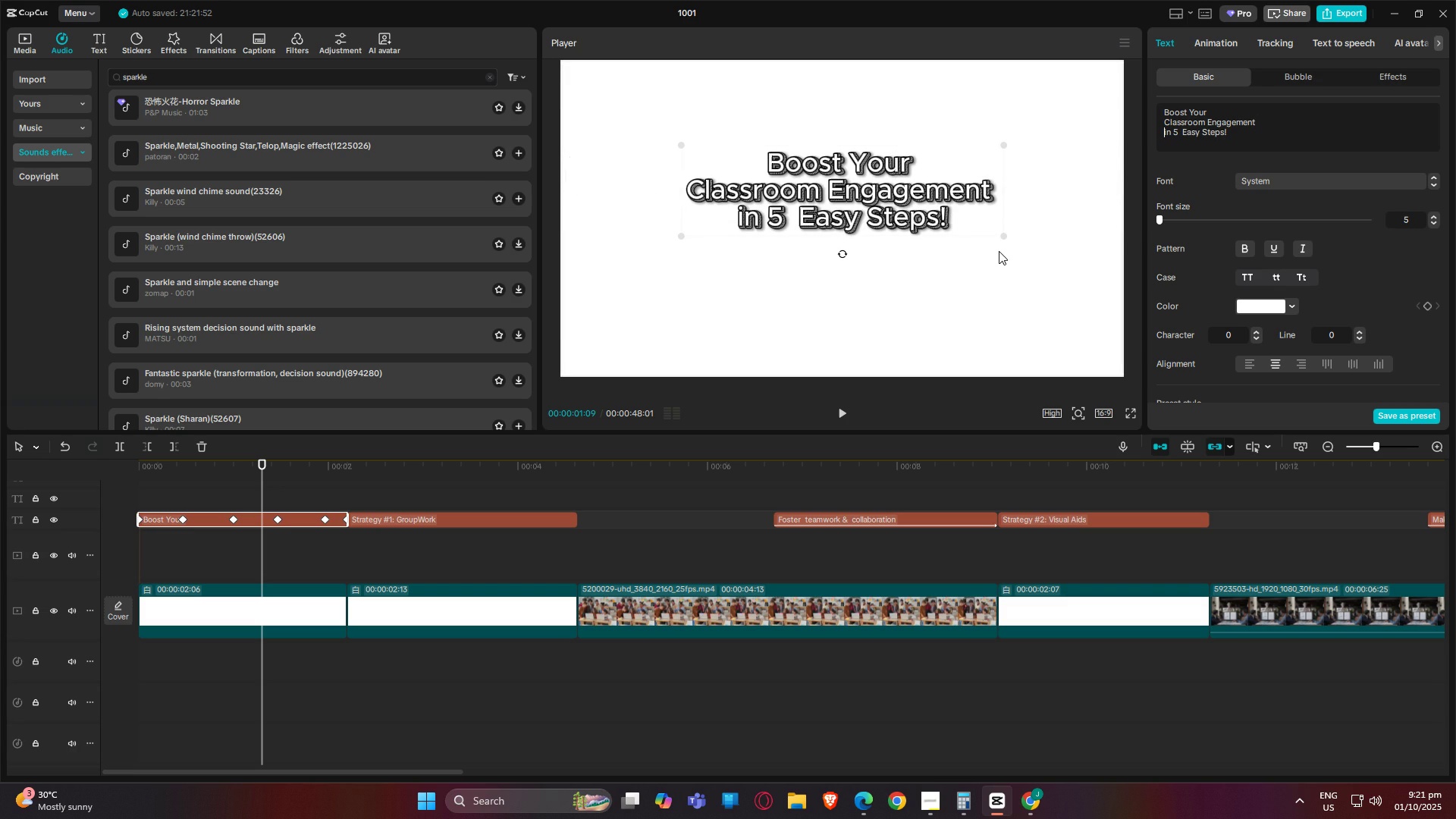 
left_click_drag(start_coordinate=[1002, 238], to_coordinate=[1087, 268])
 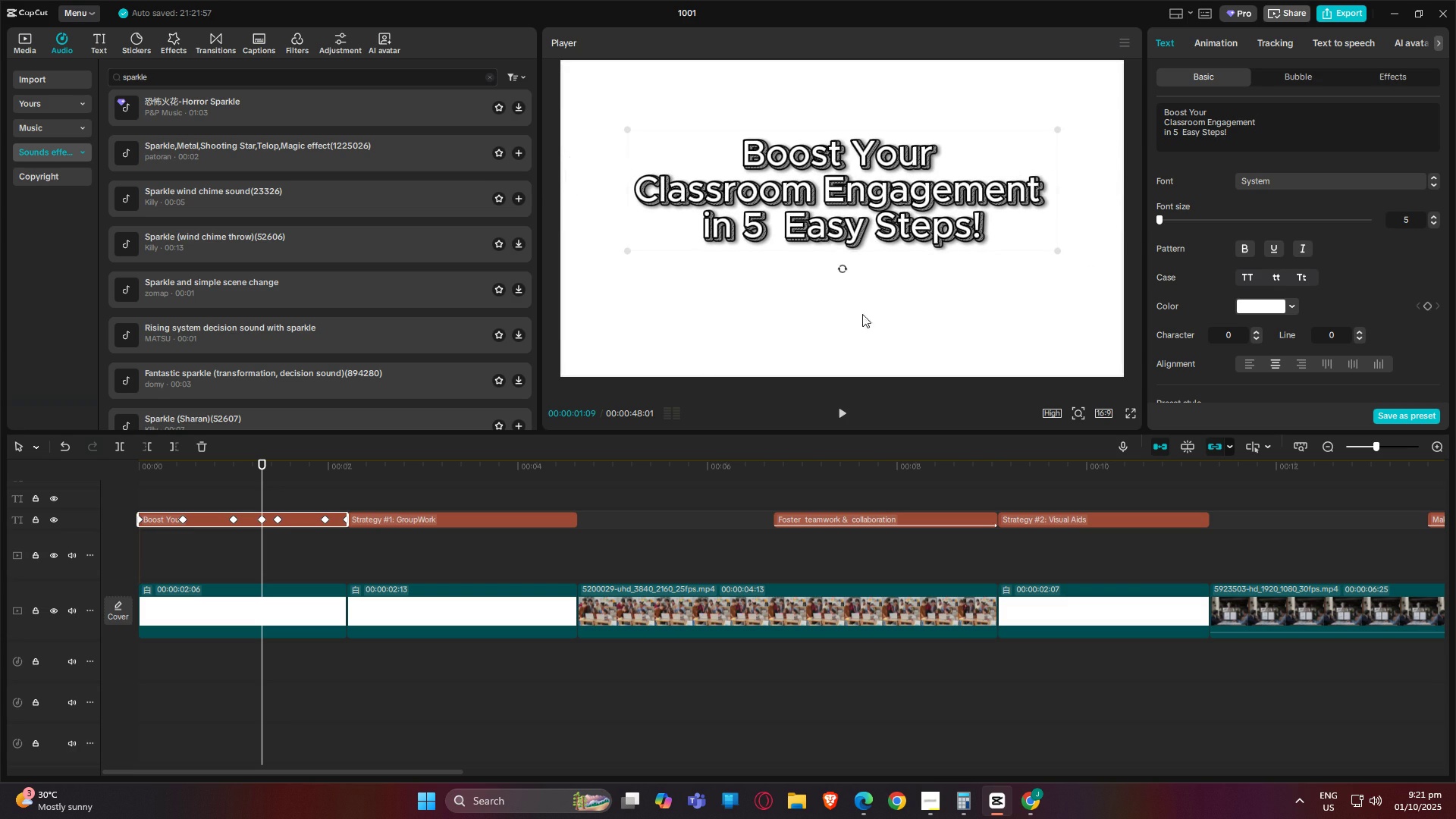 
key(Control+Z)
 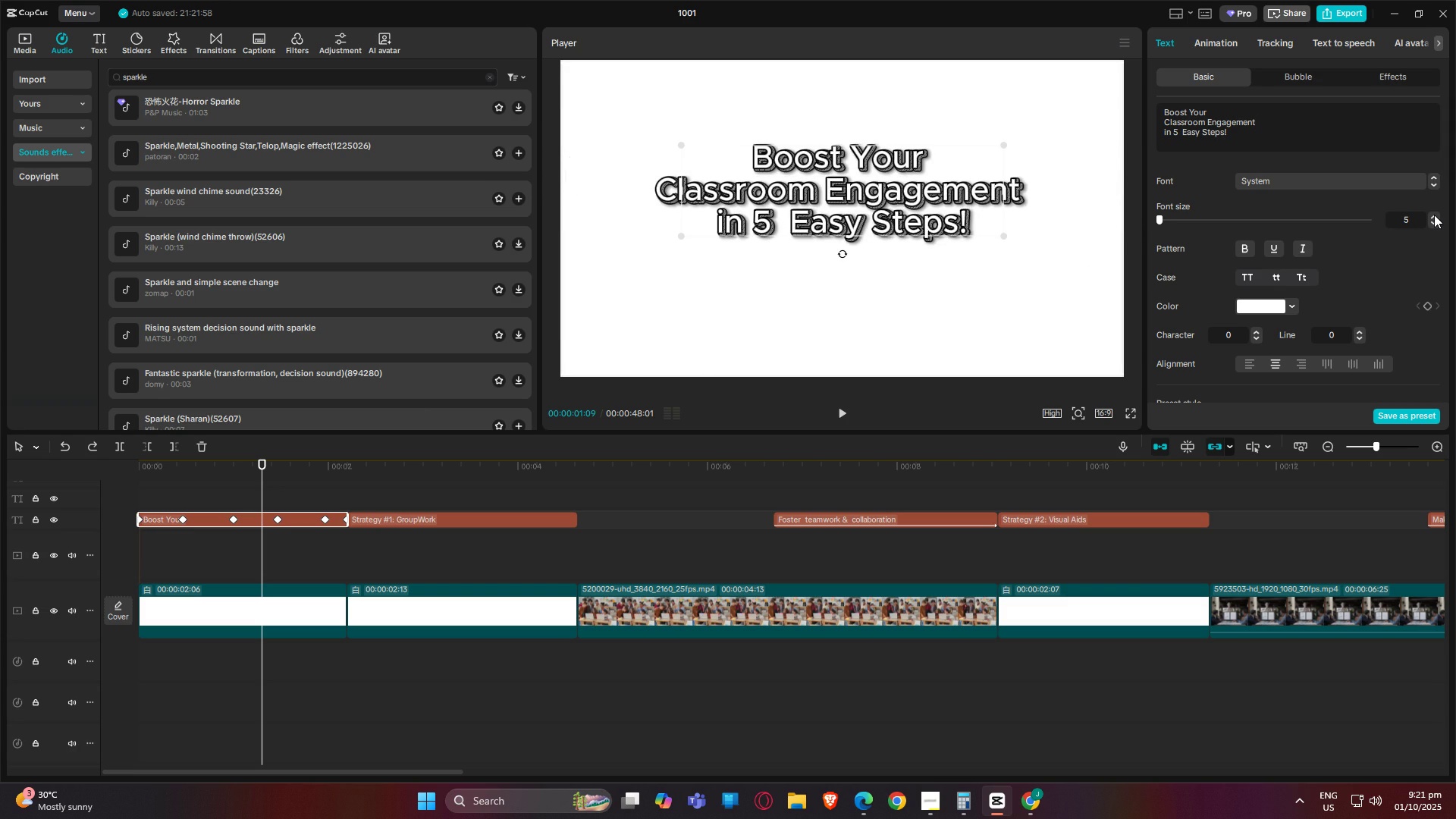 
double_click([1434, 215])
 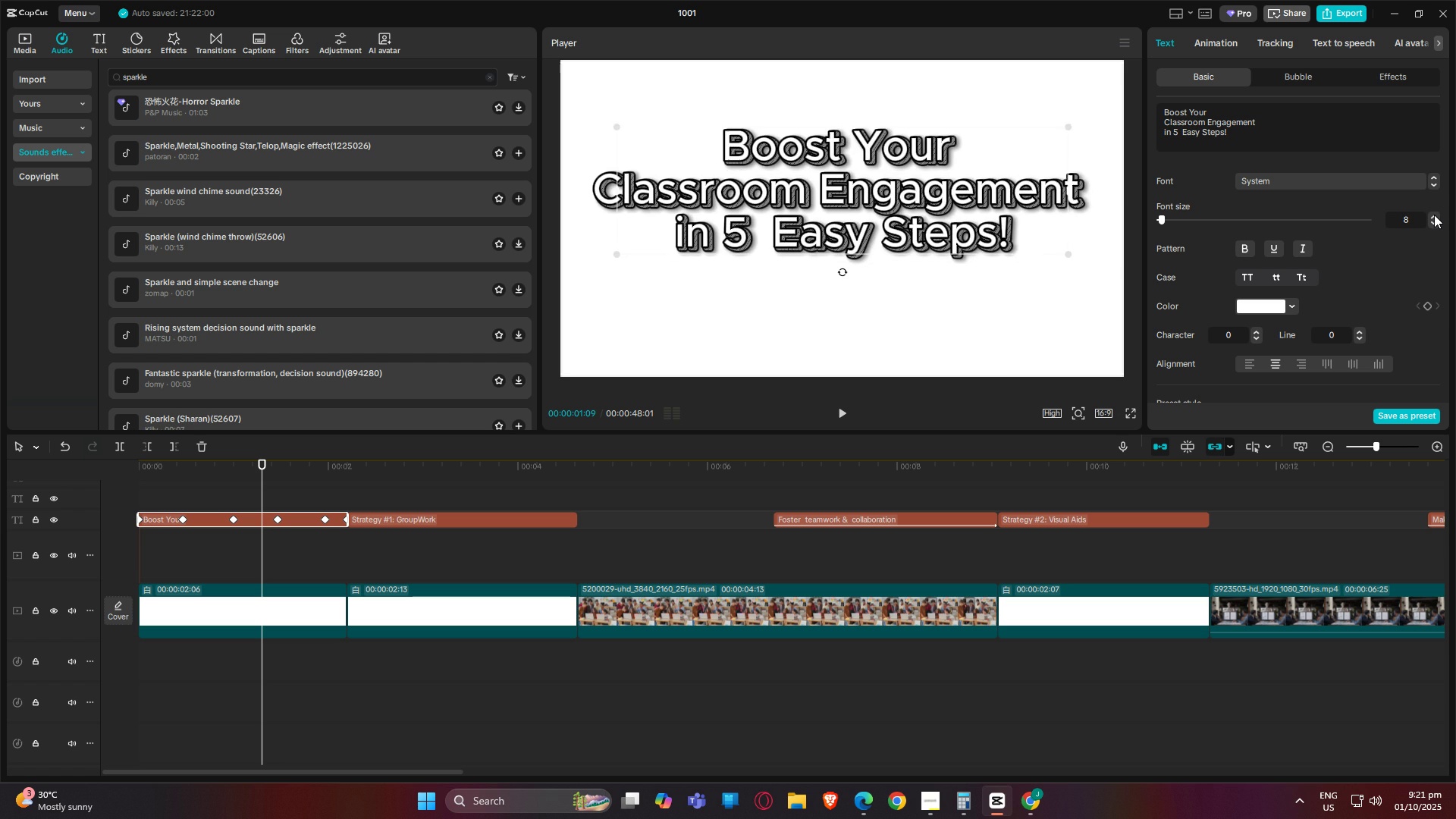 
triple_click([1434, 215])
 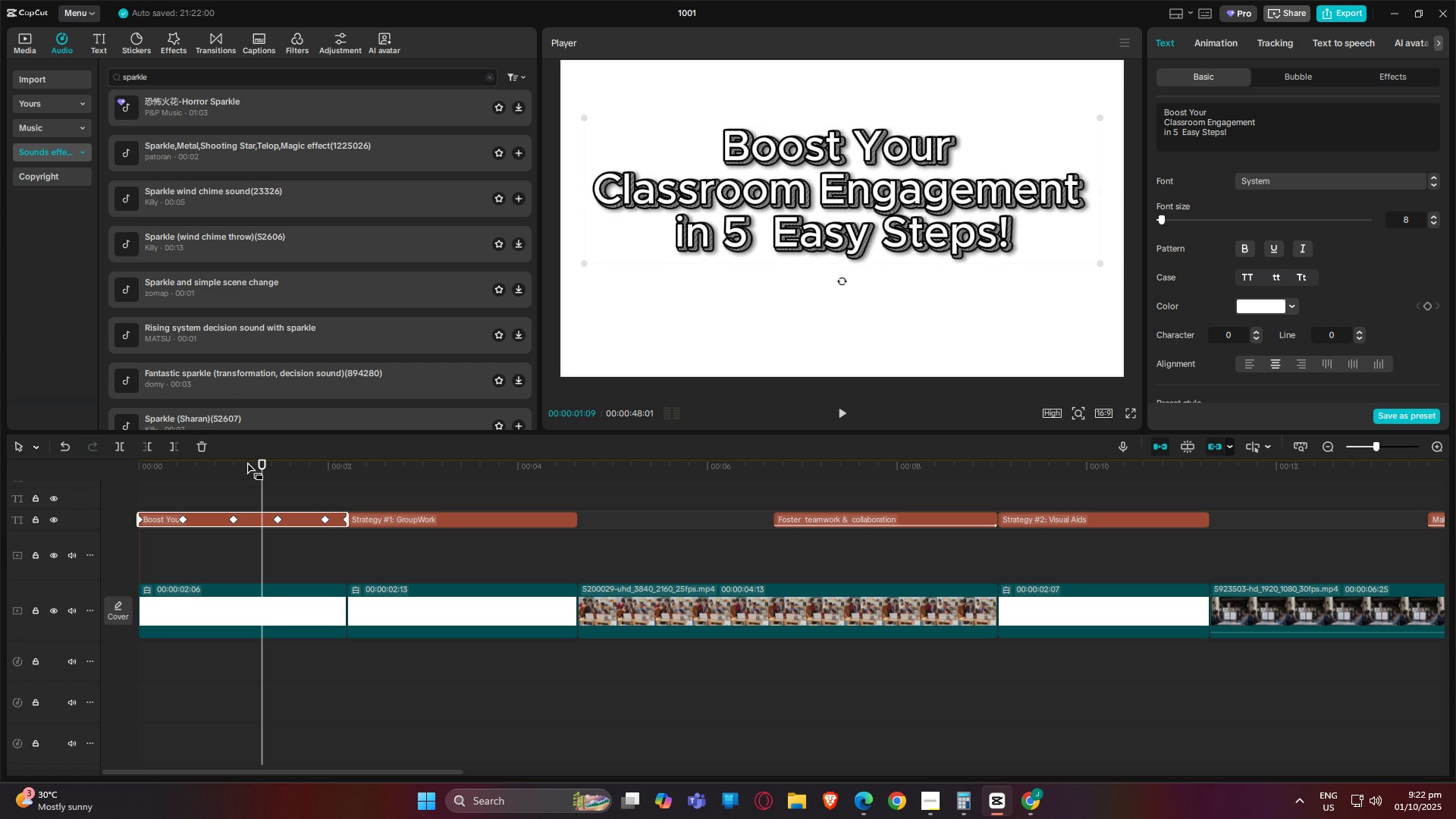 
left_click_drag(start_coordinate=[261, 463], to_coordinate=[0, 463])
 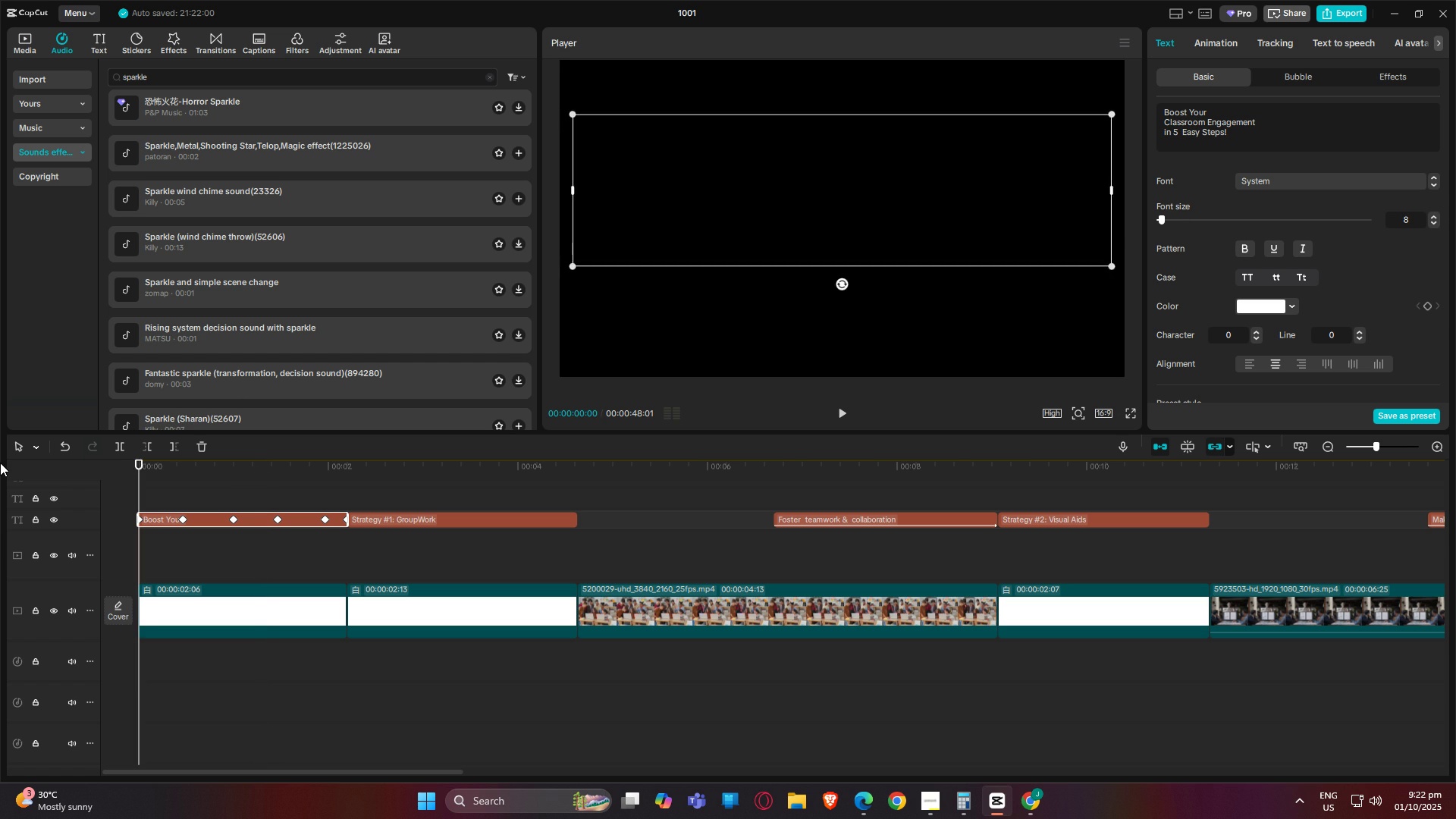 
key(Space)
 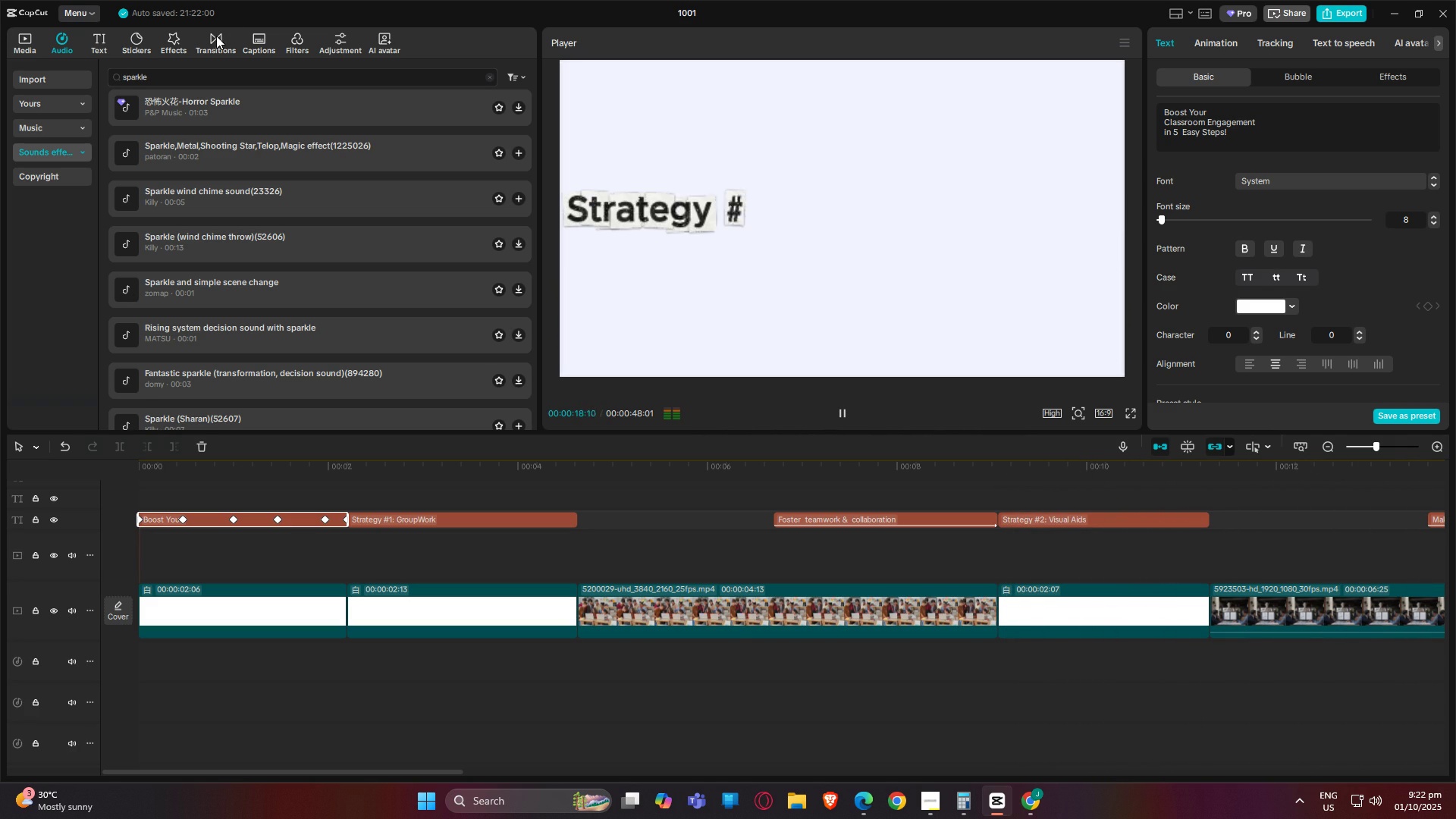 
wait(23.35)
 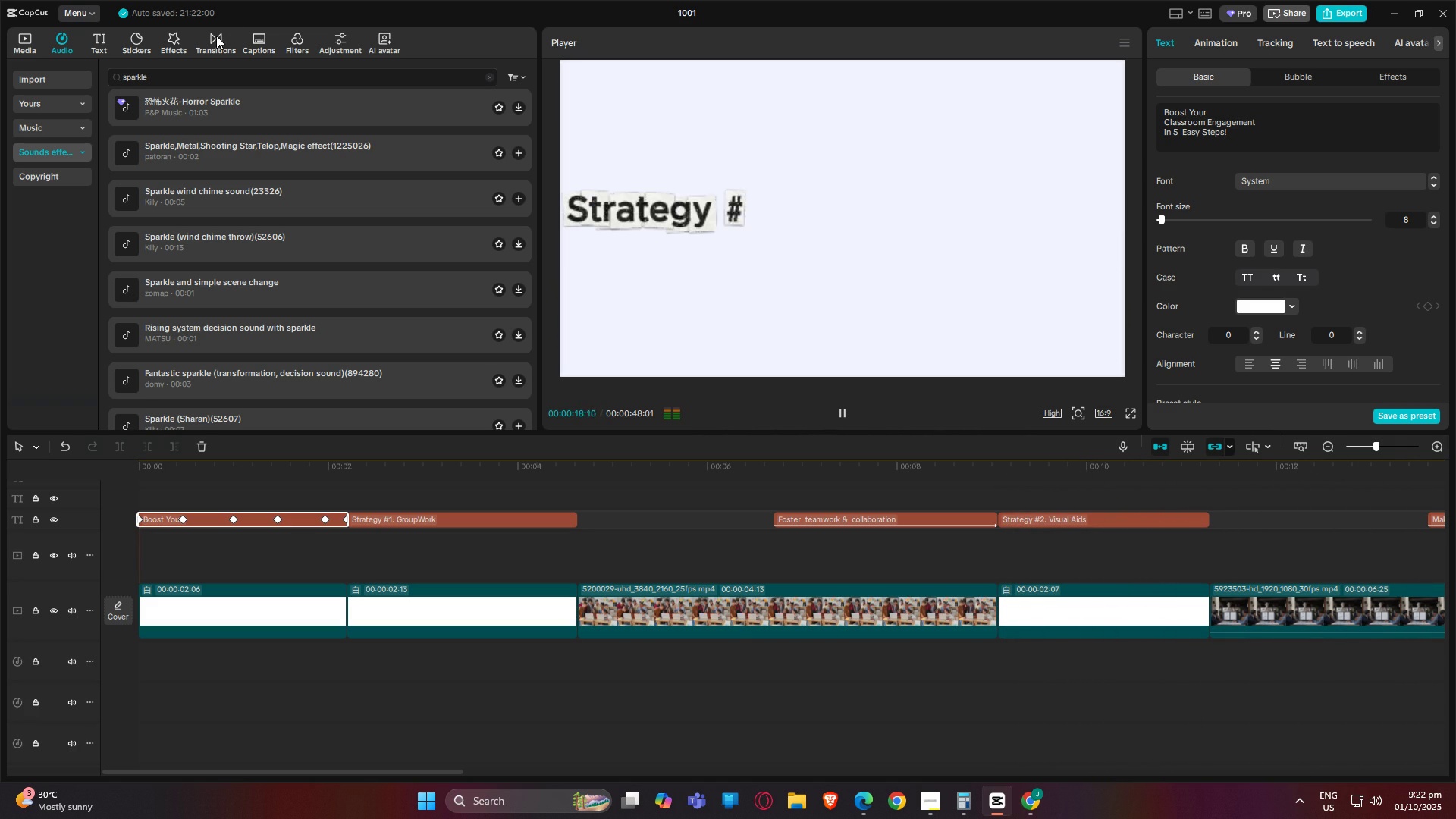 
left_click([382, 137])
 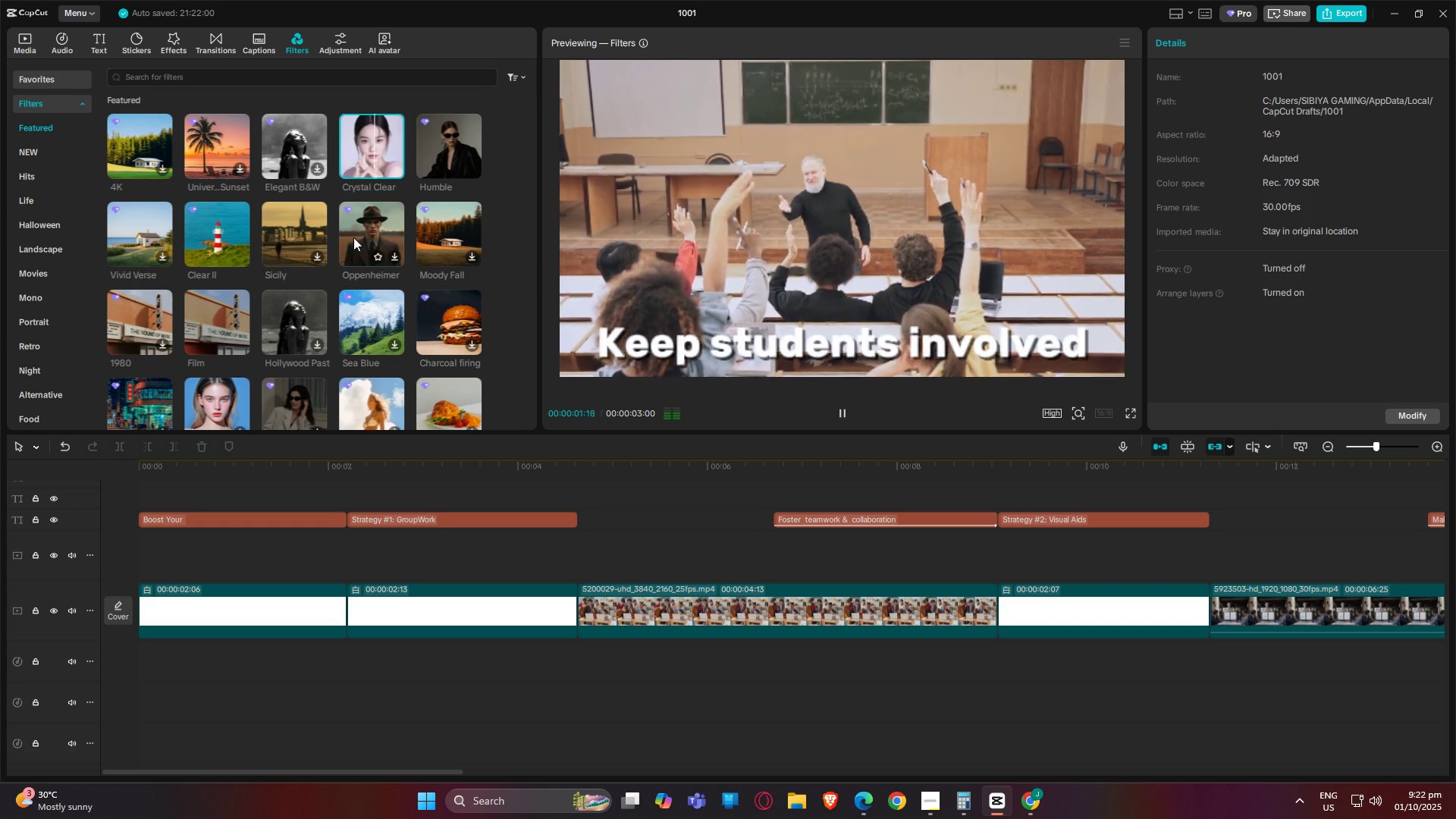 
left_click([289, 224])
 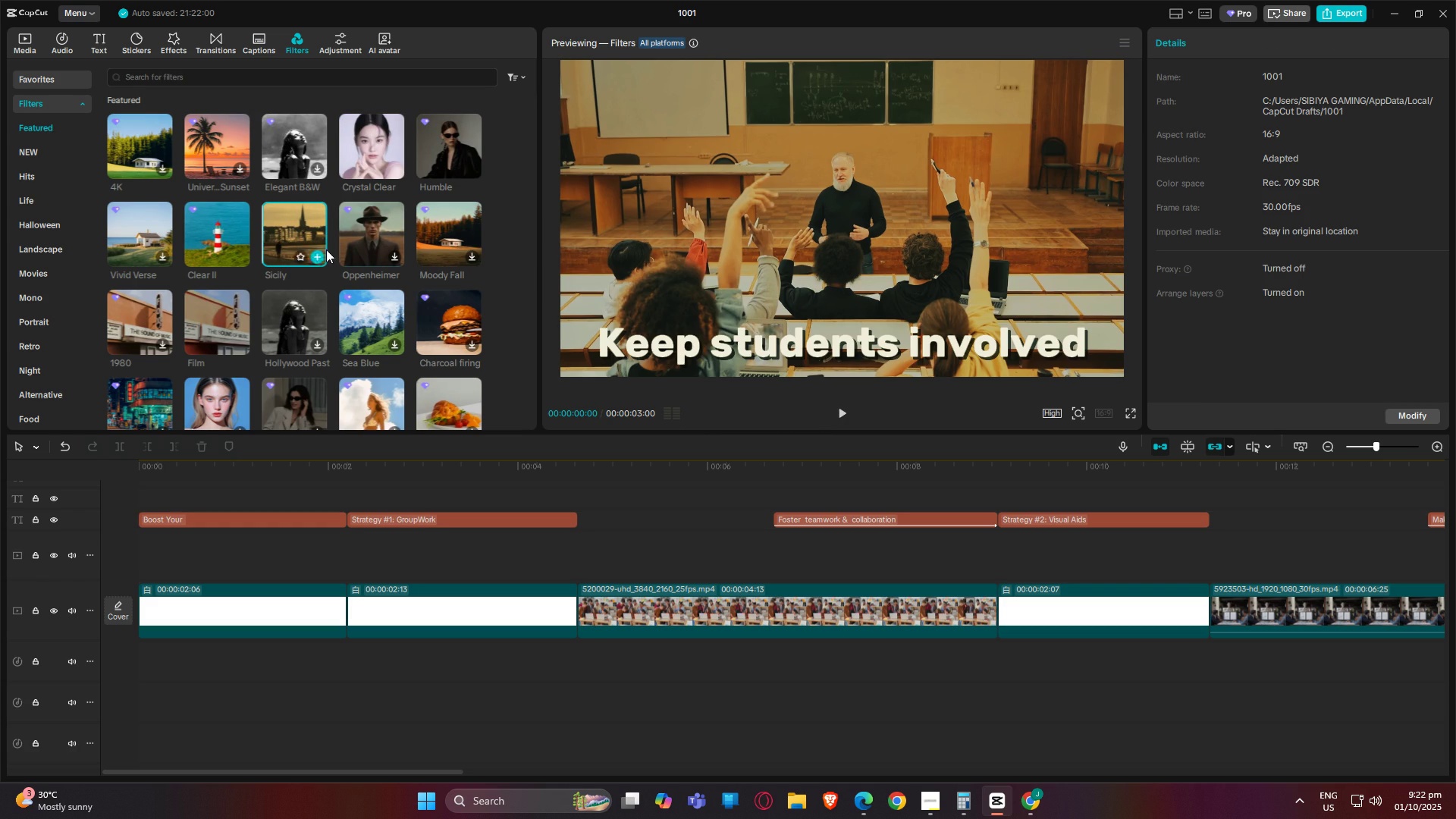 
wait(7.53)
 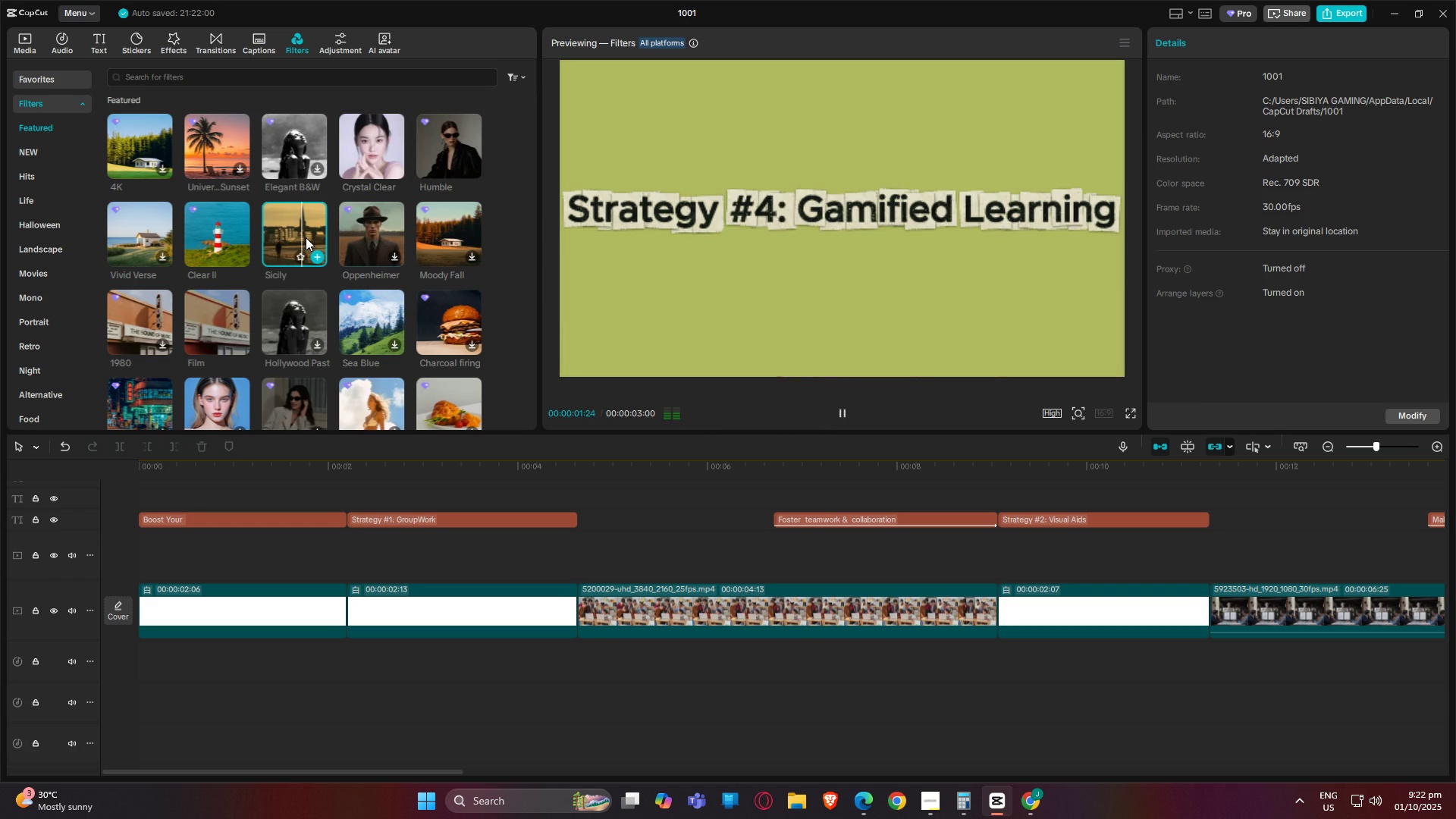 
double_click([383, 470])
 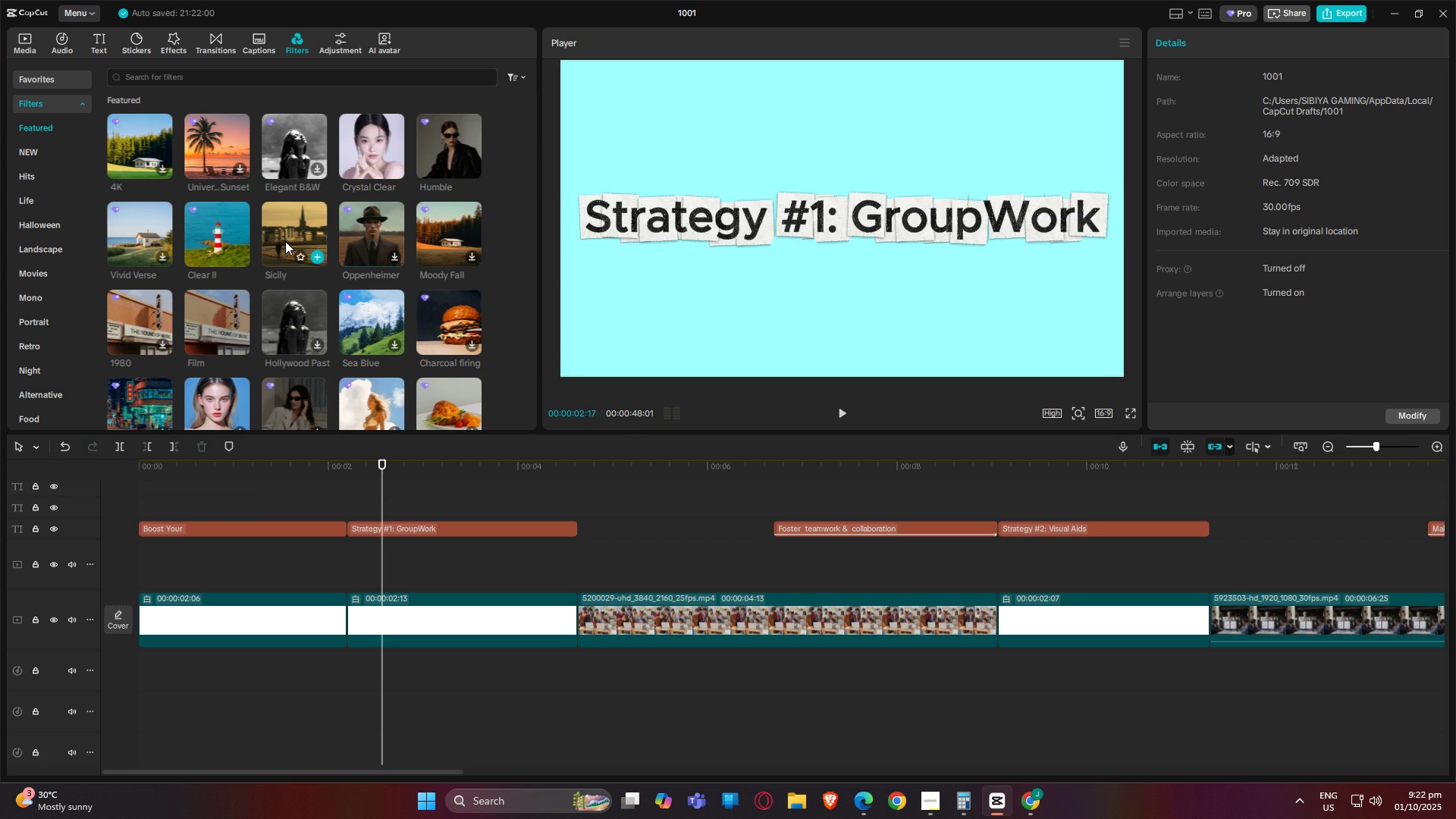 
left_click([285, 241])
 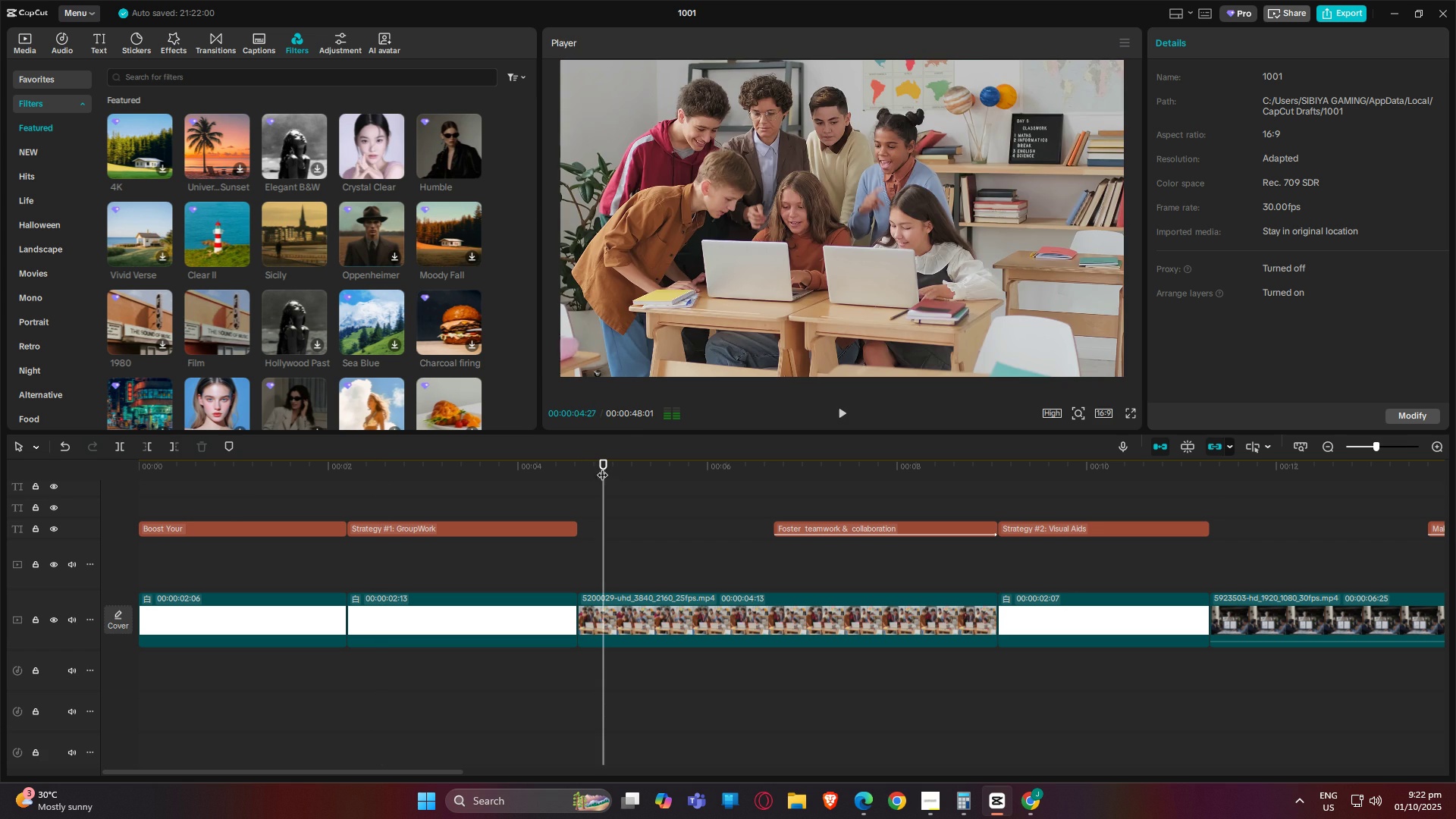 
left_click([301, 233])
 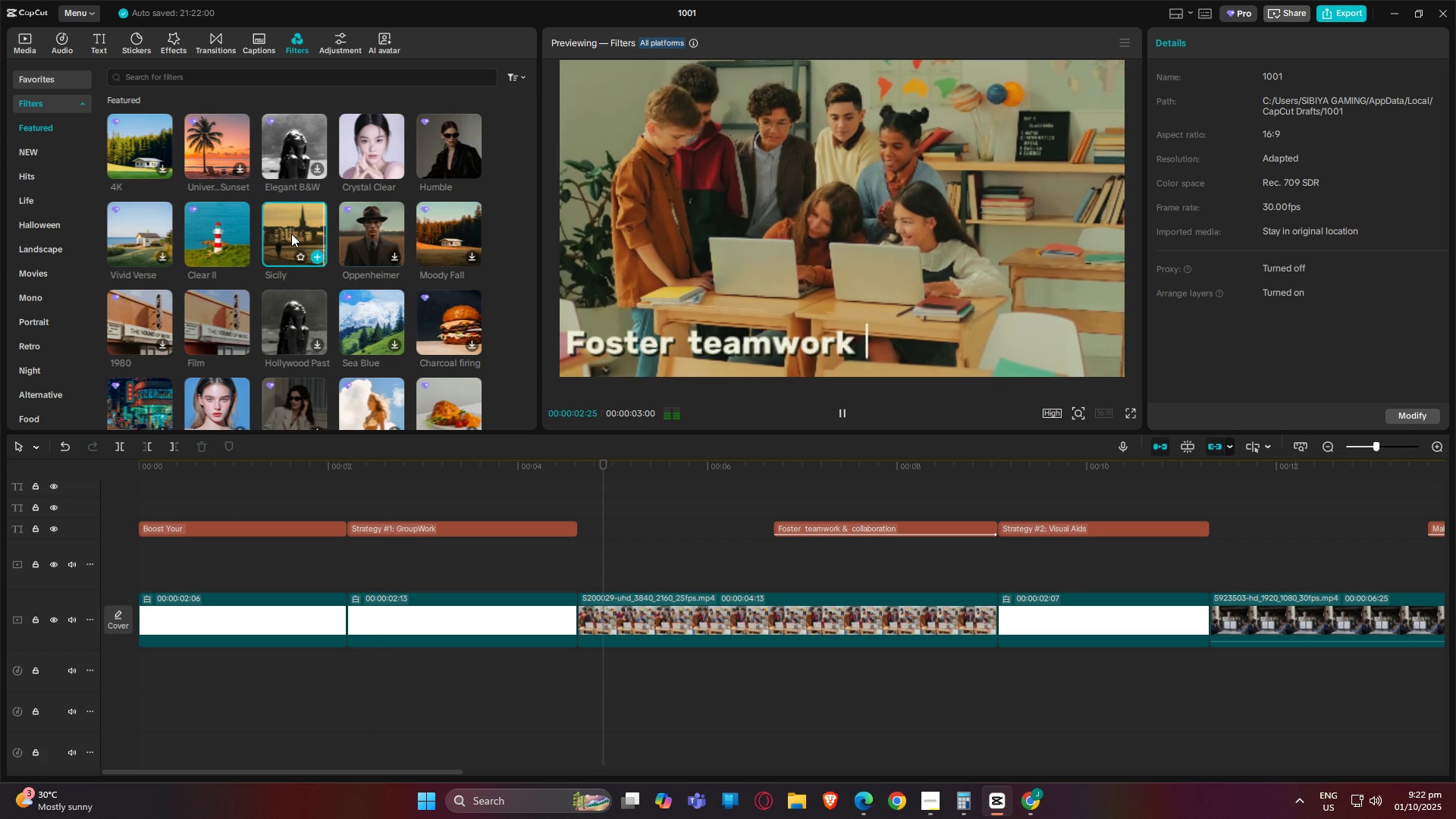 
left_click_drag(start_coordinate=[288, 235], to_coordinate=[297, 253])
 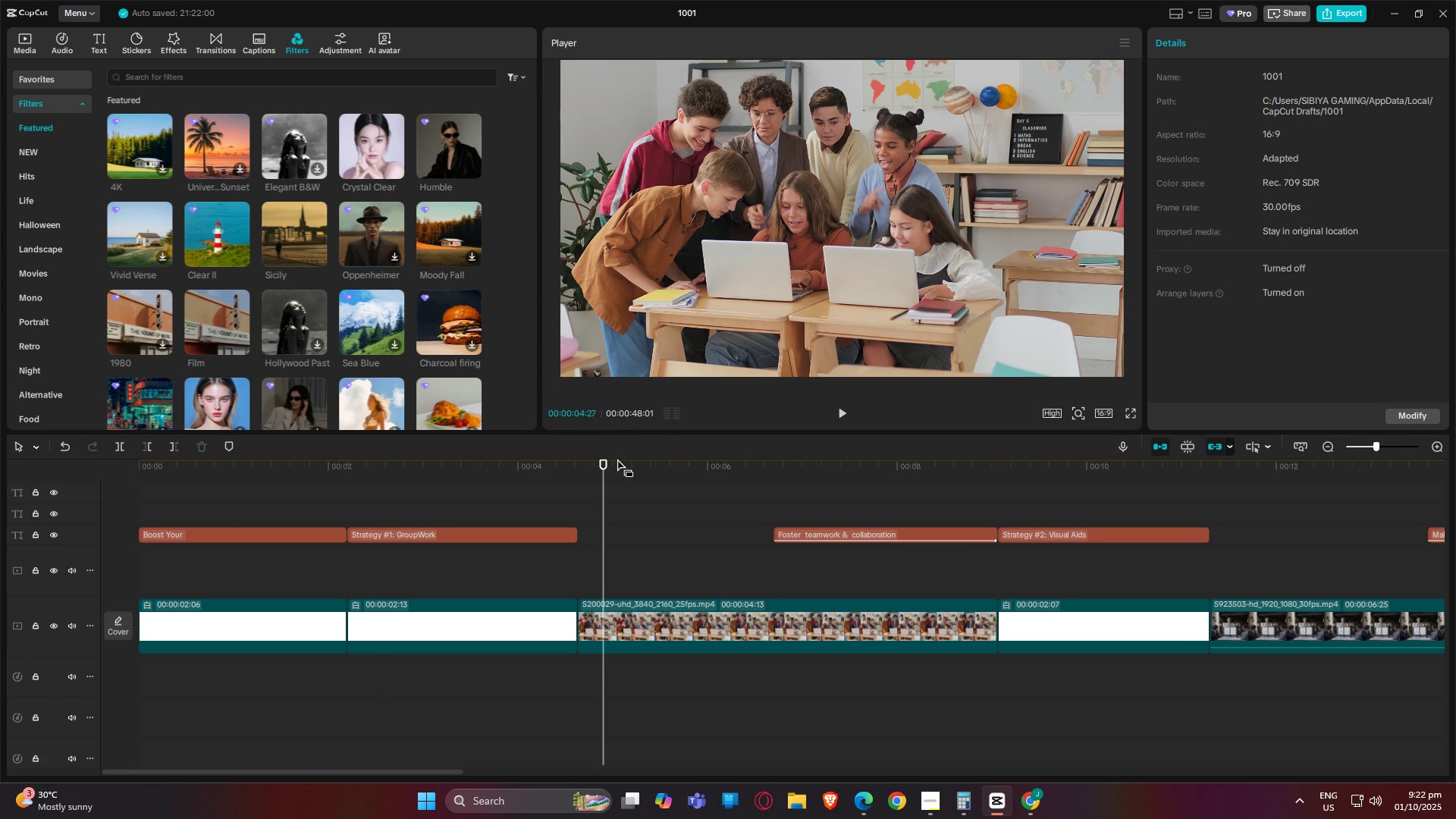 
left_click_drag(start_coordinate=[600, 463], to_coordinate=[1, 508])
 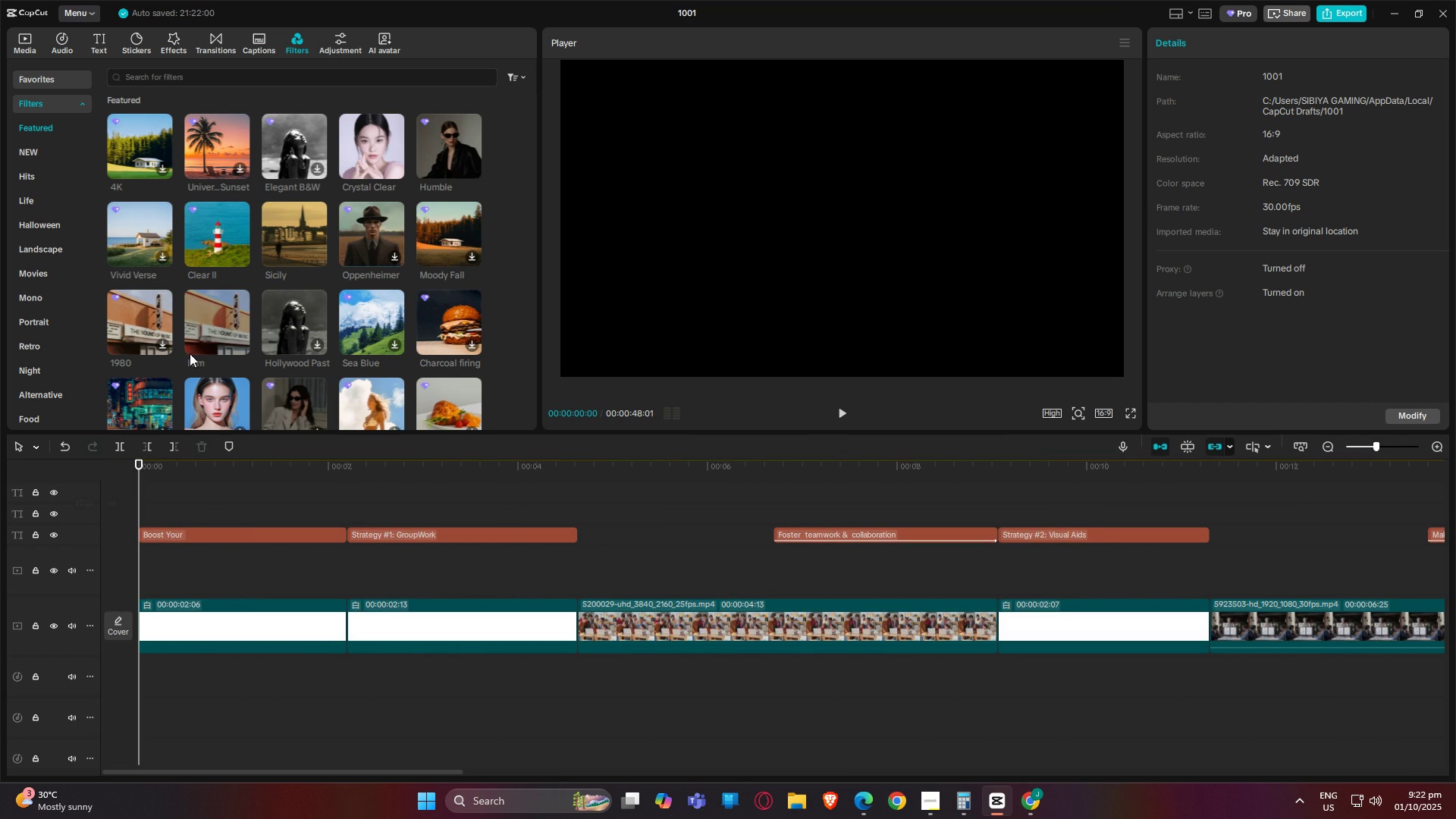 
scroll: coordinate [194, 331], scroll_direction: down, amount: 3.0
 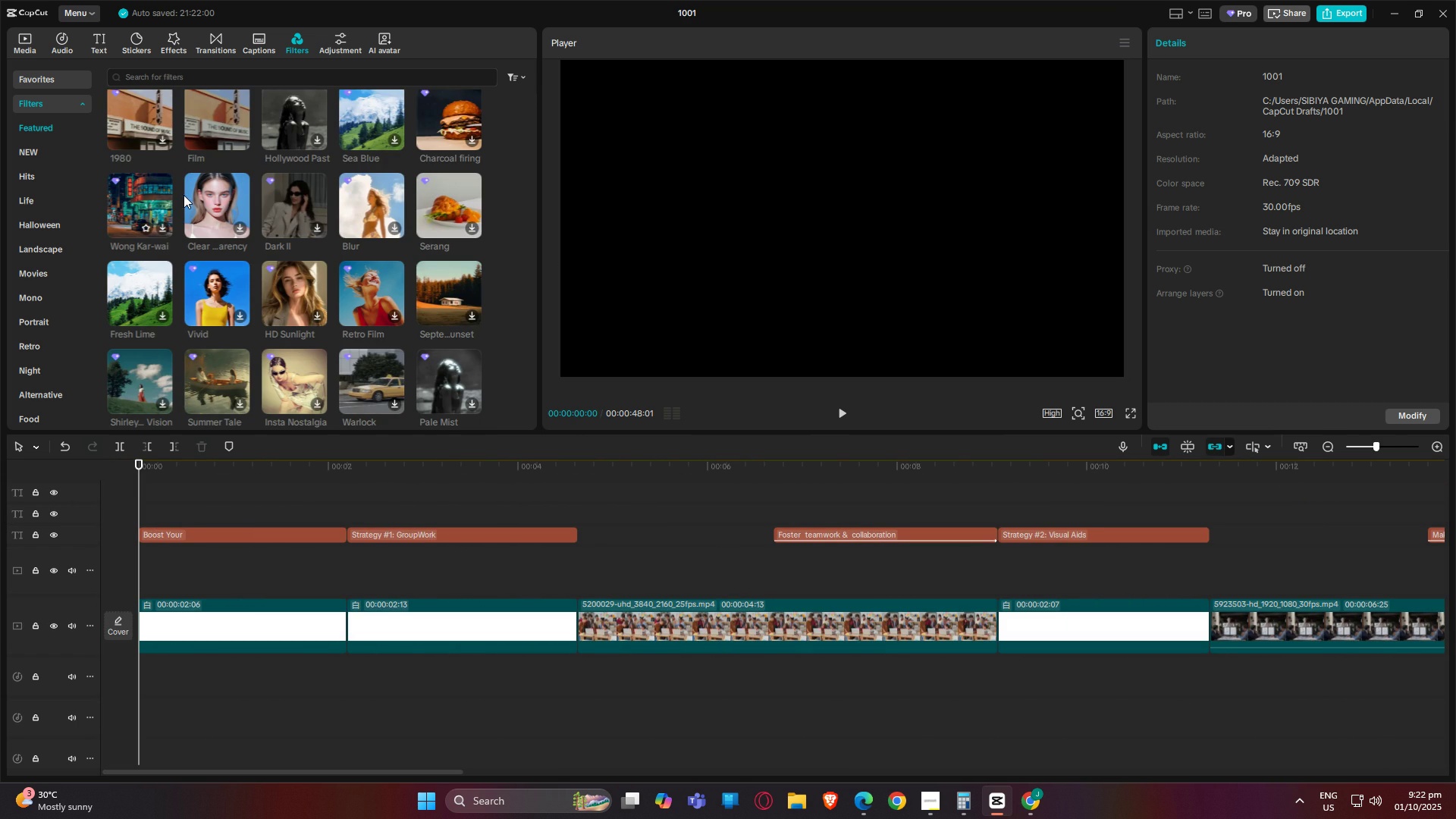 
left_click([191, 195])
 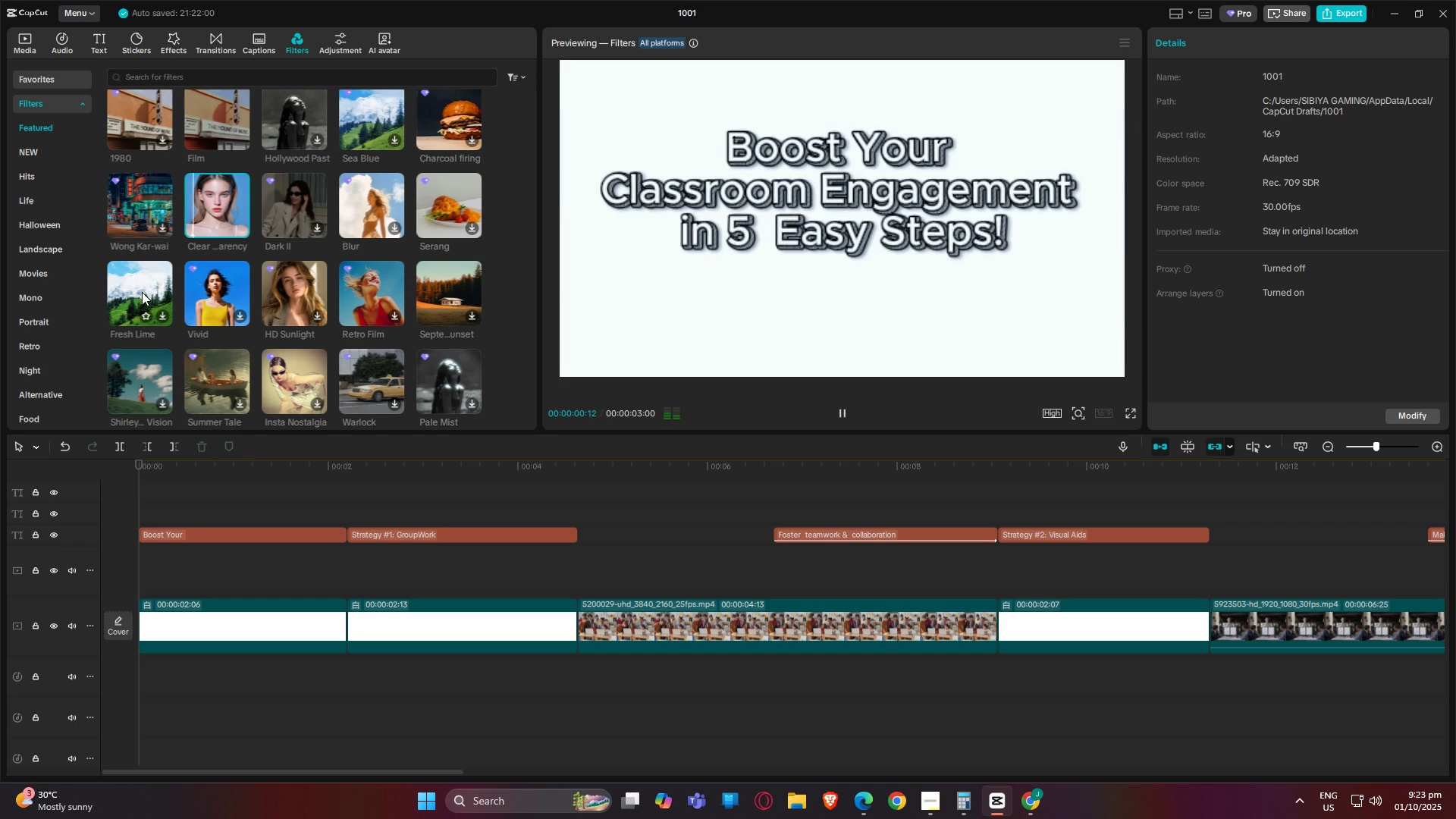 
left_click([130, 289])
 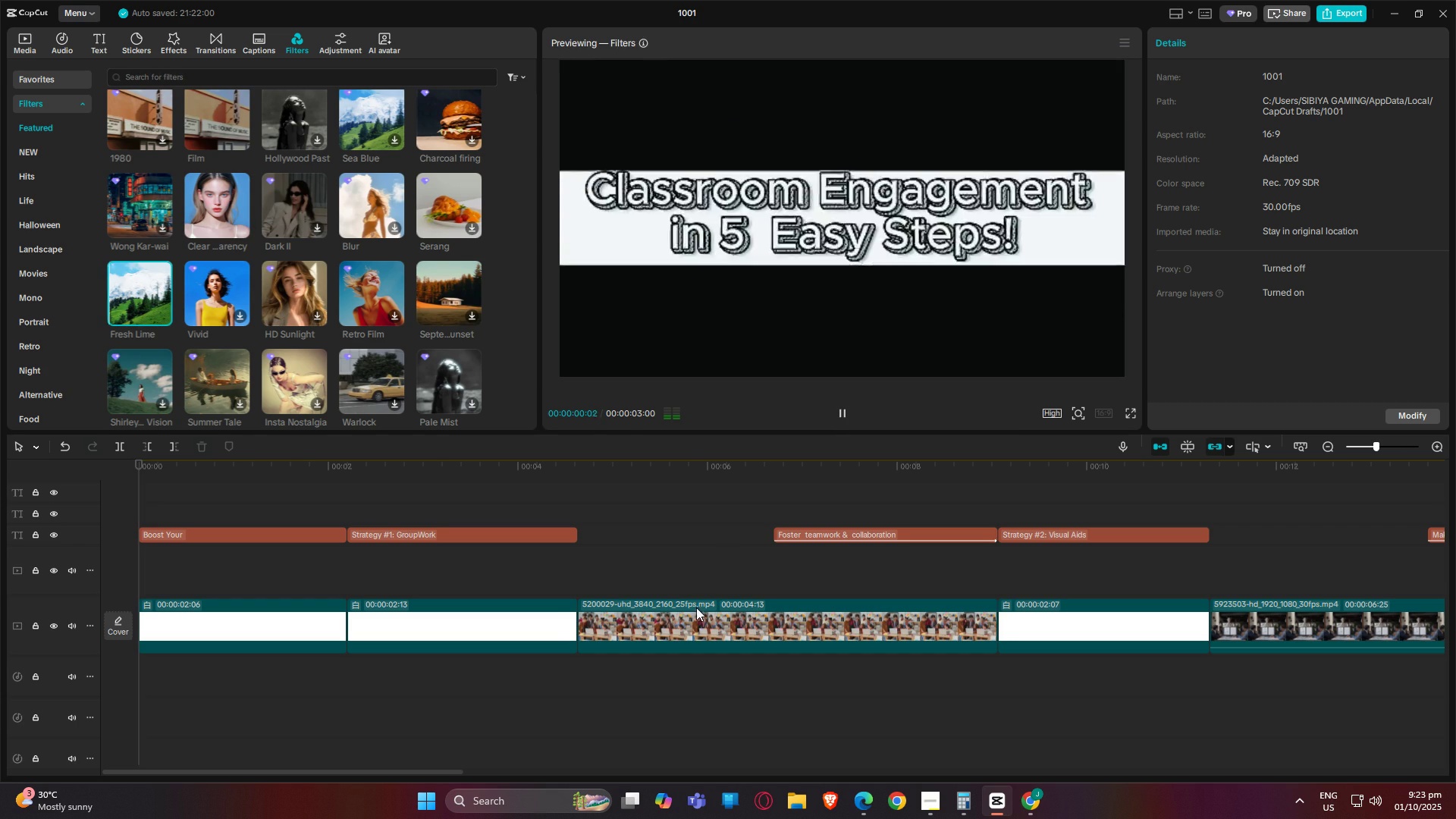 
left_click([681, 615])
 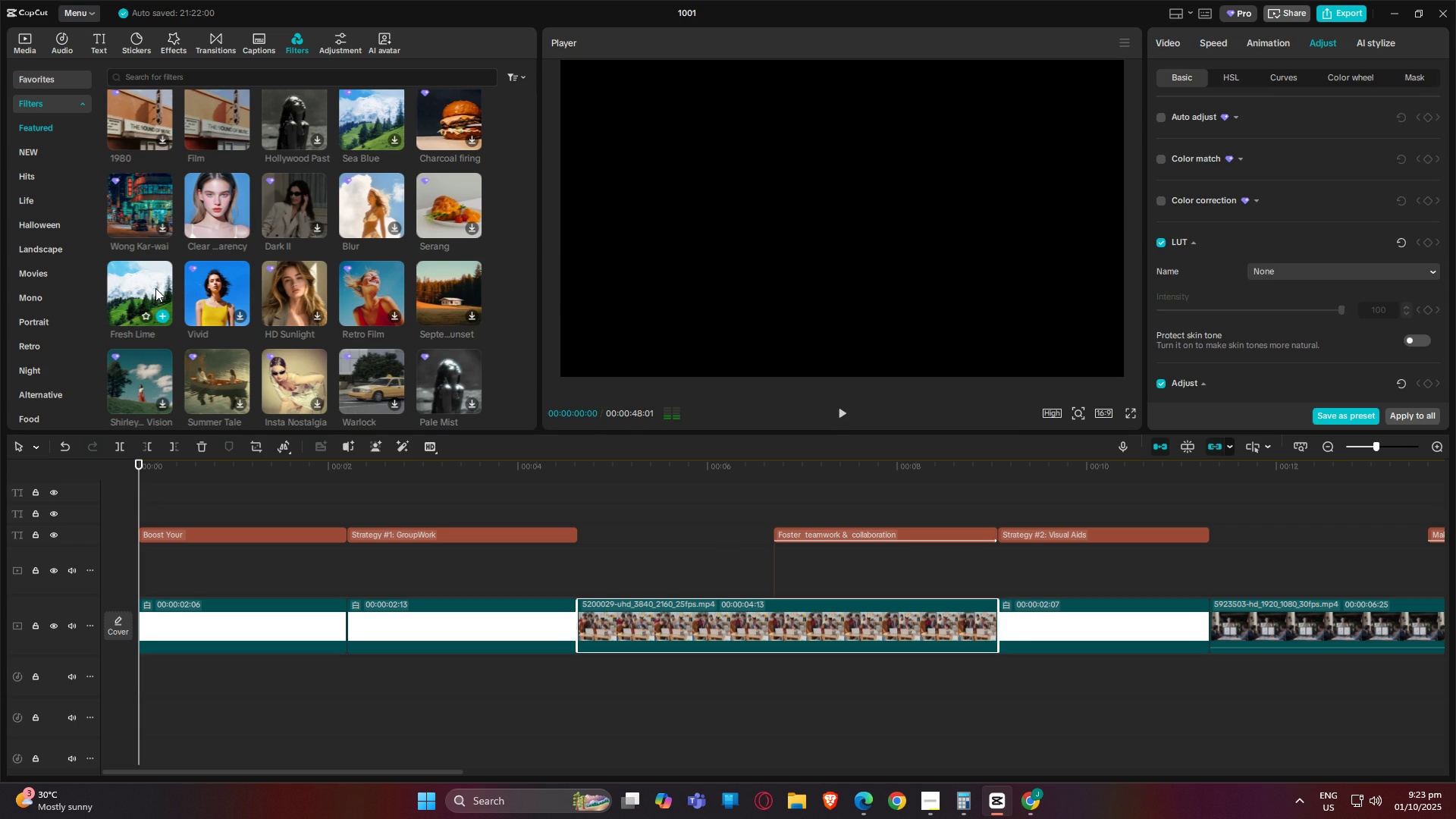 
left_click([155, 288])
 